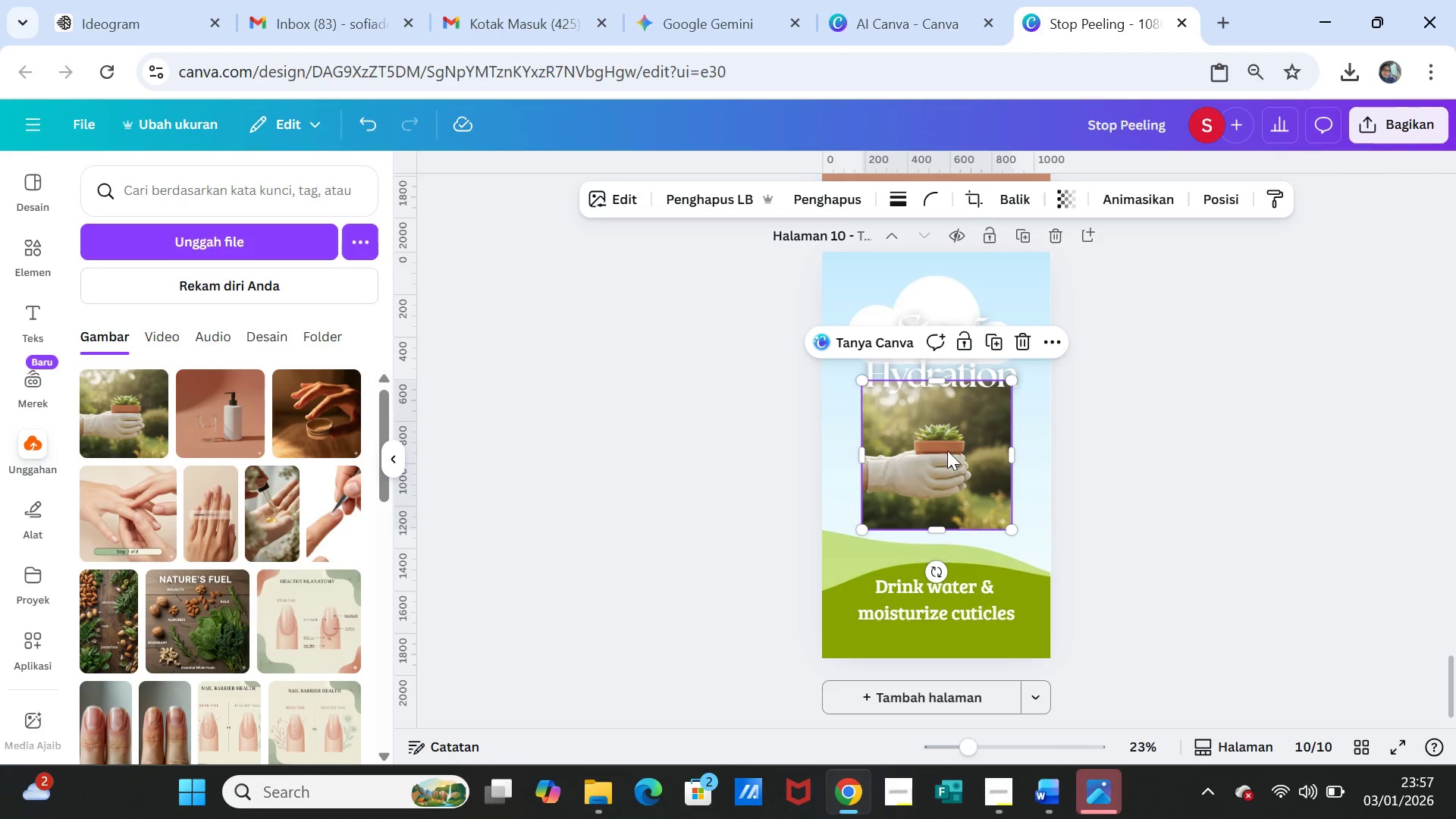 
left_click_drag(start_coordinate=[945, 446], to_coordinate=[943, 431])
 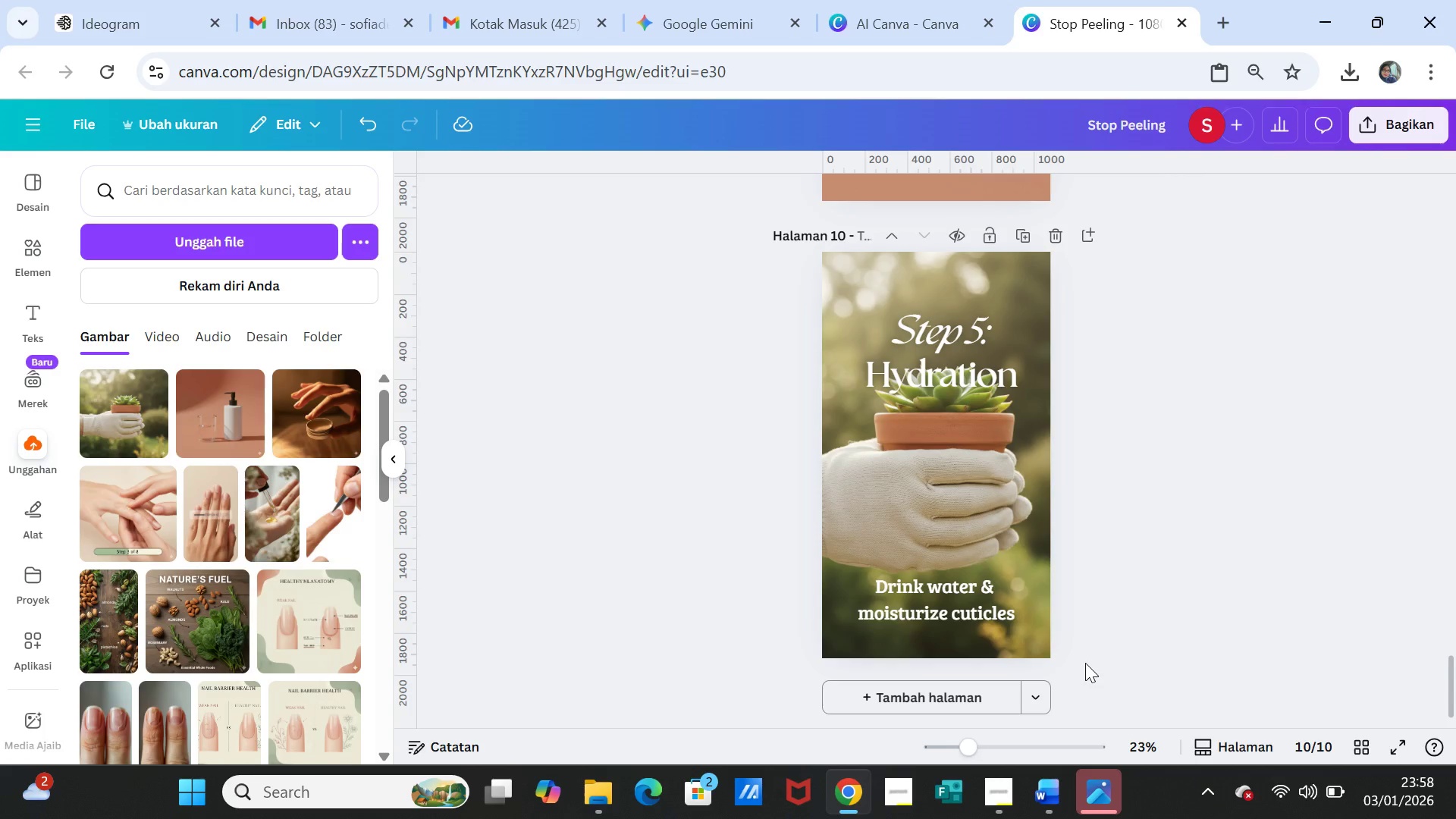 
wait(42.58)
 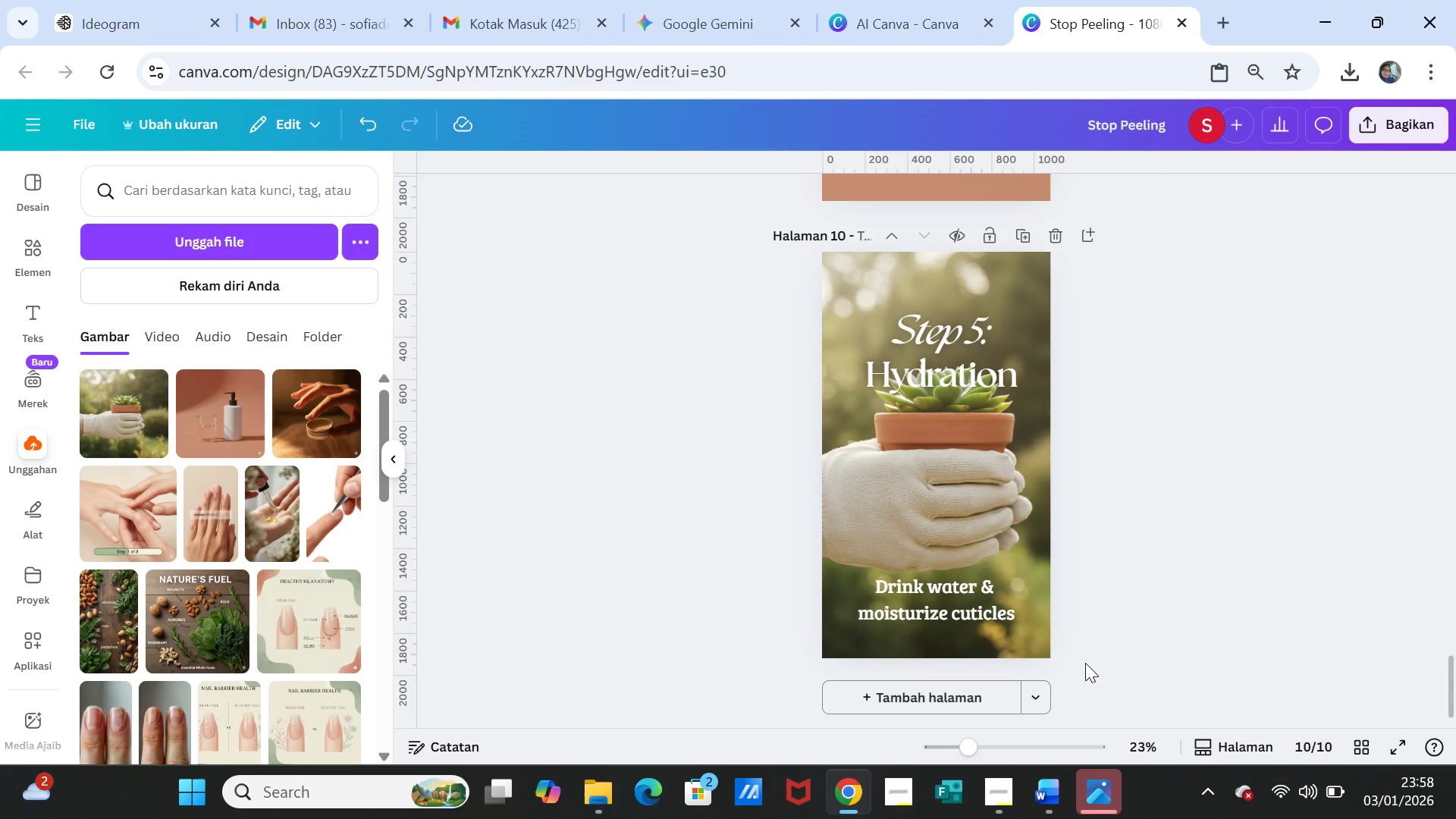 
left_click([1097, 796])
 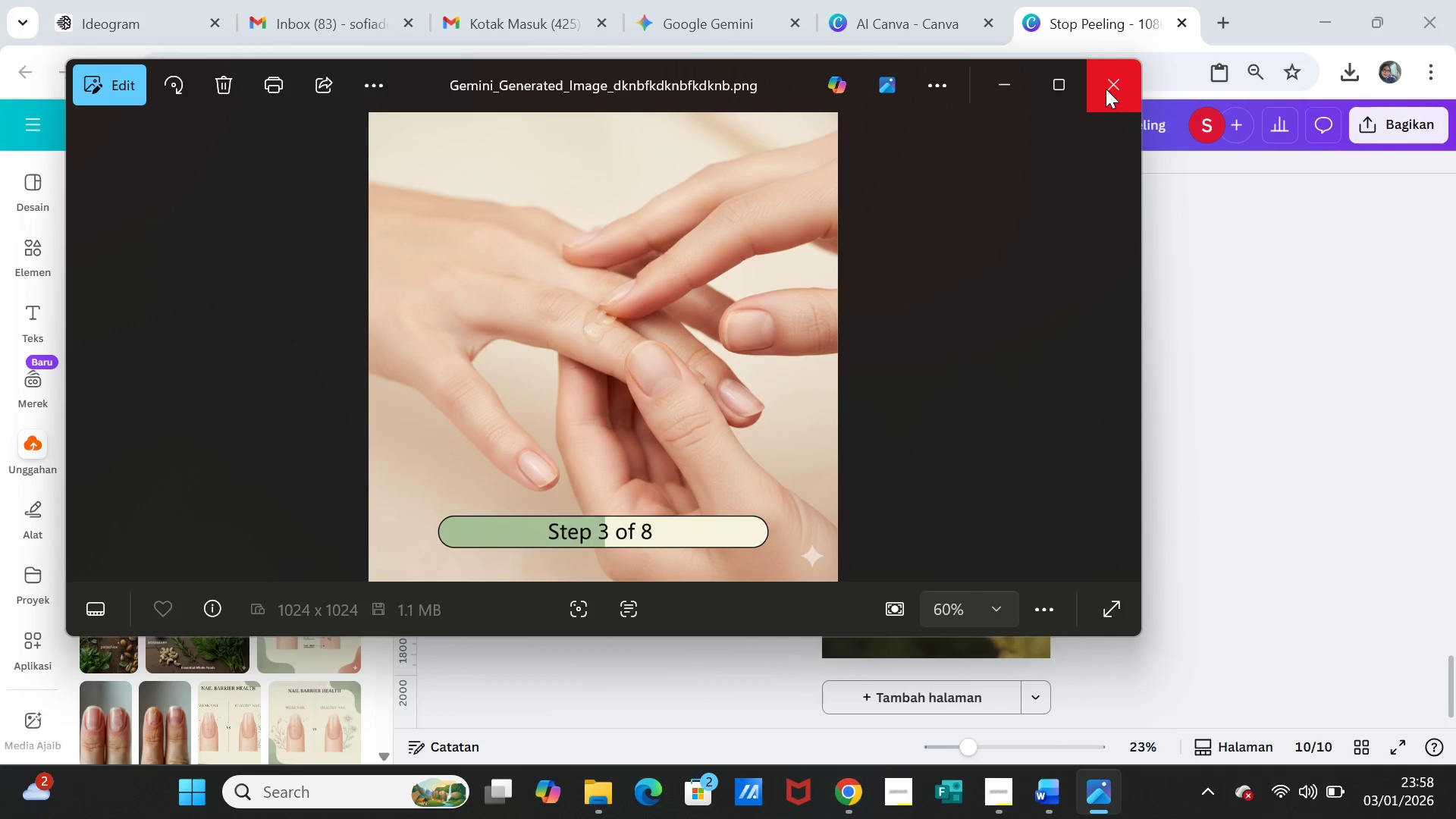 
left_click([1106, 89])
 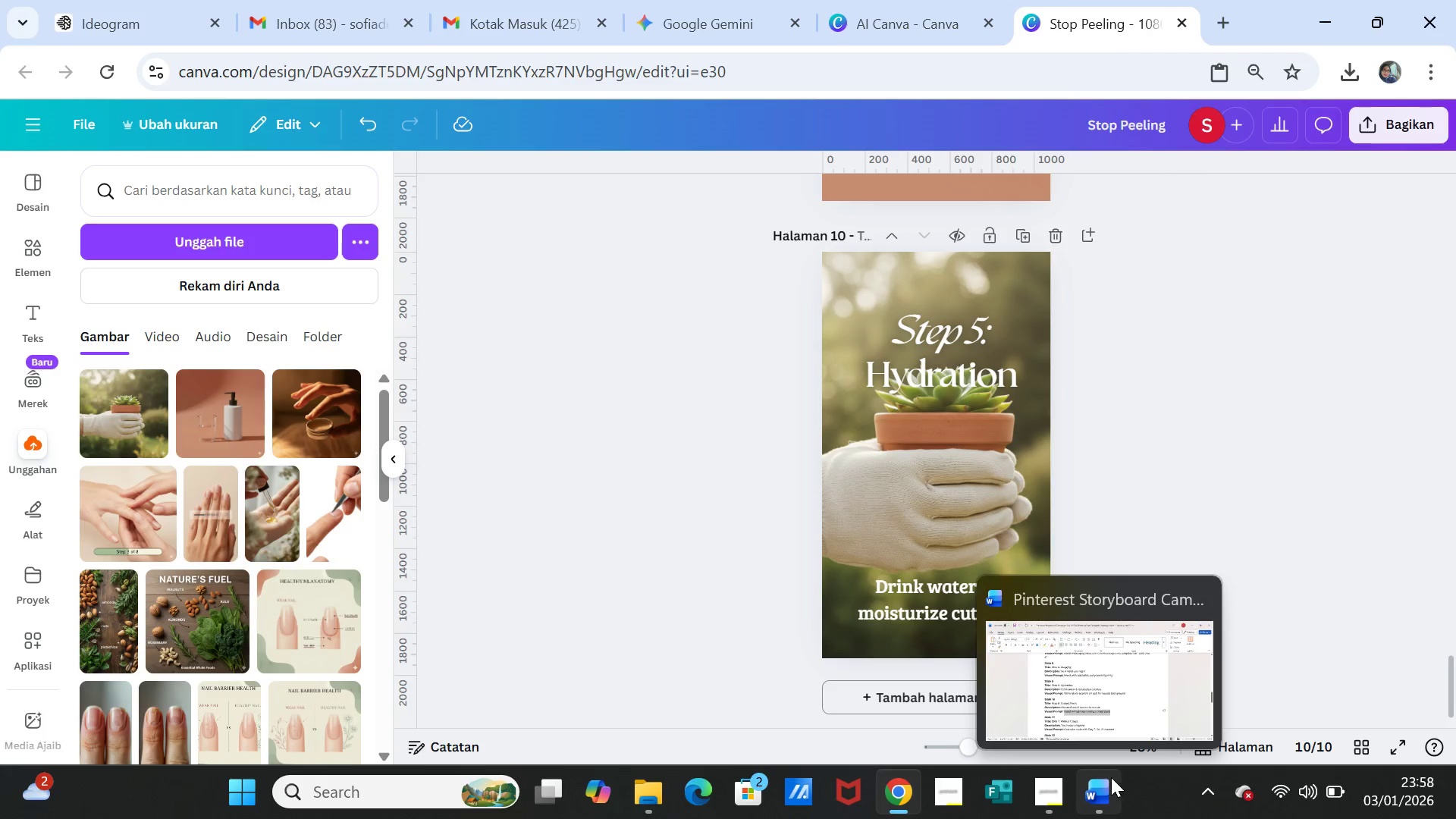 
wait(5.2)
 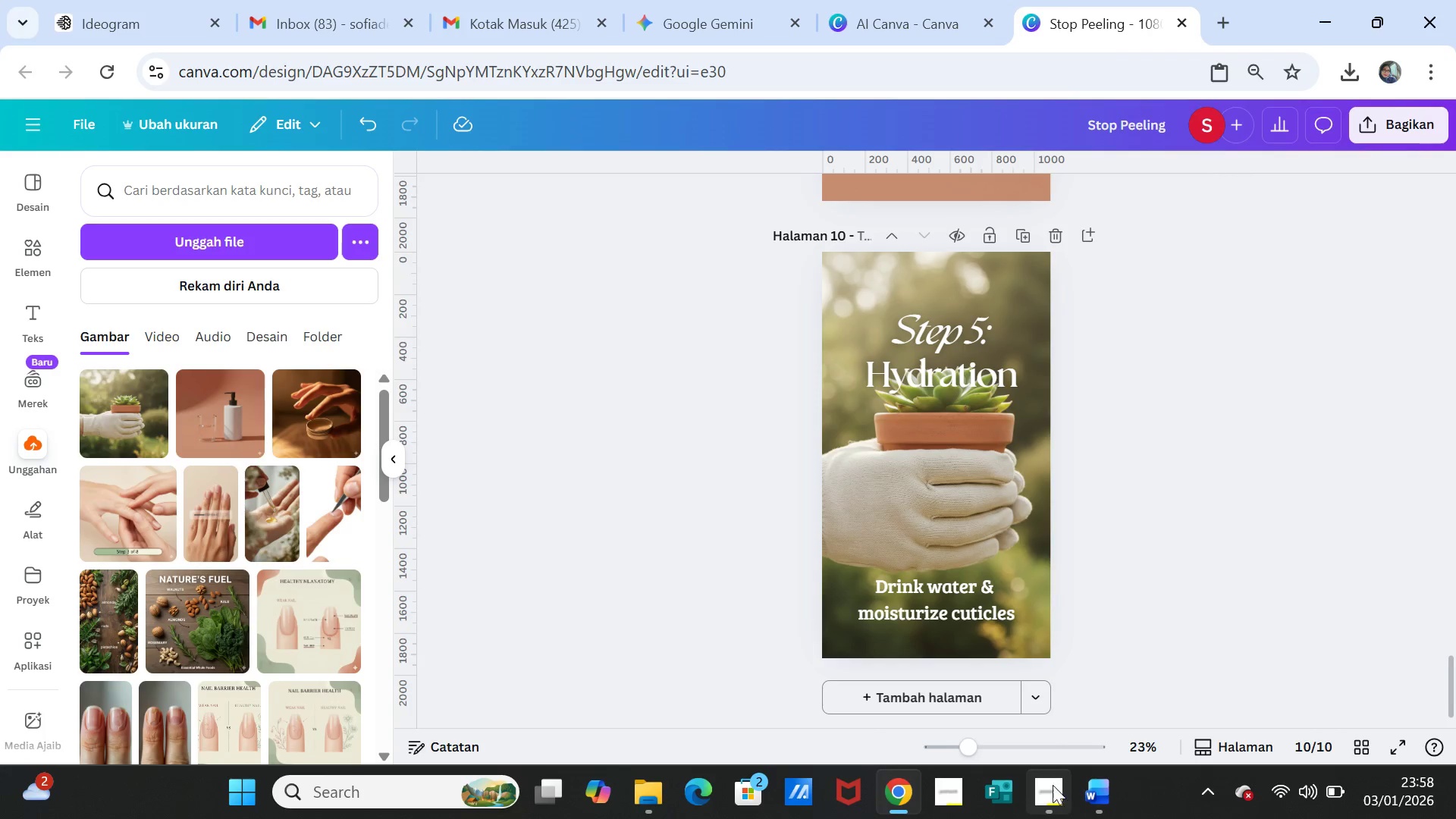 
left_click([1092, 787])
 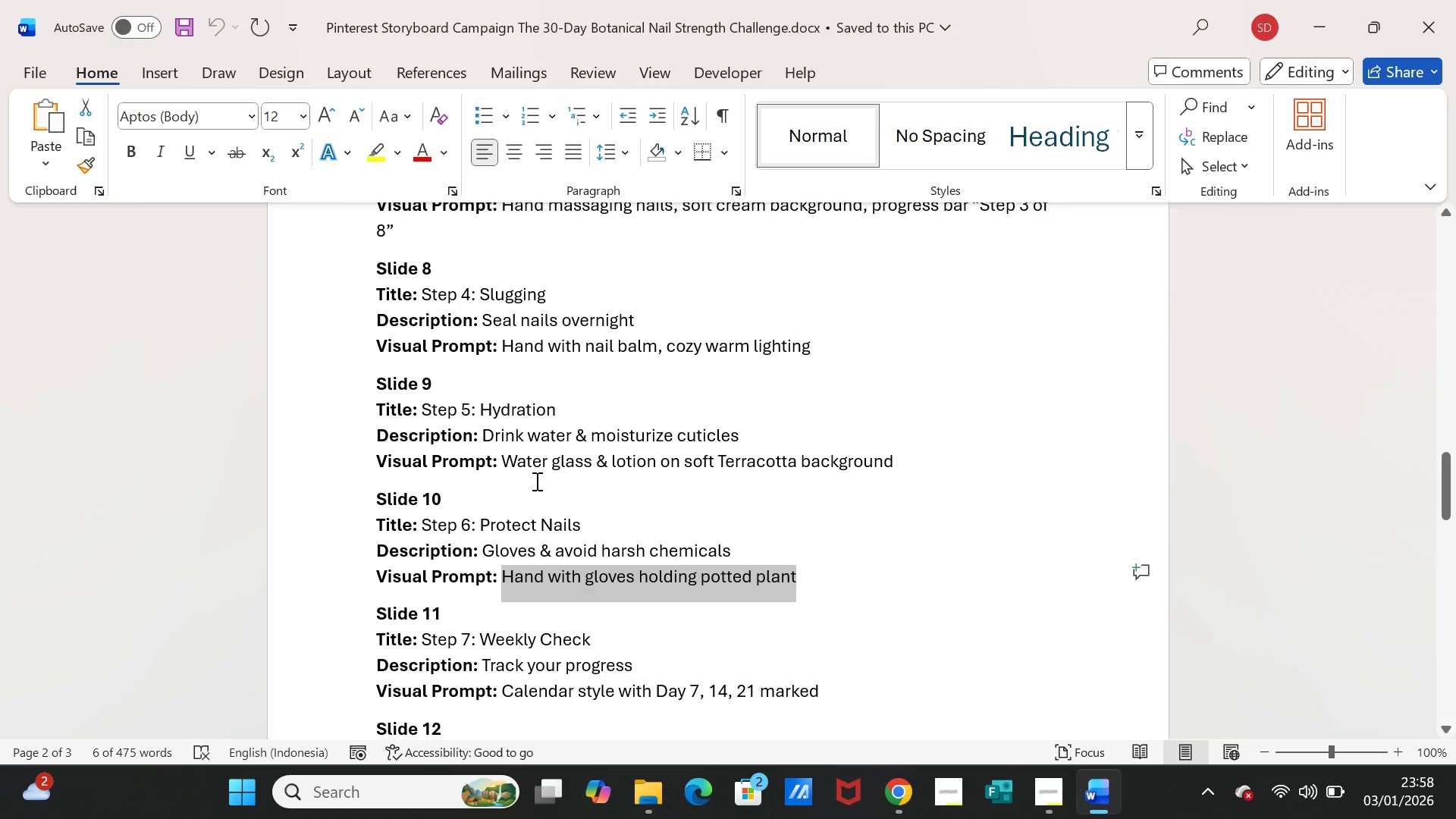 
wait(7.56)
 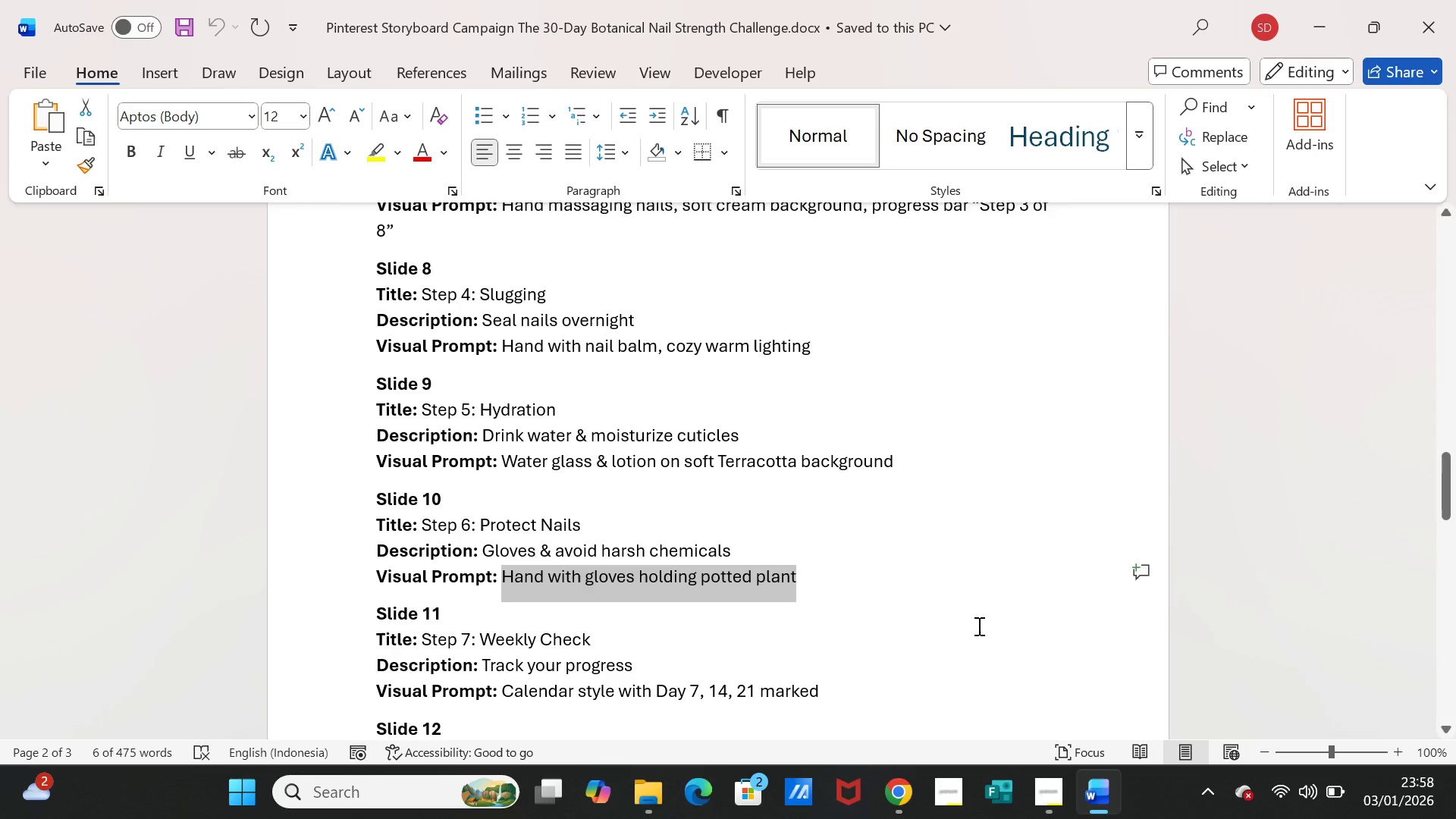 
left_click_drag(start_coordinate=[422, 519], to_coordinate=[584, 518])
 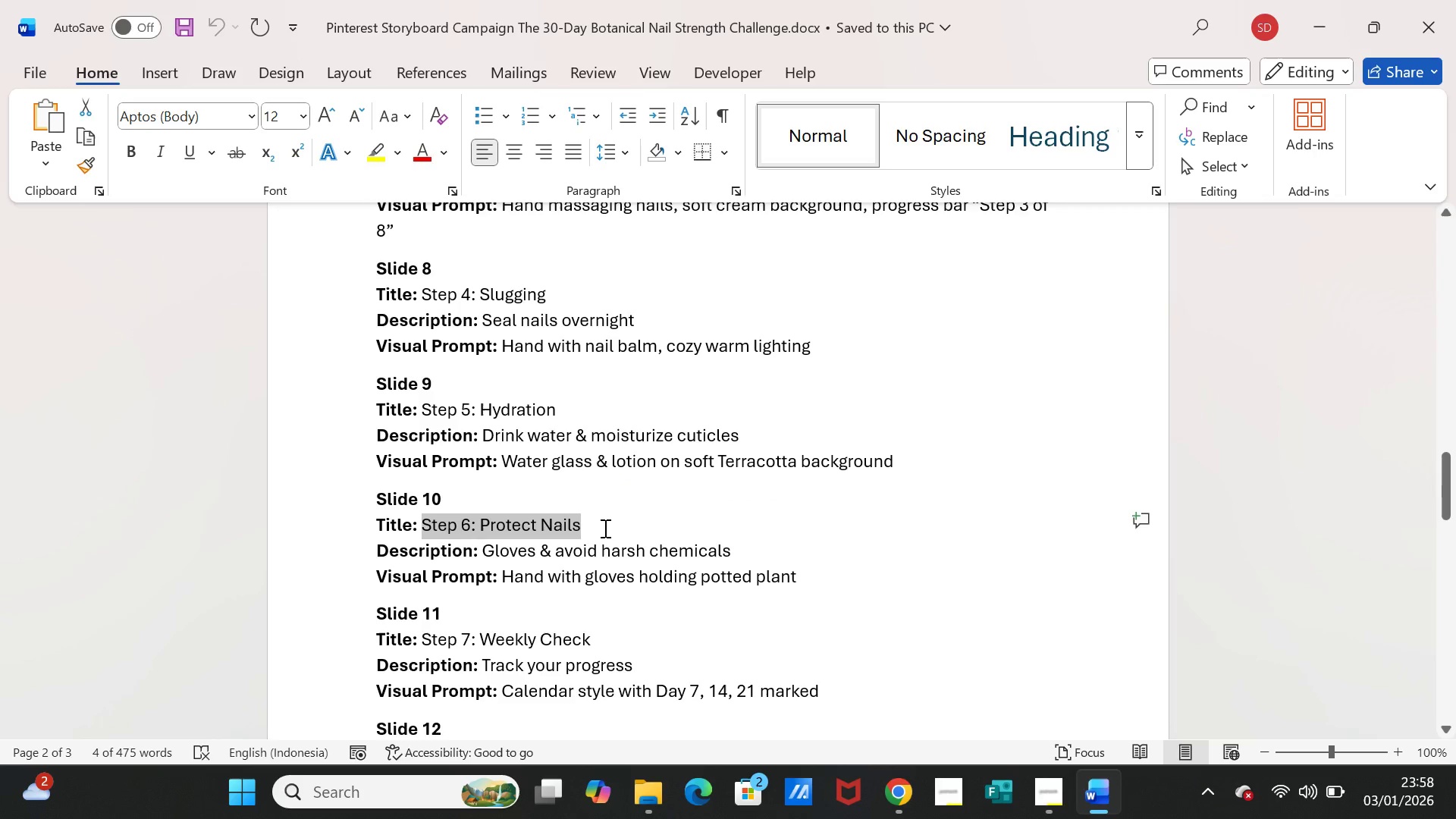 
key(Control+C)
 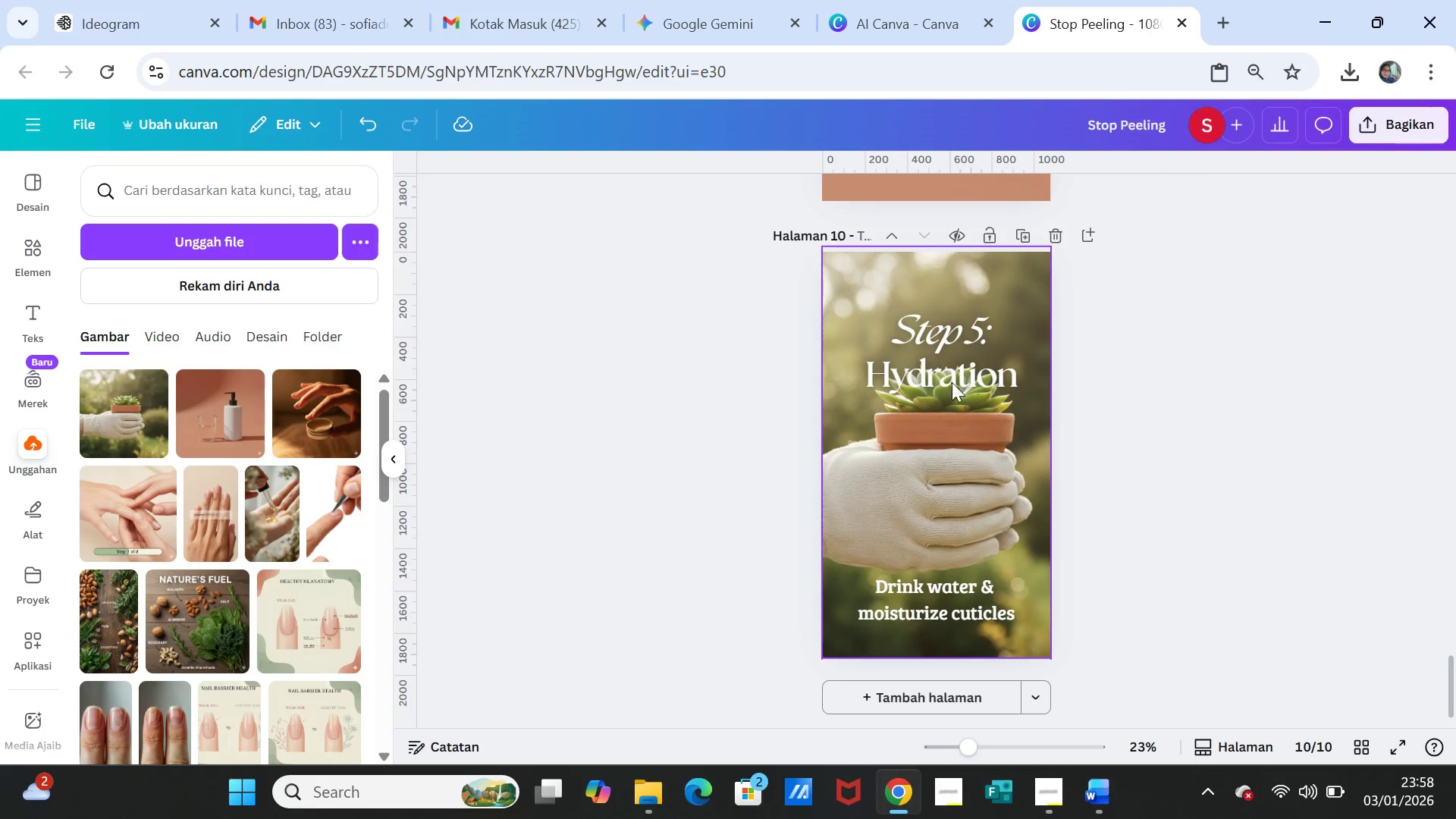 
double_click([938, 344])
 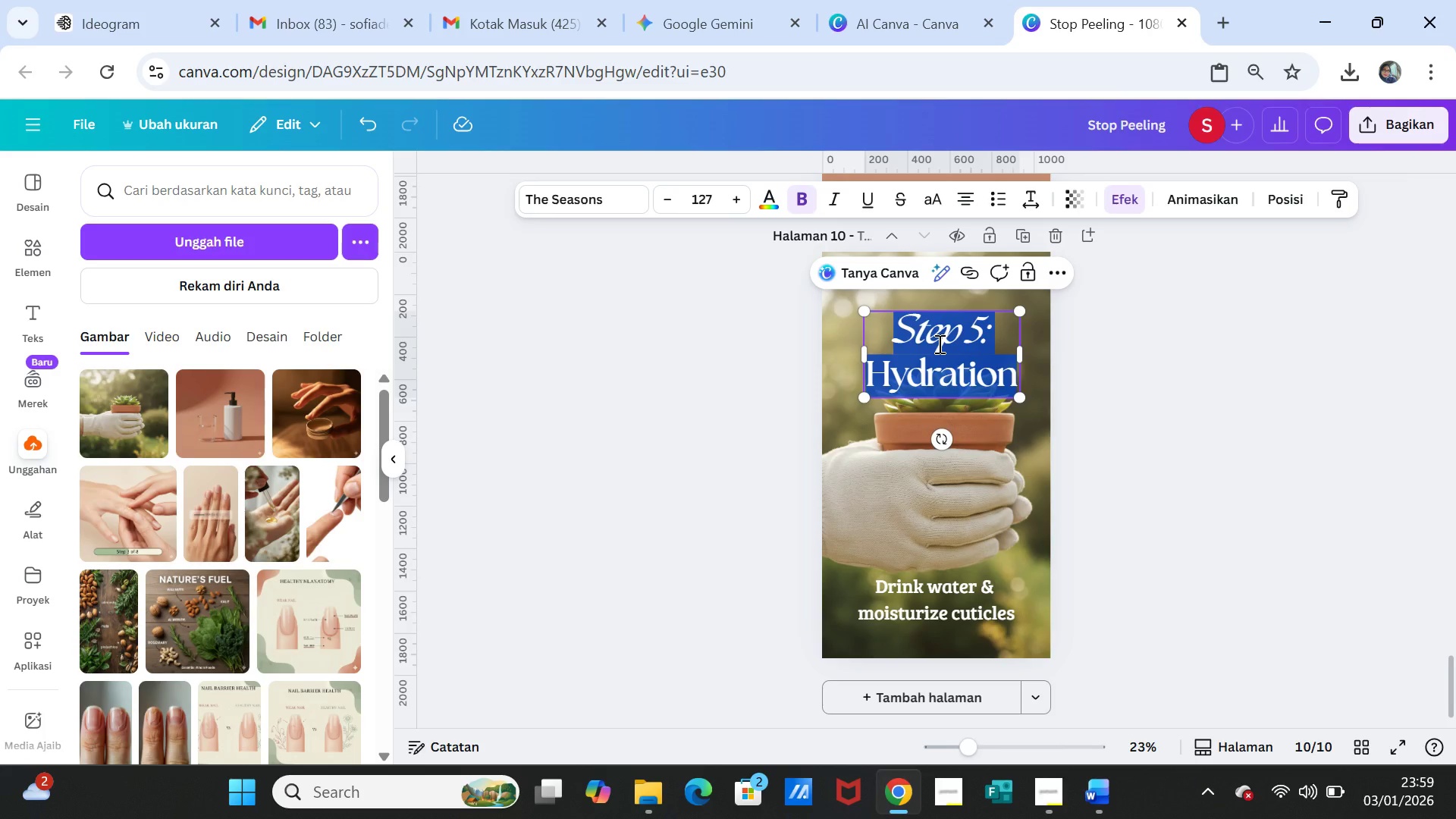 
key(Control+V)
 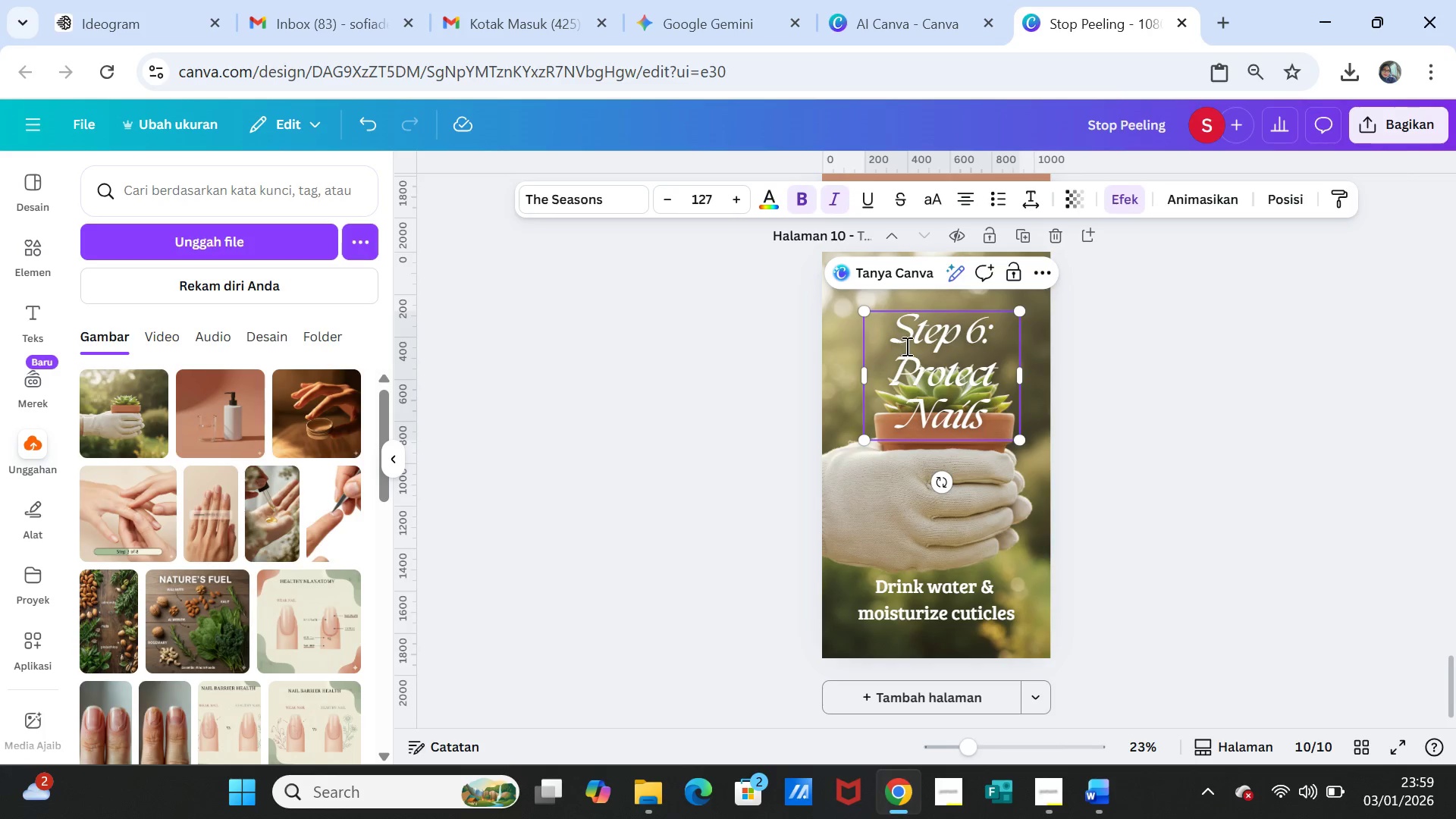 
left_click_drag(start_coordinate=[891, 370], to_coordinate=[990, 407])
 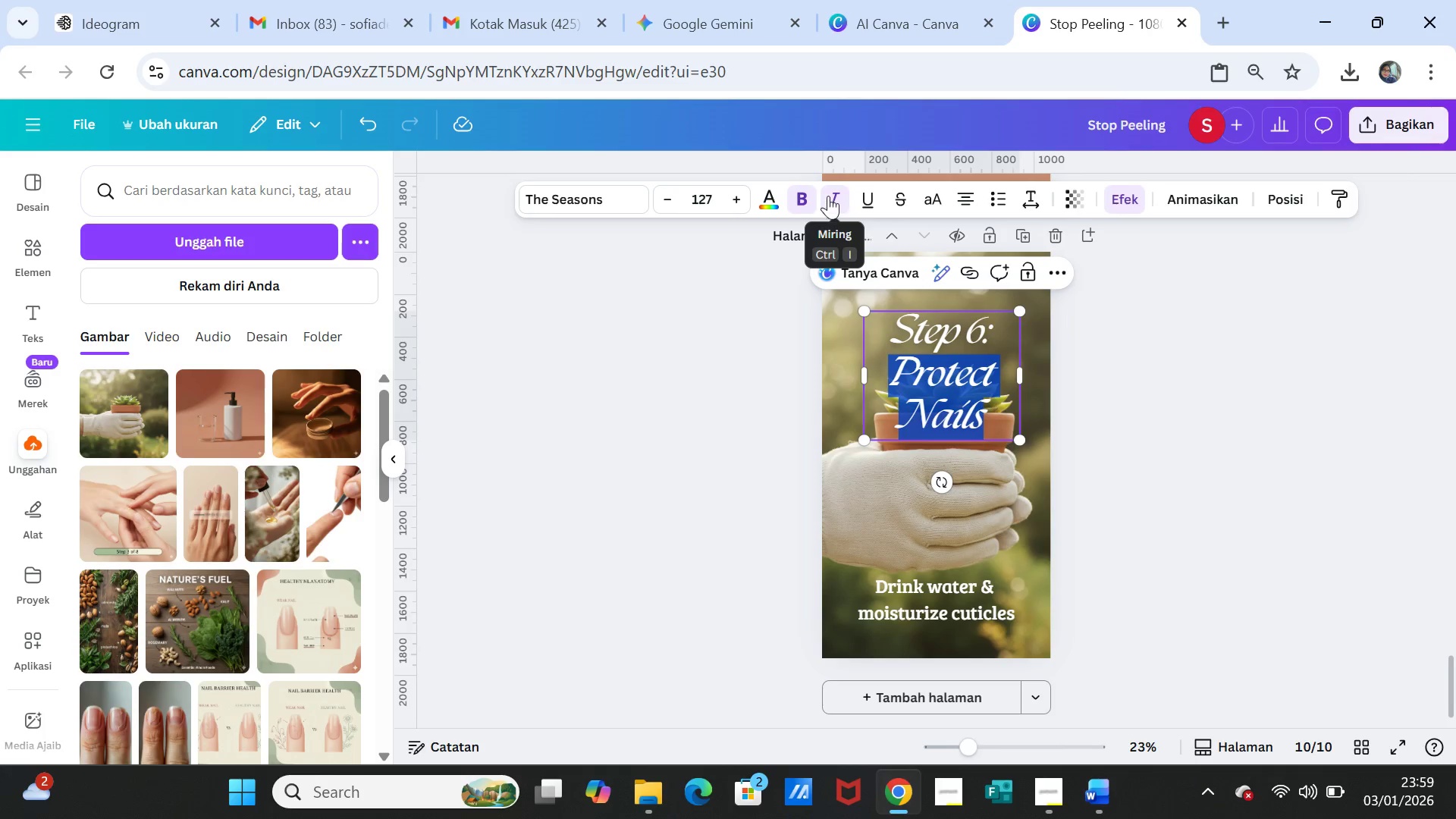 
left_click([837, 196])
 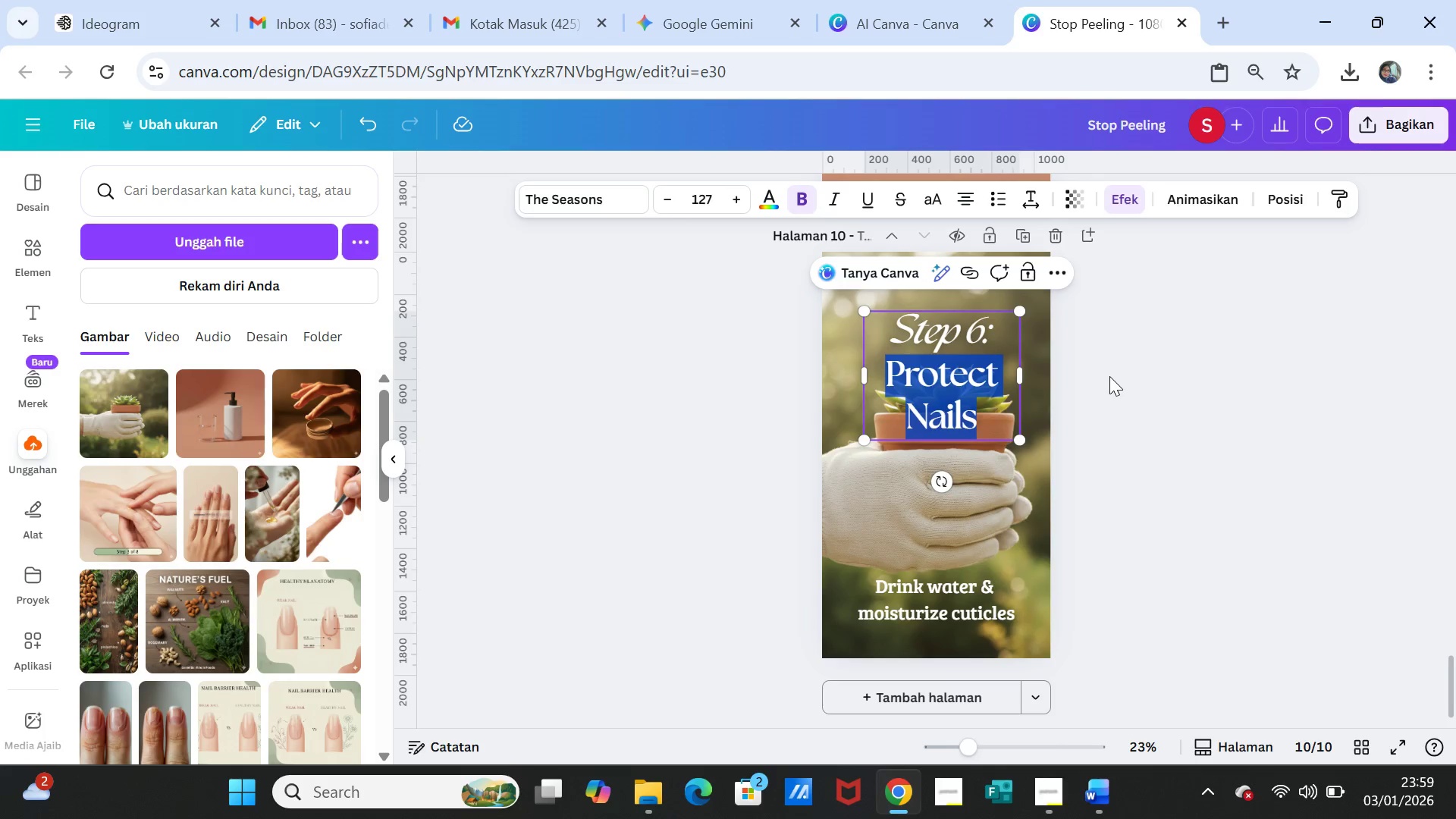 
left_click([1110, 377])
 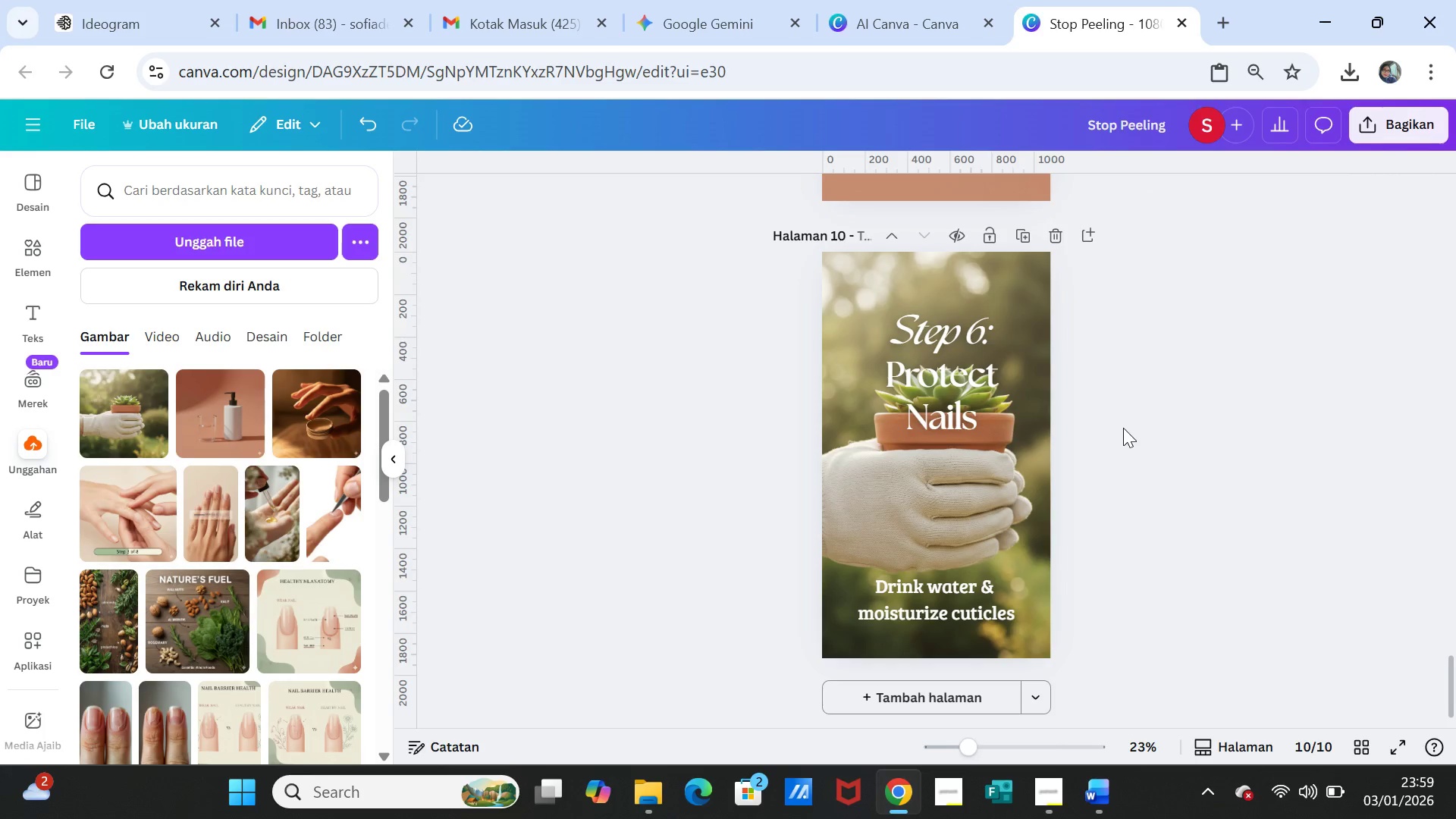 
left_click([1123, 428])
 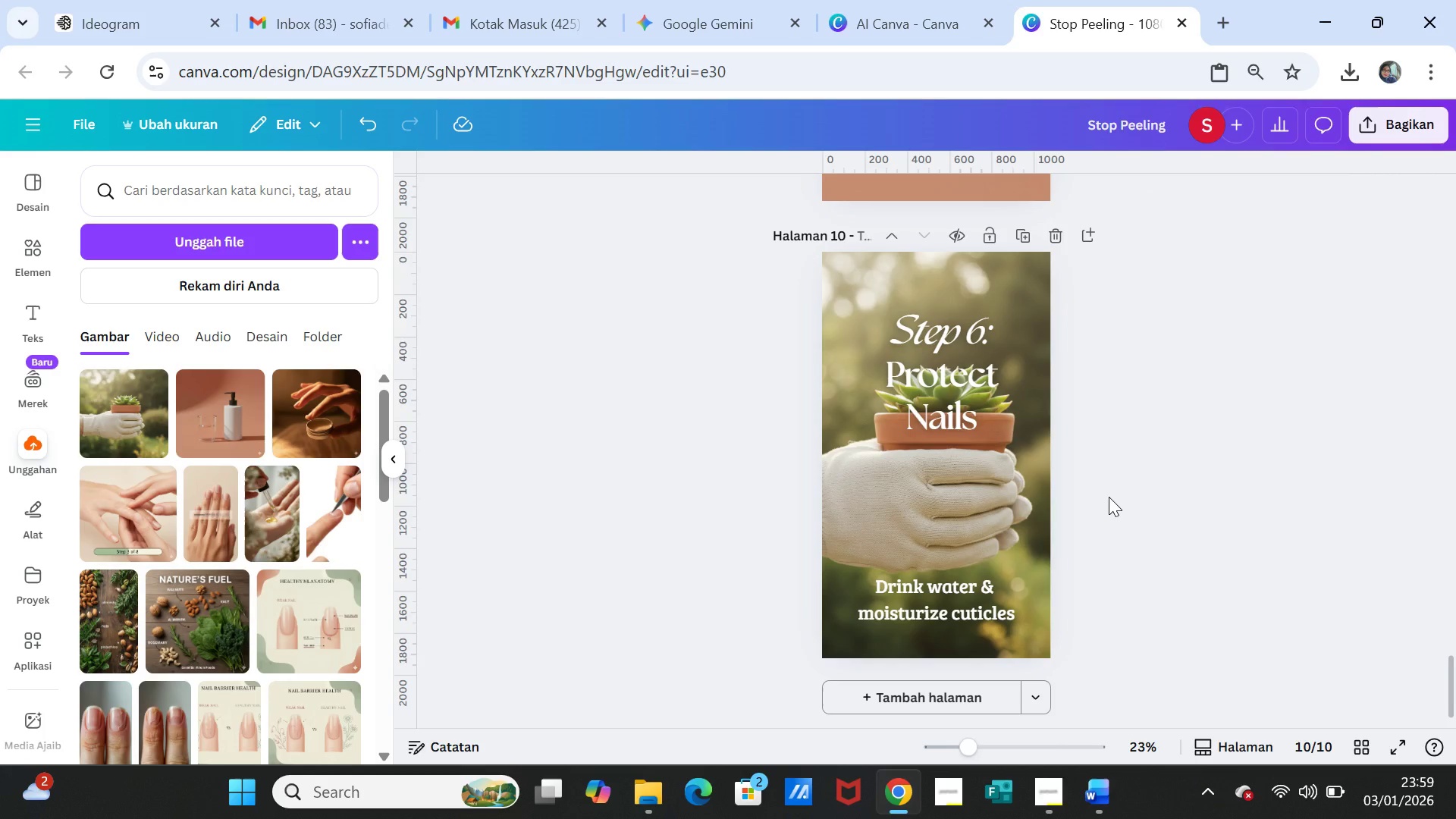 
left_click([1109, 497])
 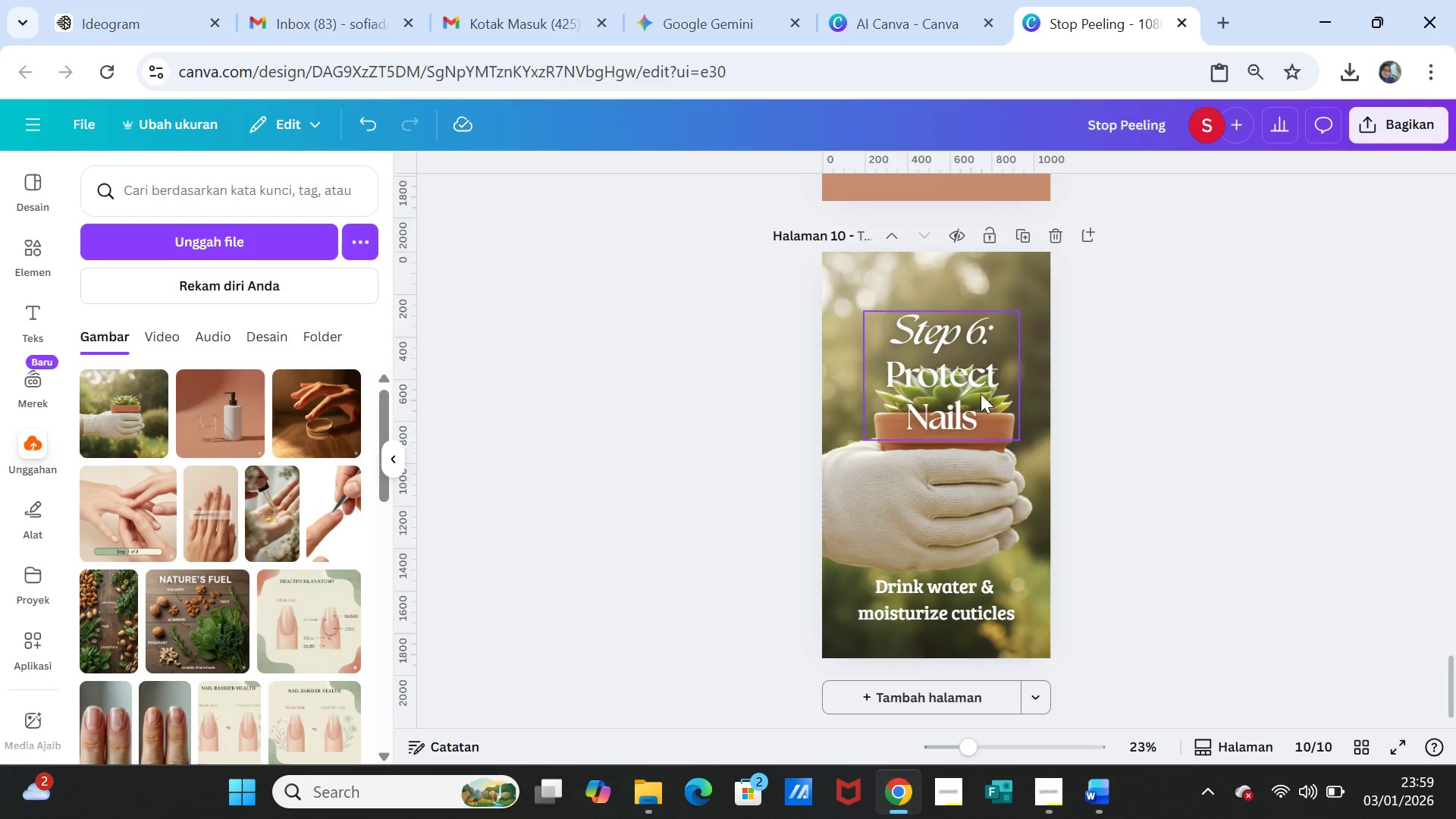 
left_click_drag(start_coordinate=[973, 388], to_coordinate=[972, 369])
 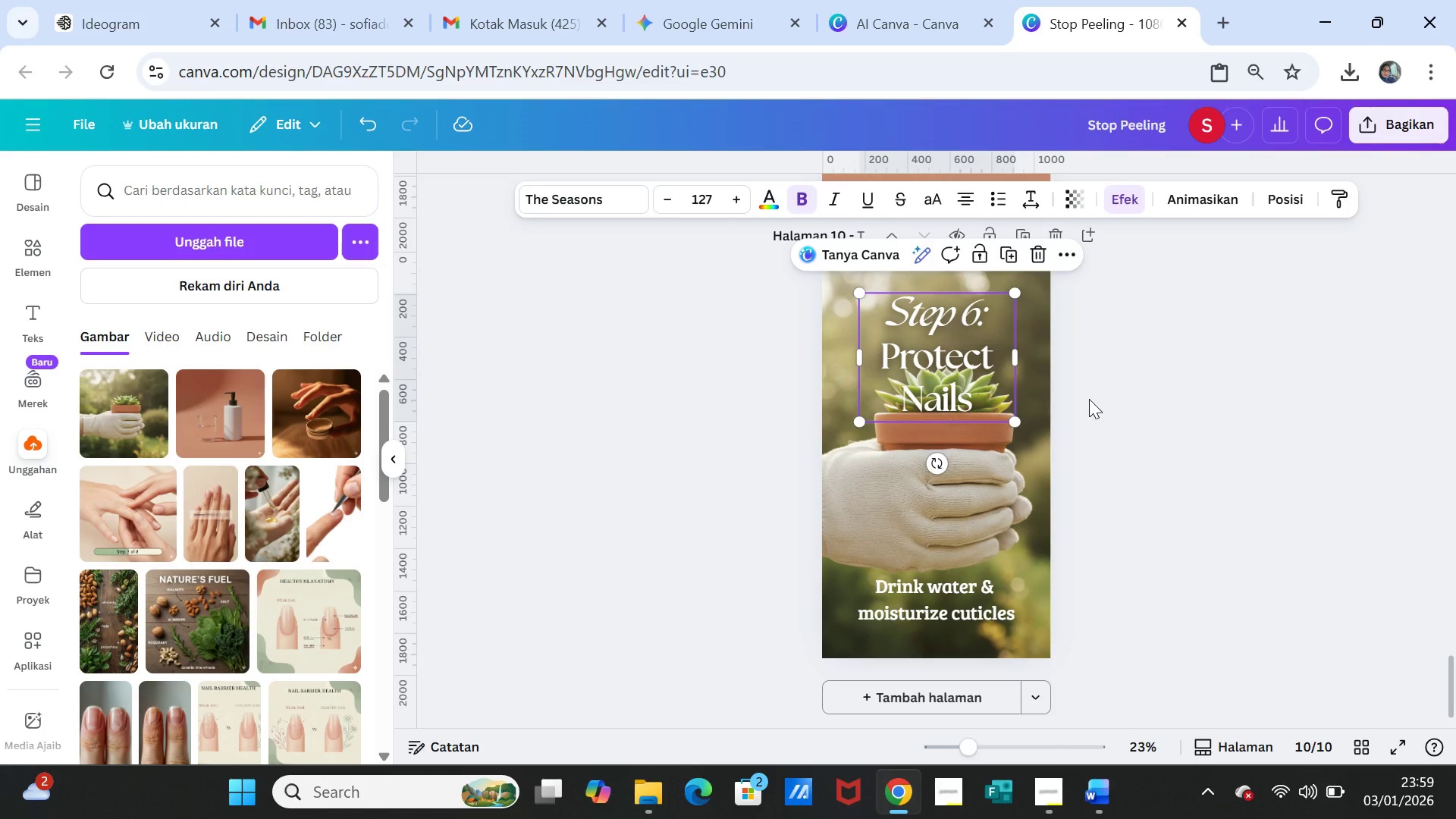 
left_click([1089, 399])
 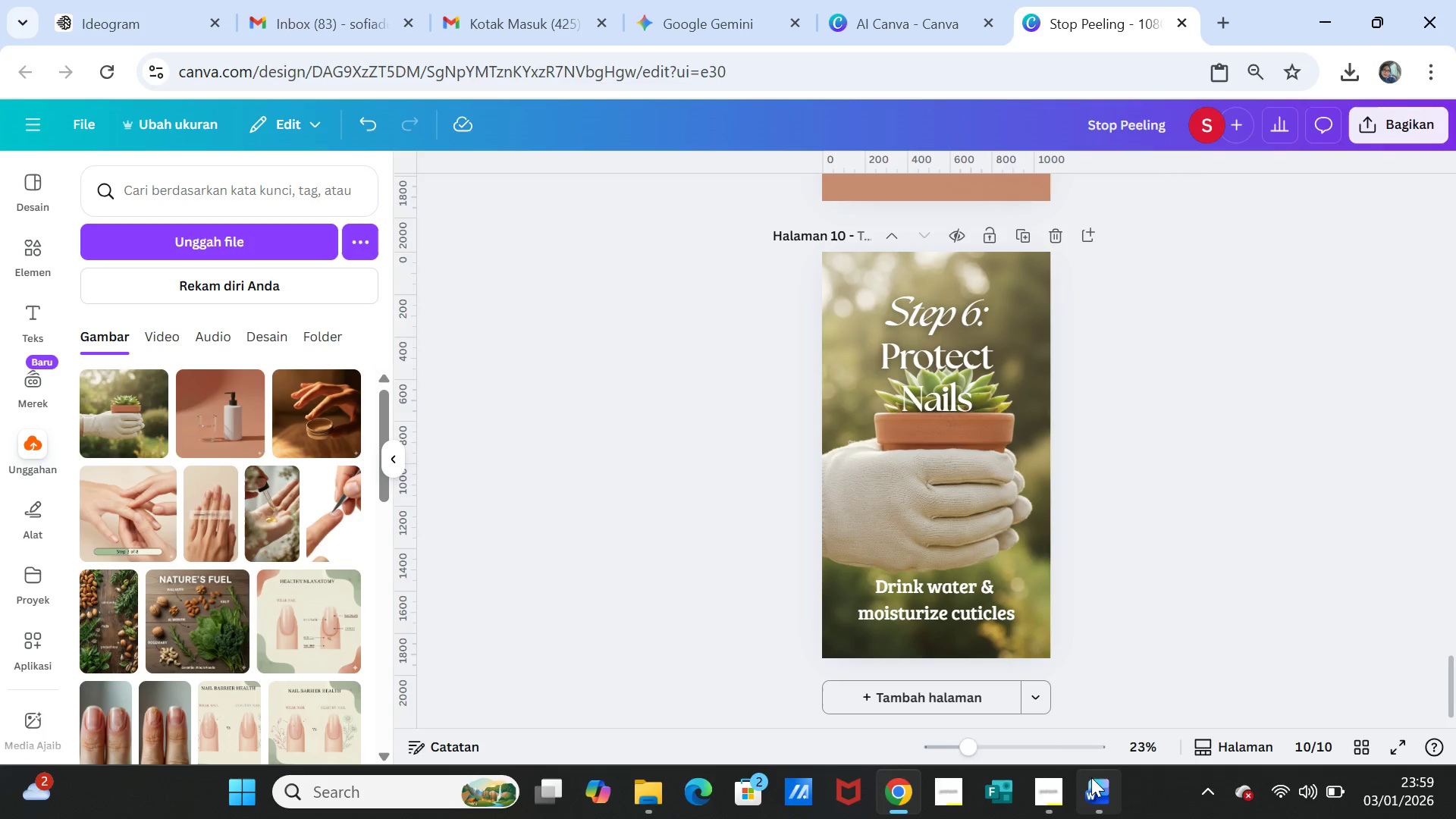 
left_click([1101, 781])
 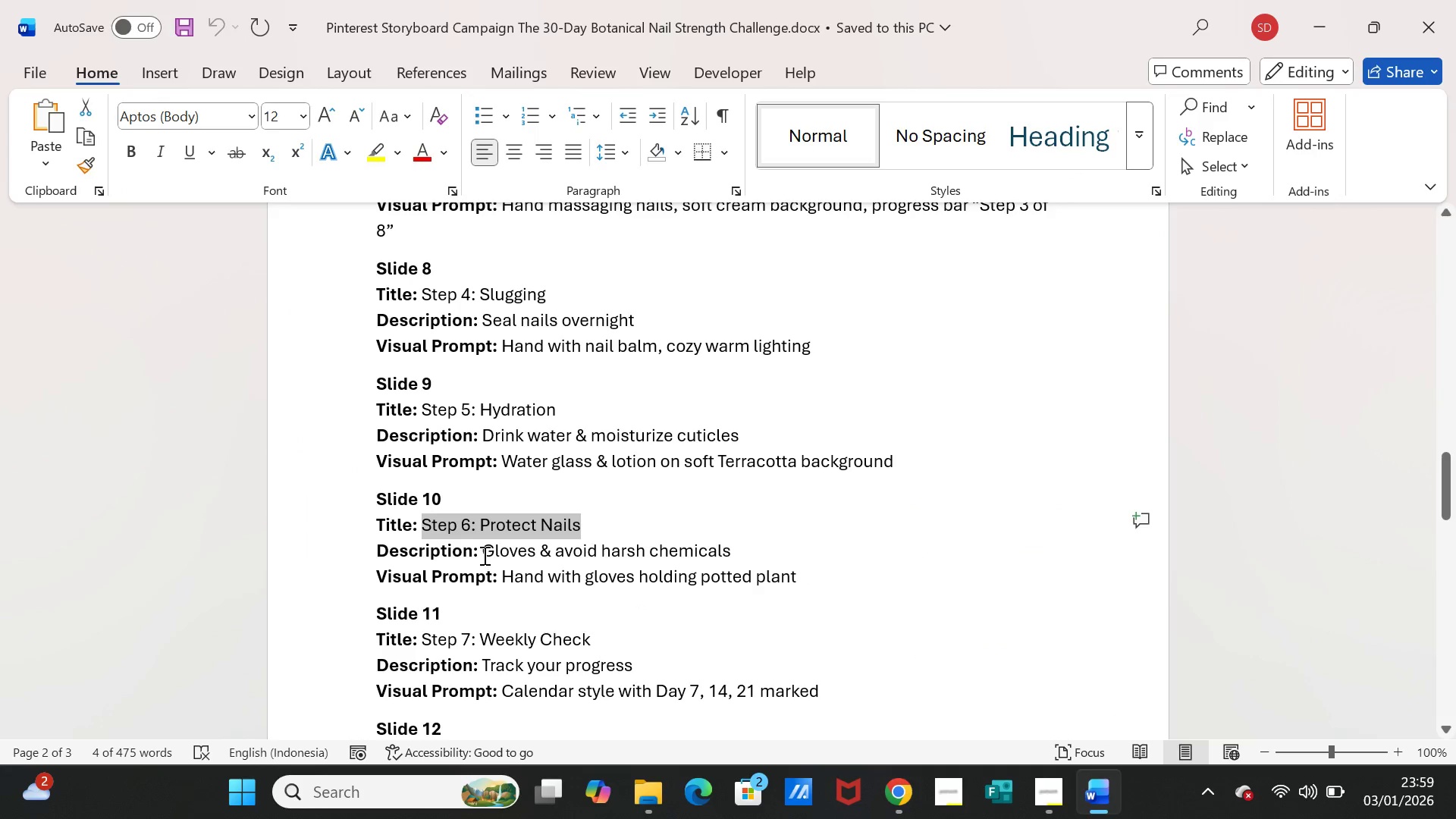 
left_click_drag(start_coordinate=[484, 554], to_coordinate=[698, 548])
 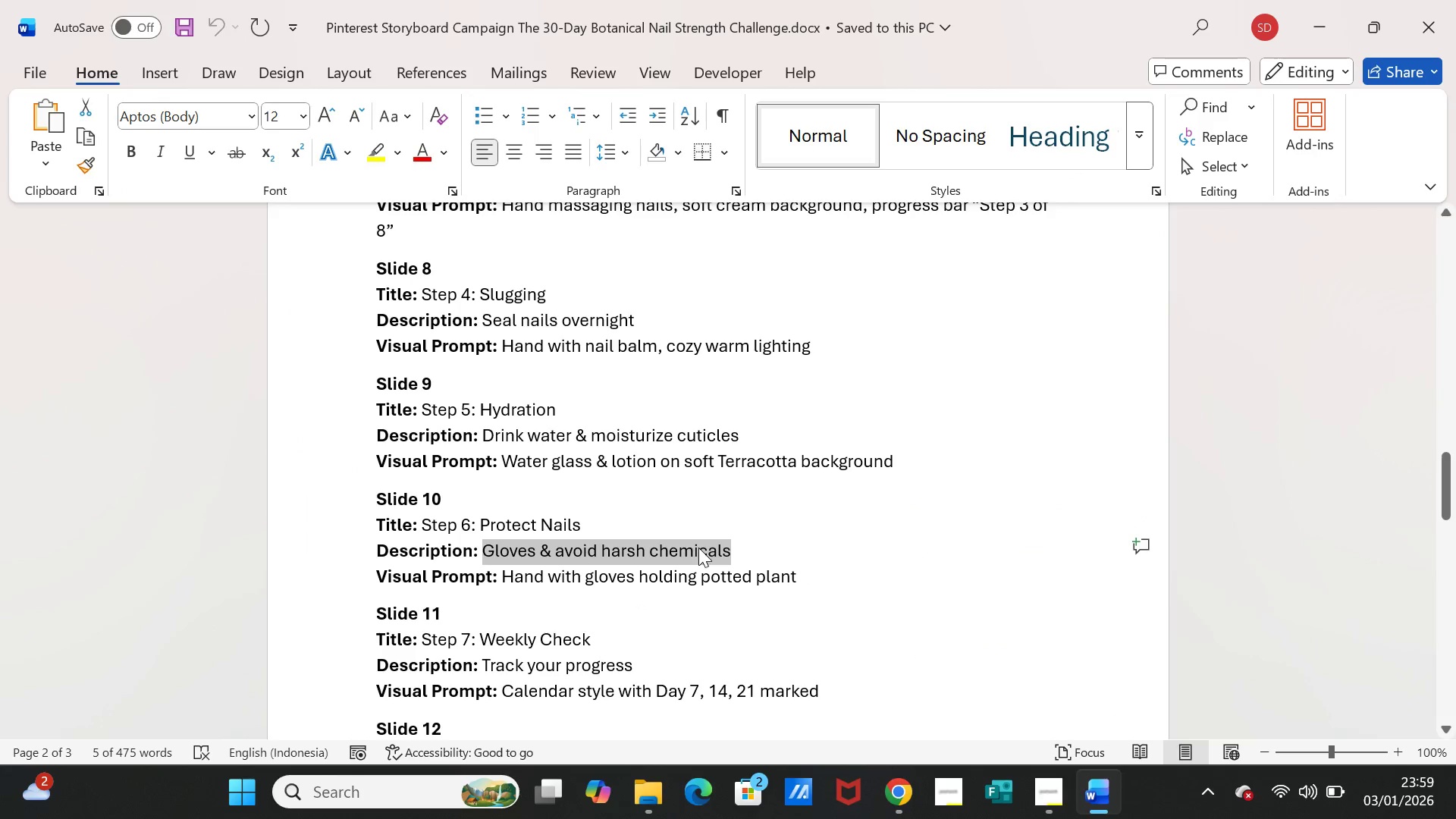 
key(Control+C)
 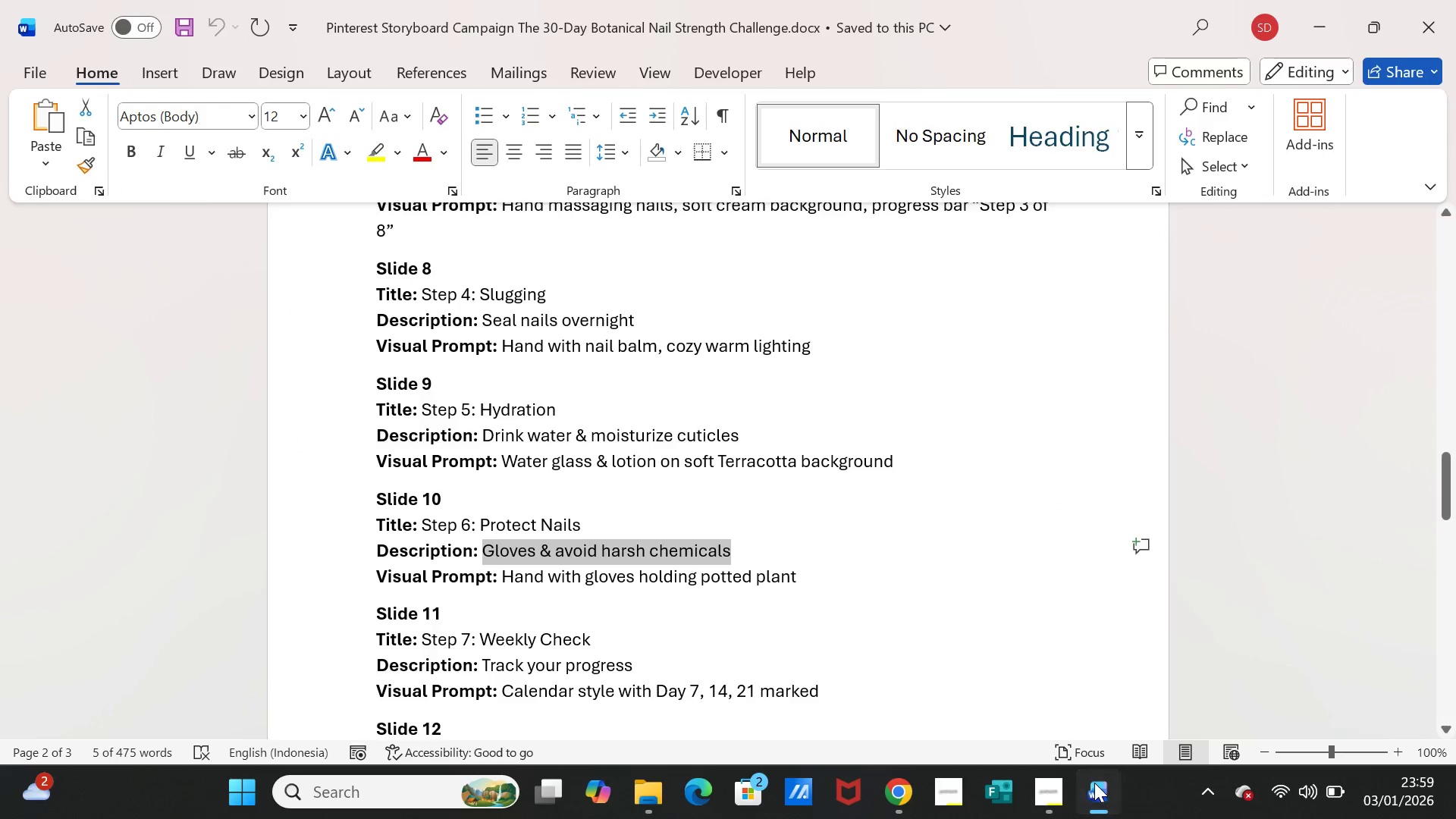 
left_click([1094, 783])
 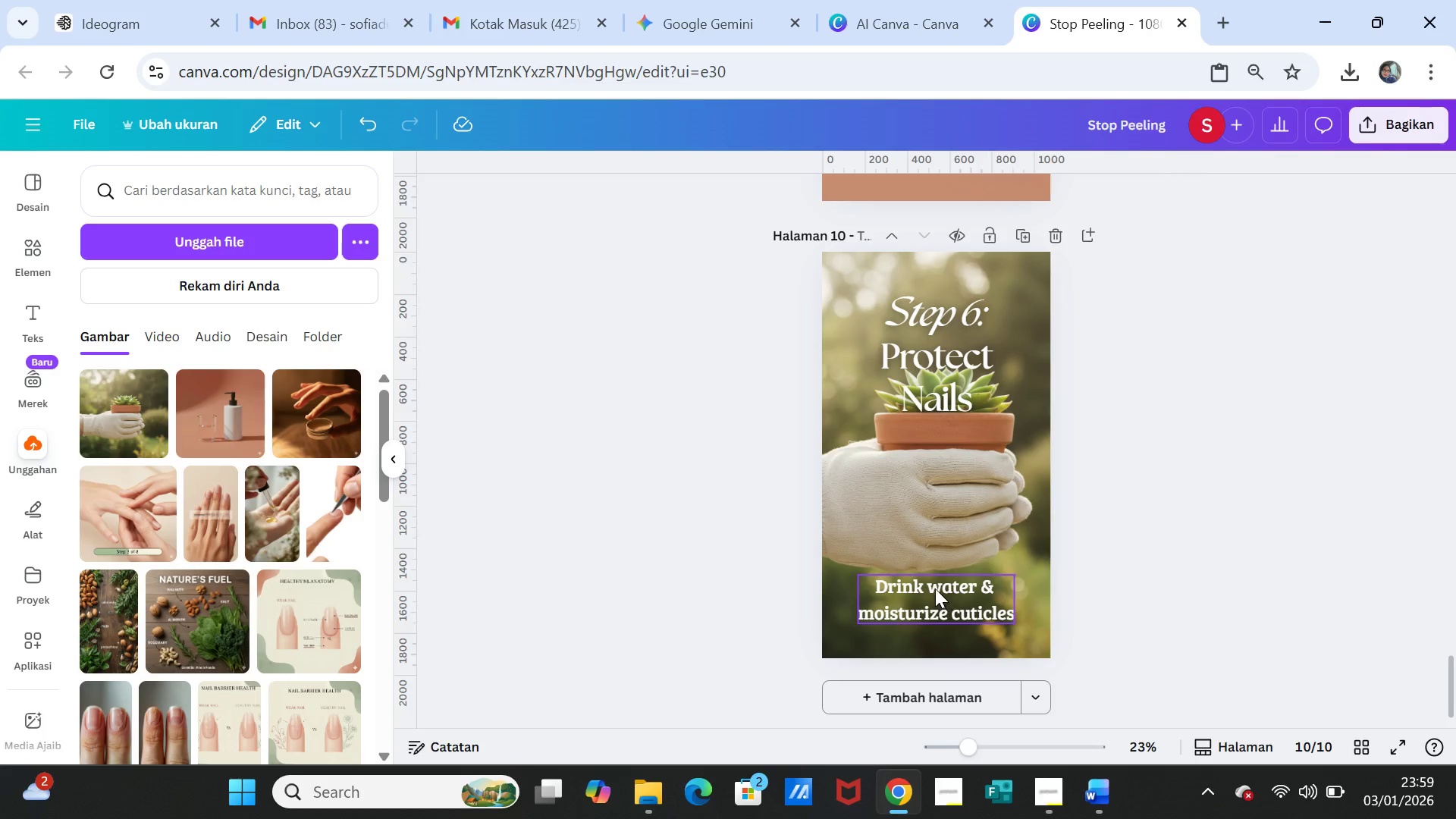 
double_click([935, 588])
 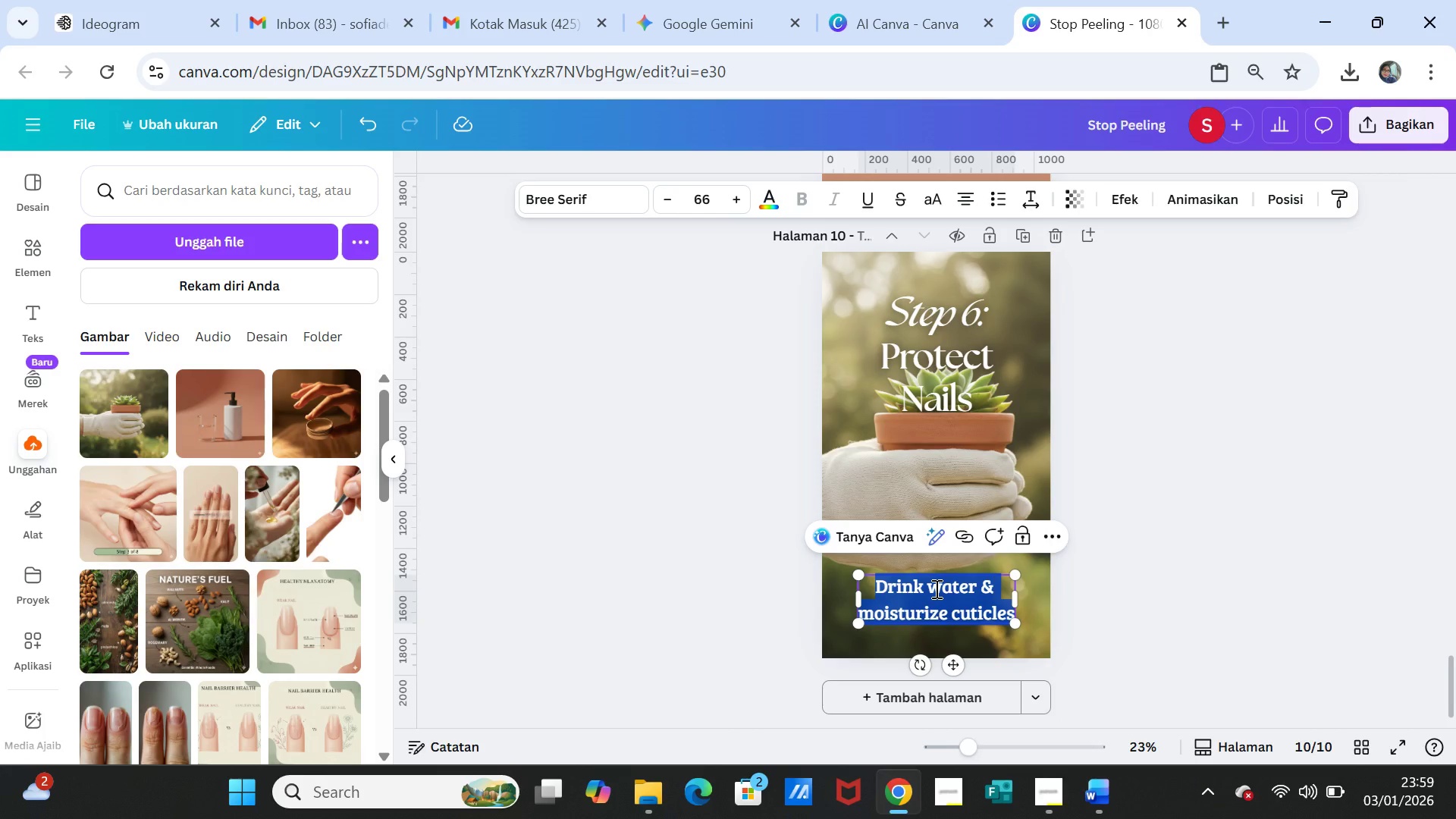 
key(Control+V)
 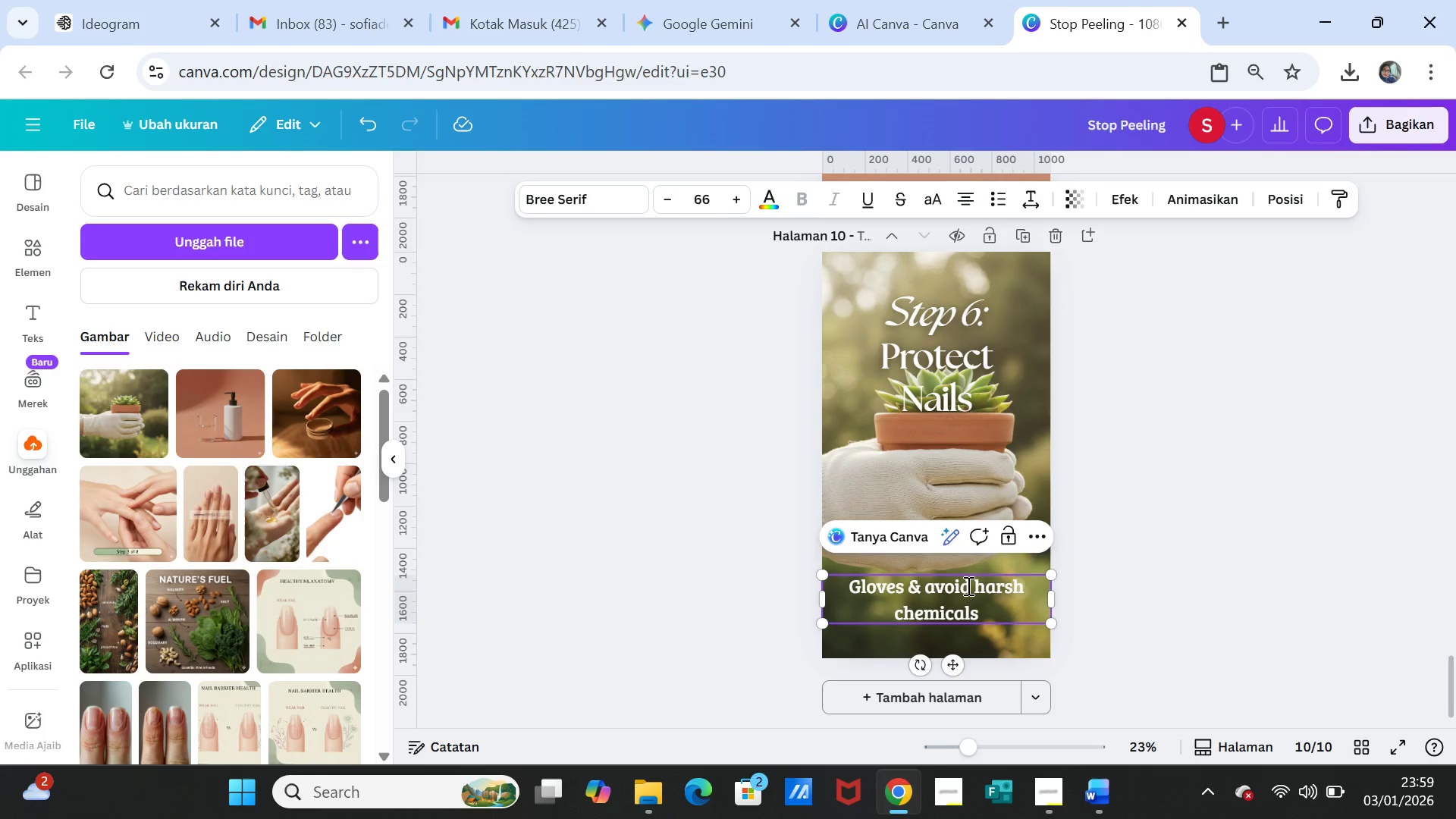 
left_click([970, 585])
 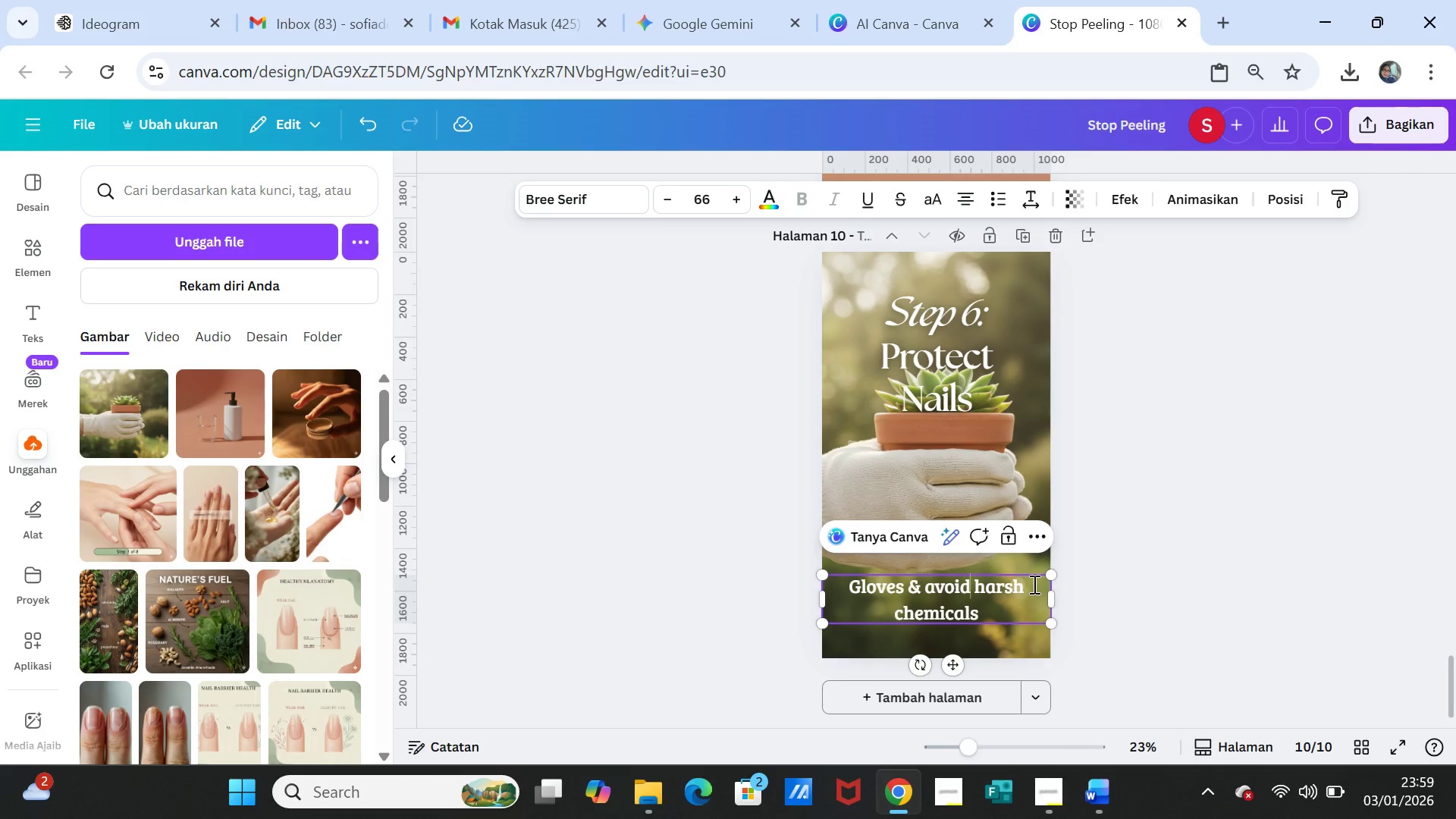 
key(Enter)
 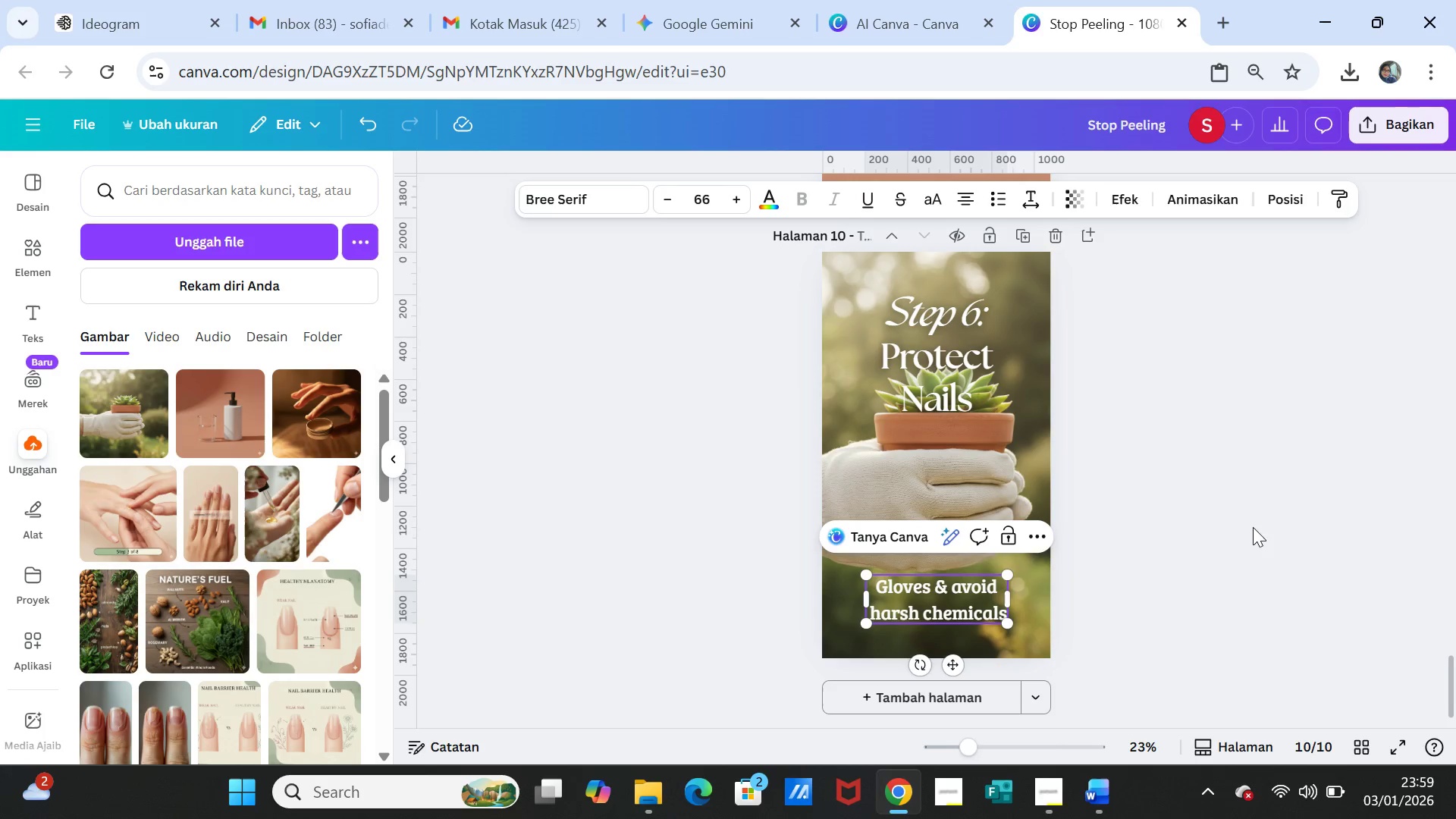 
left_click([1299, 544])
 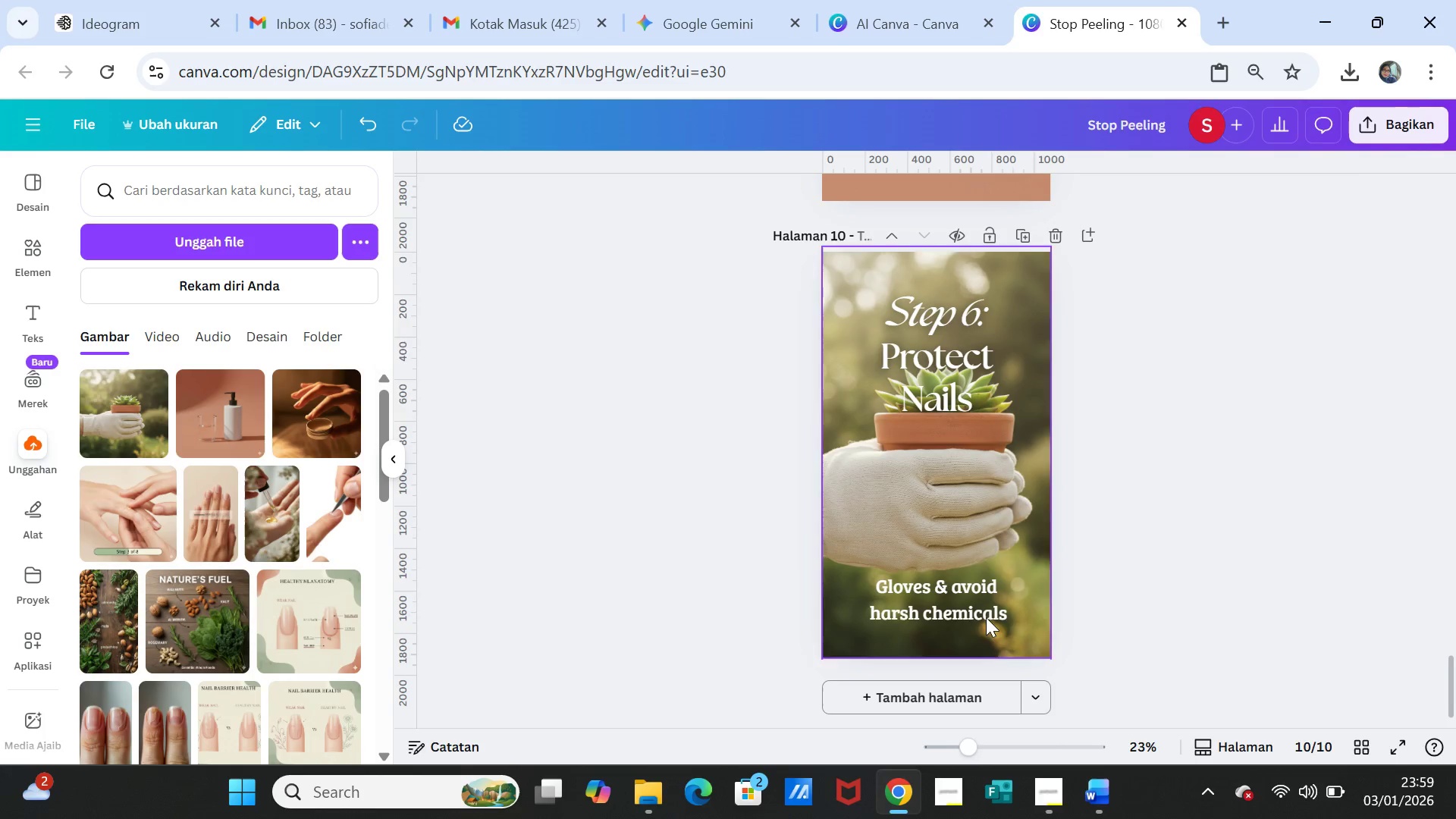 
left_click_drag(start_coordinate=[951, 616], to_coordinate=[949, 603])
 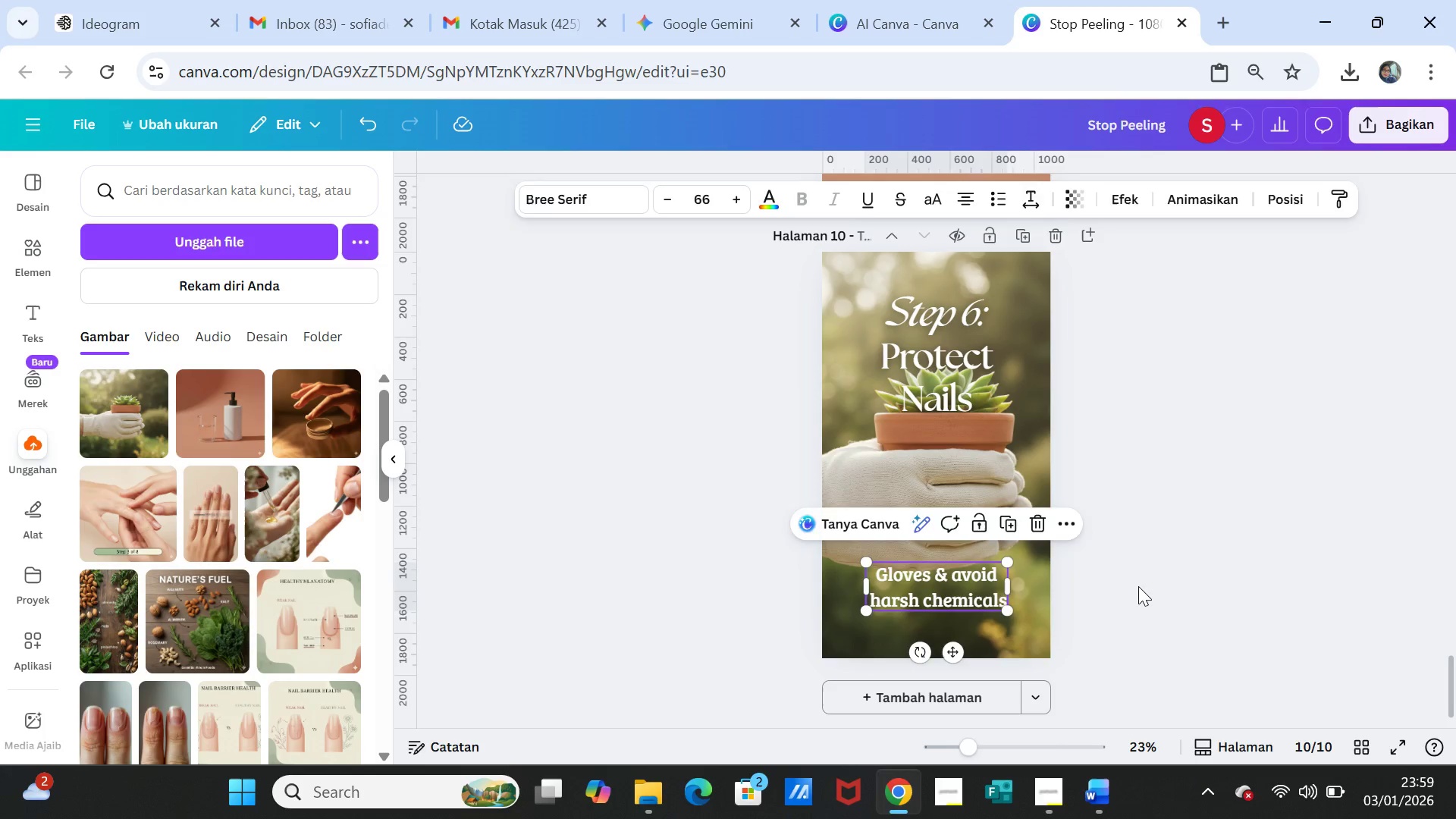 
left_click([1138, 586])
 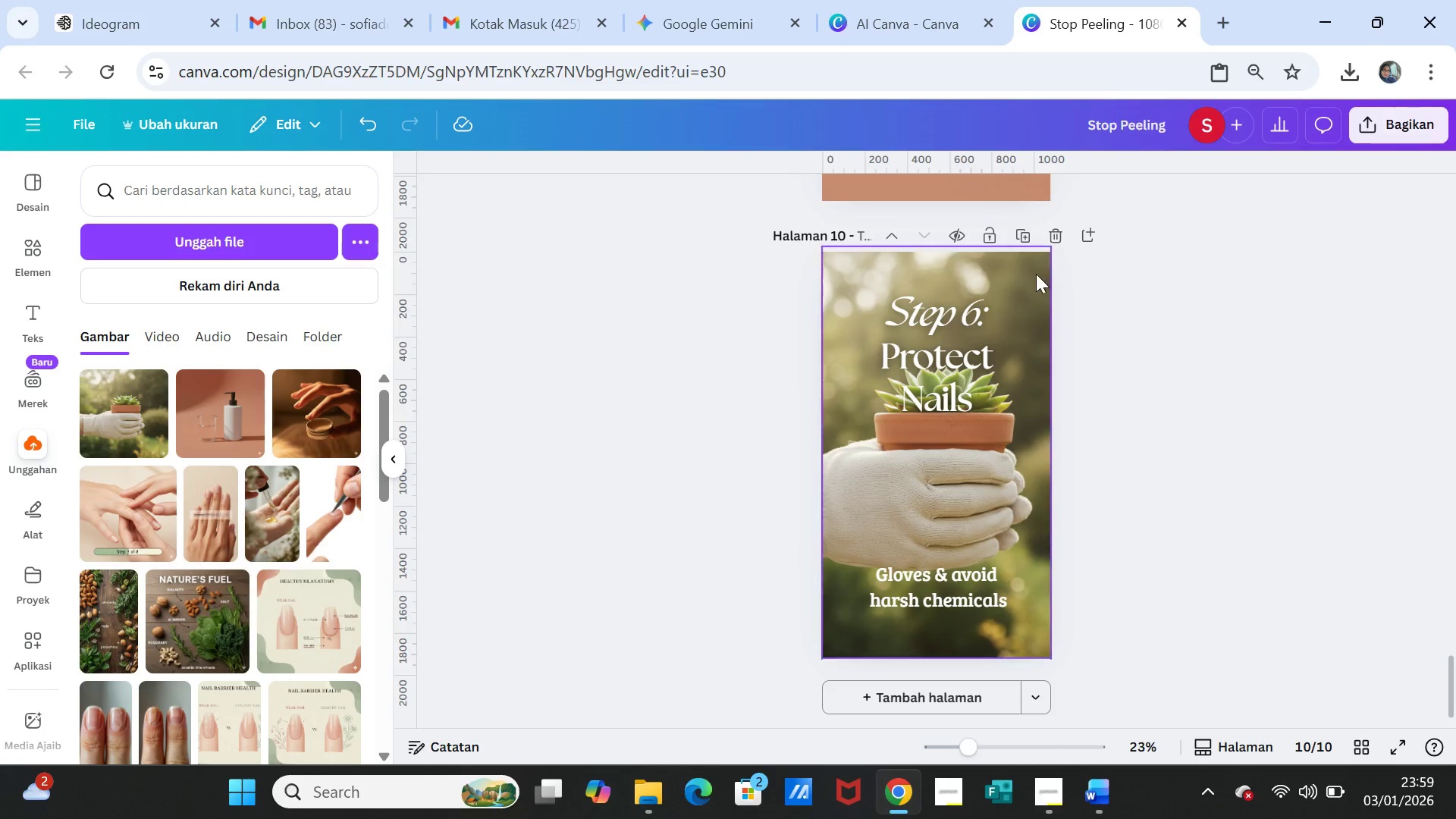 
left_click([1023, 231])
 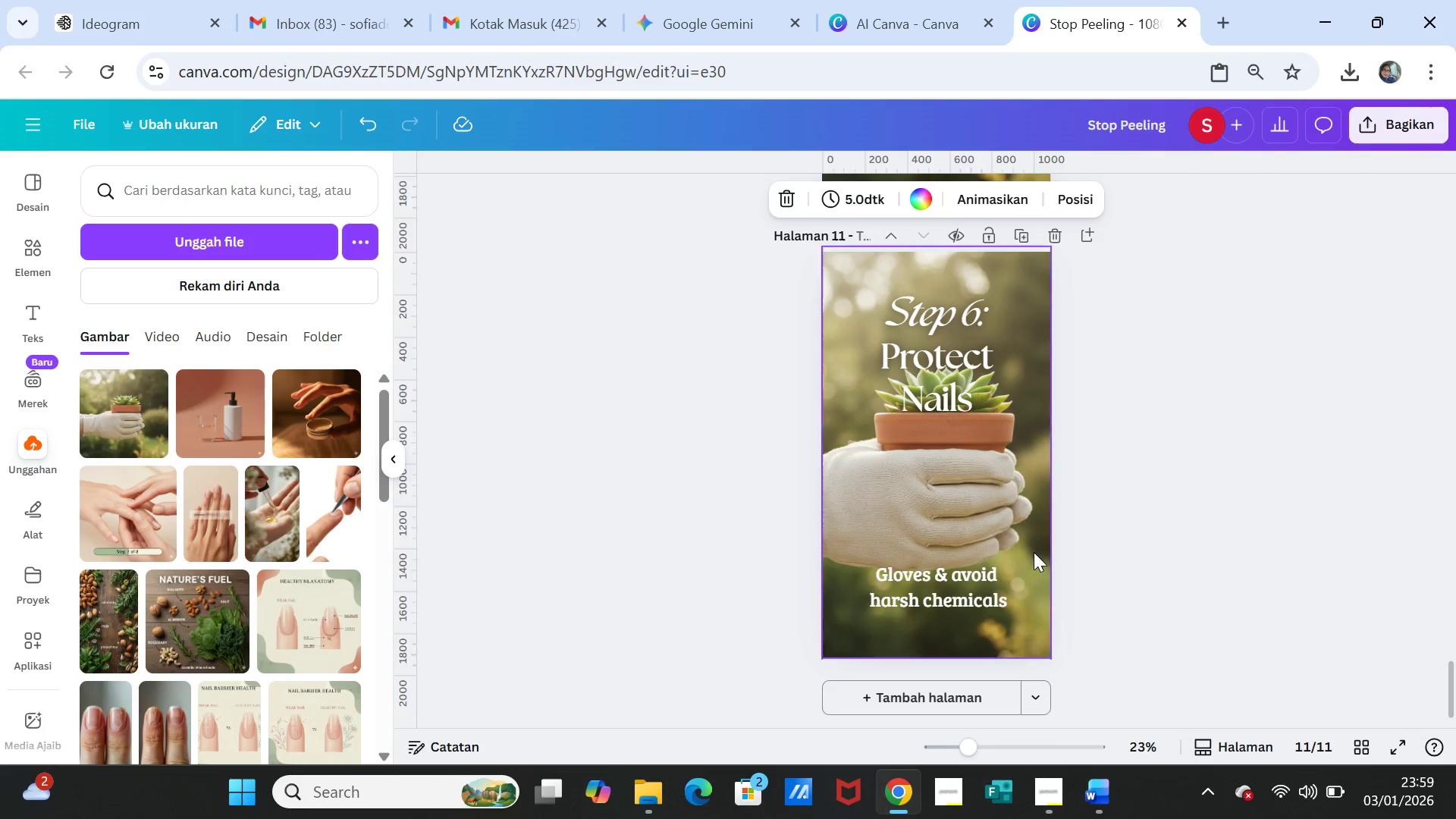 
left_click([1033, 551])
 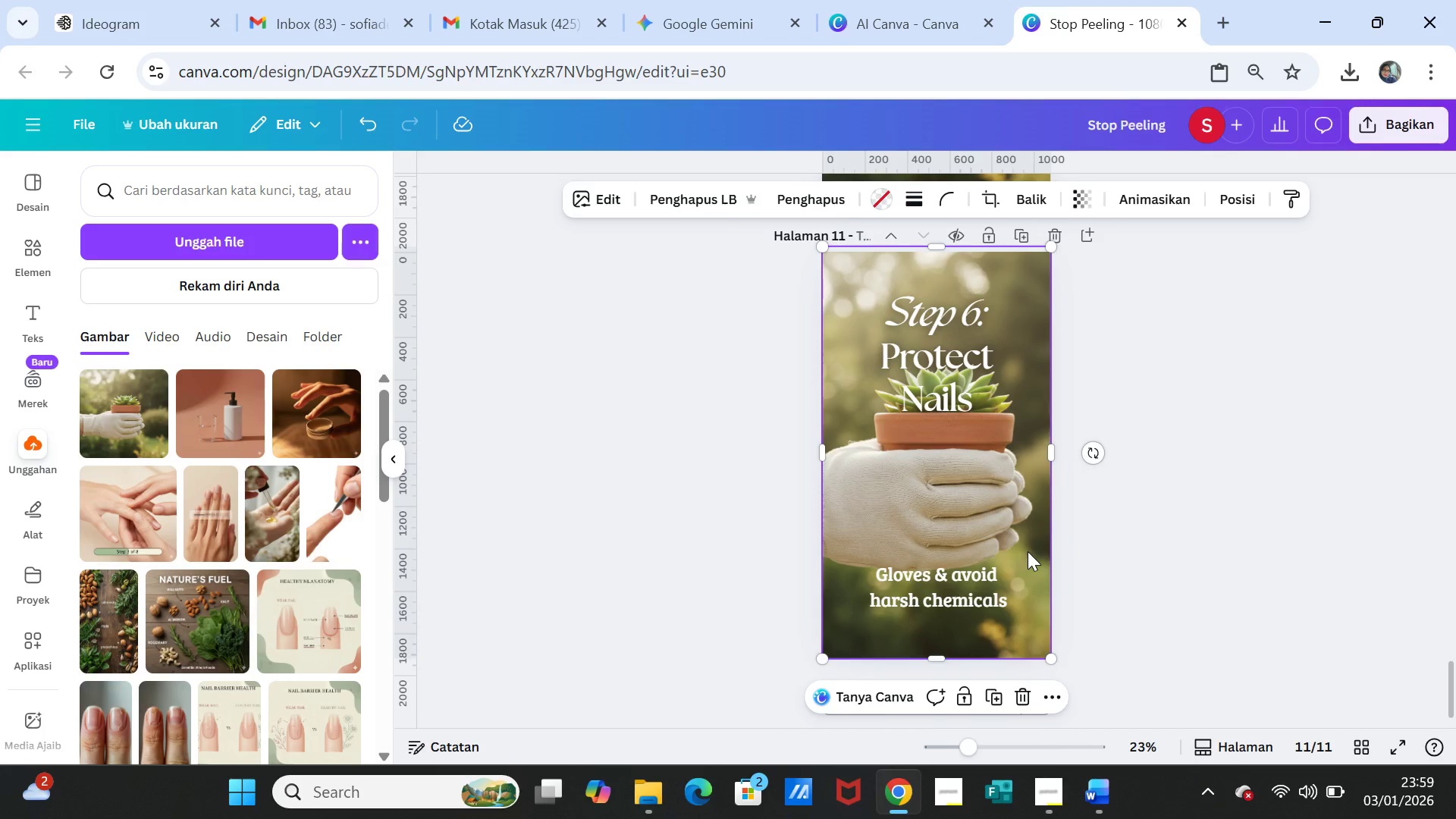 
key(Delete)
 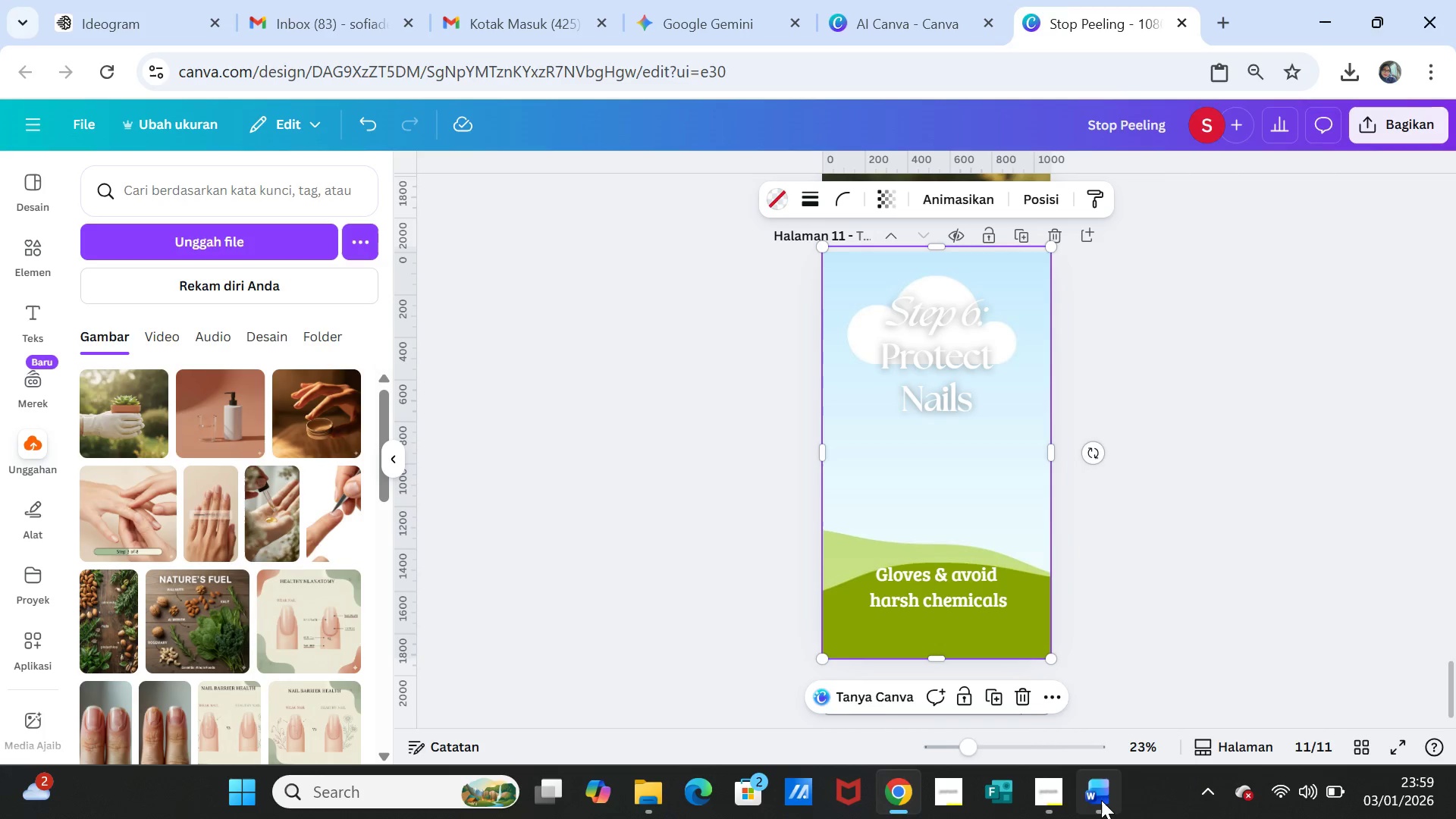 
left_click([1101, 800])
 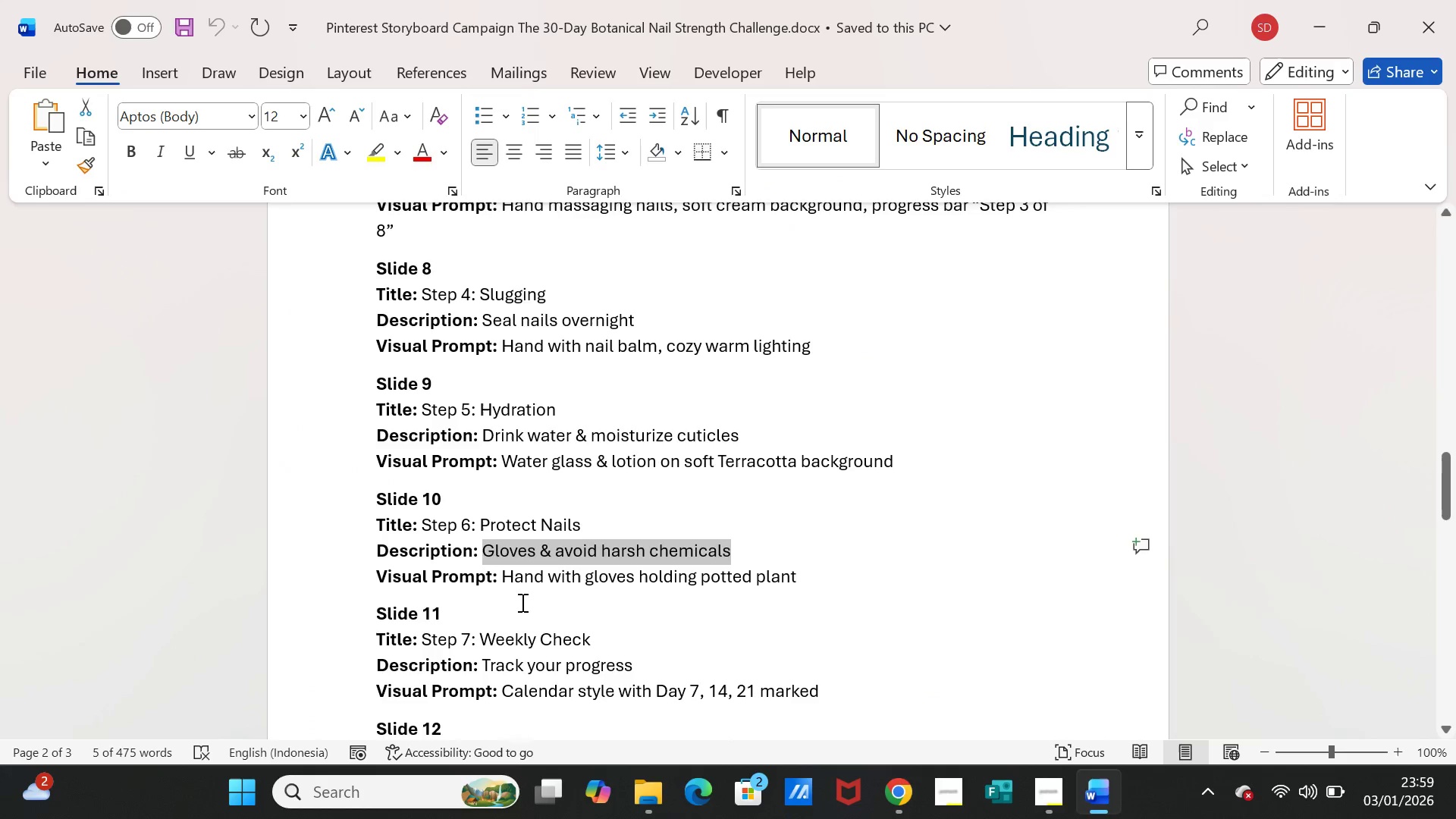 
scroll: coordinate [522, 612], scroll_direction: down, amount: 1.0
 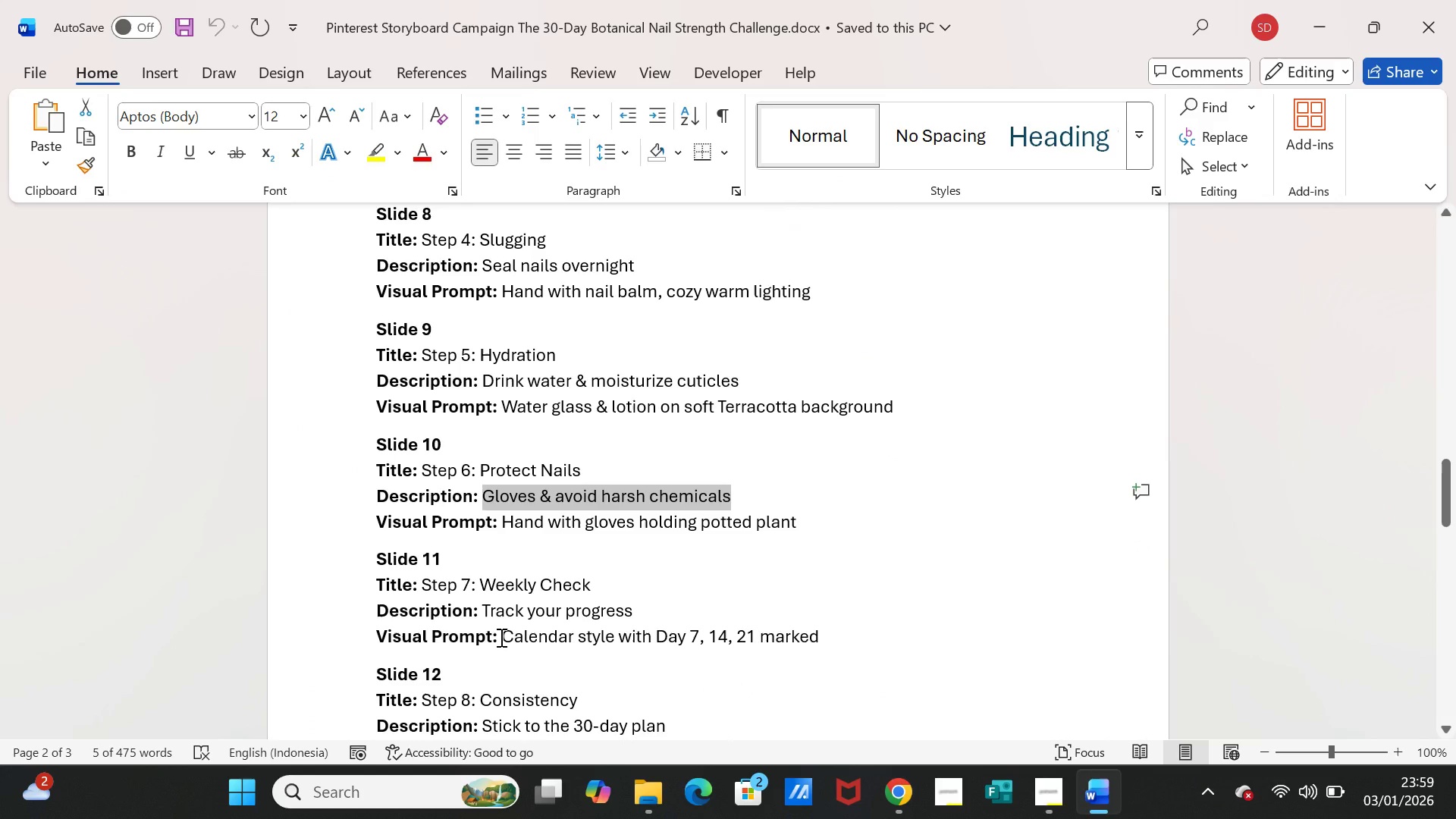 
left_click_drag(start_coordinate=[500, 637], to_coordinate=[792, 639])
 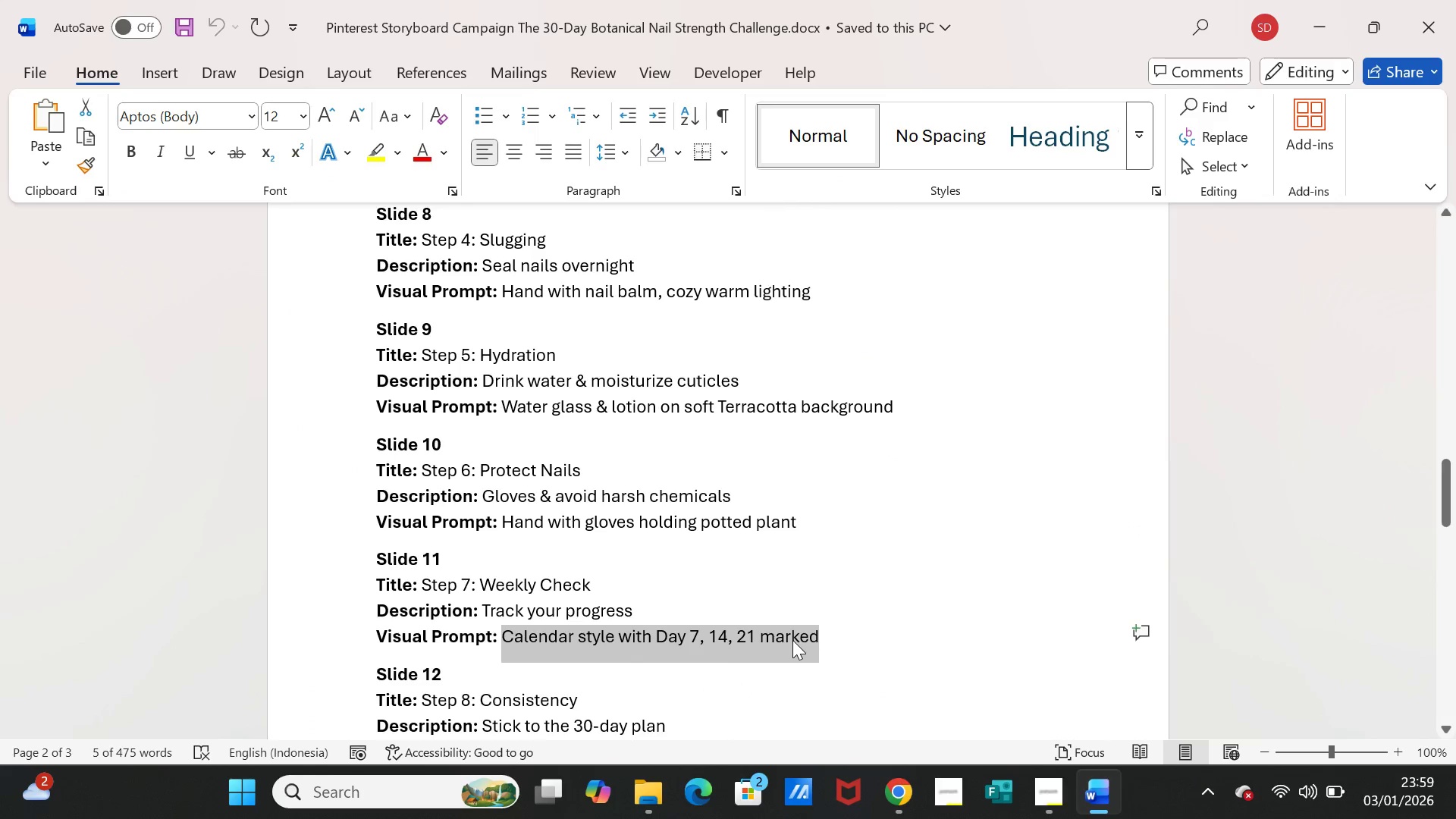 
key(Control+C)
 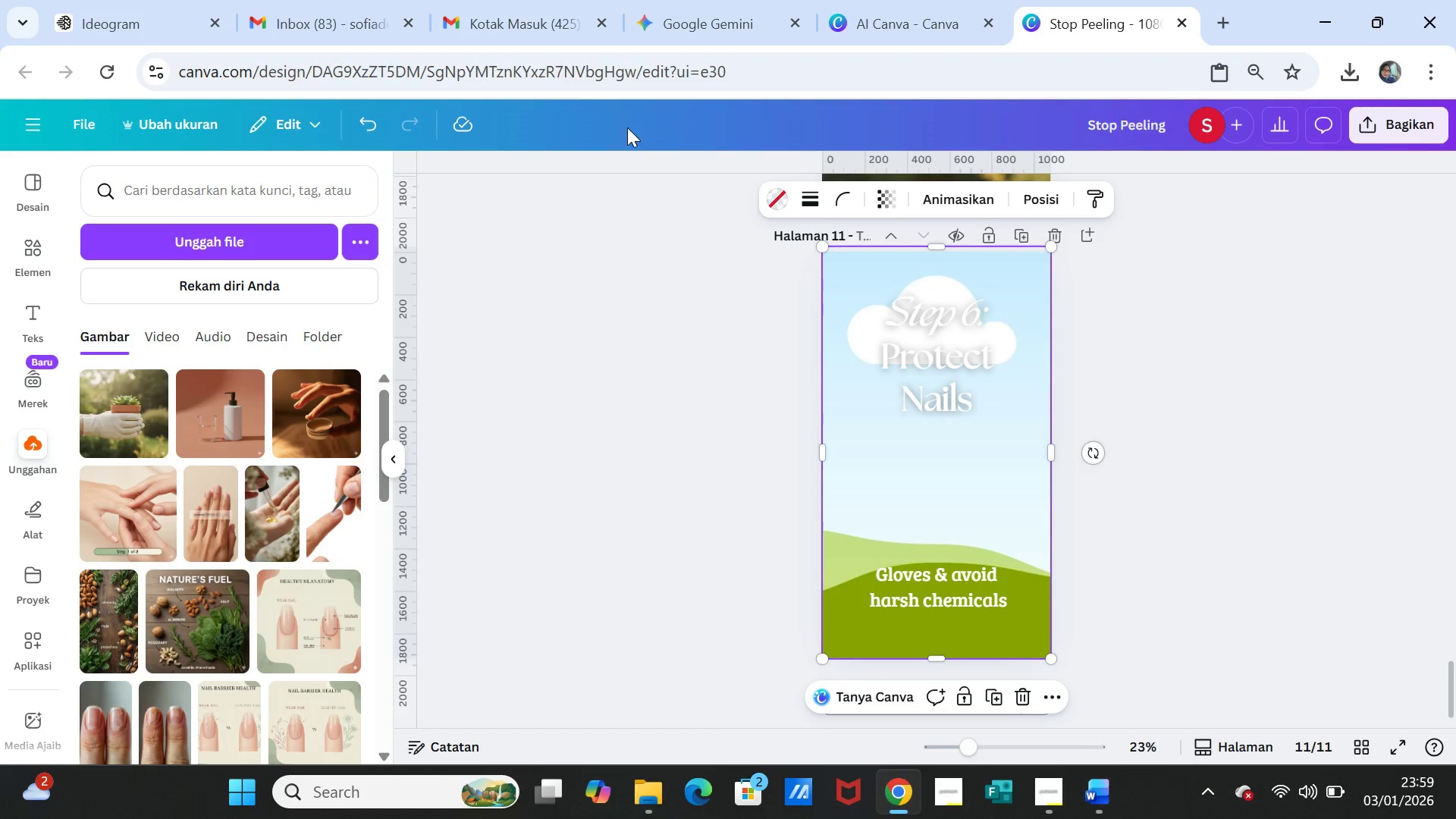 
left_click([734, 3])
 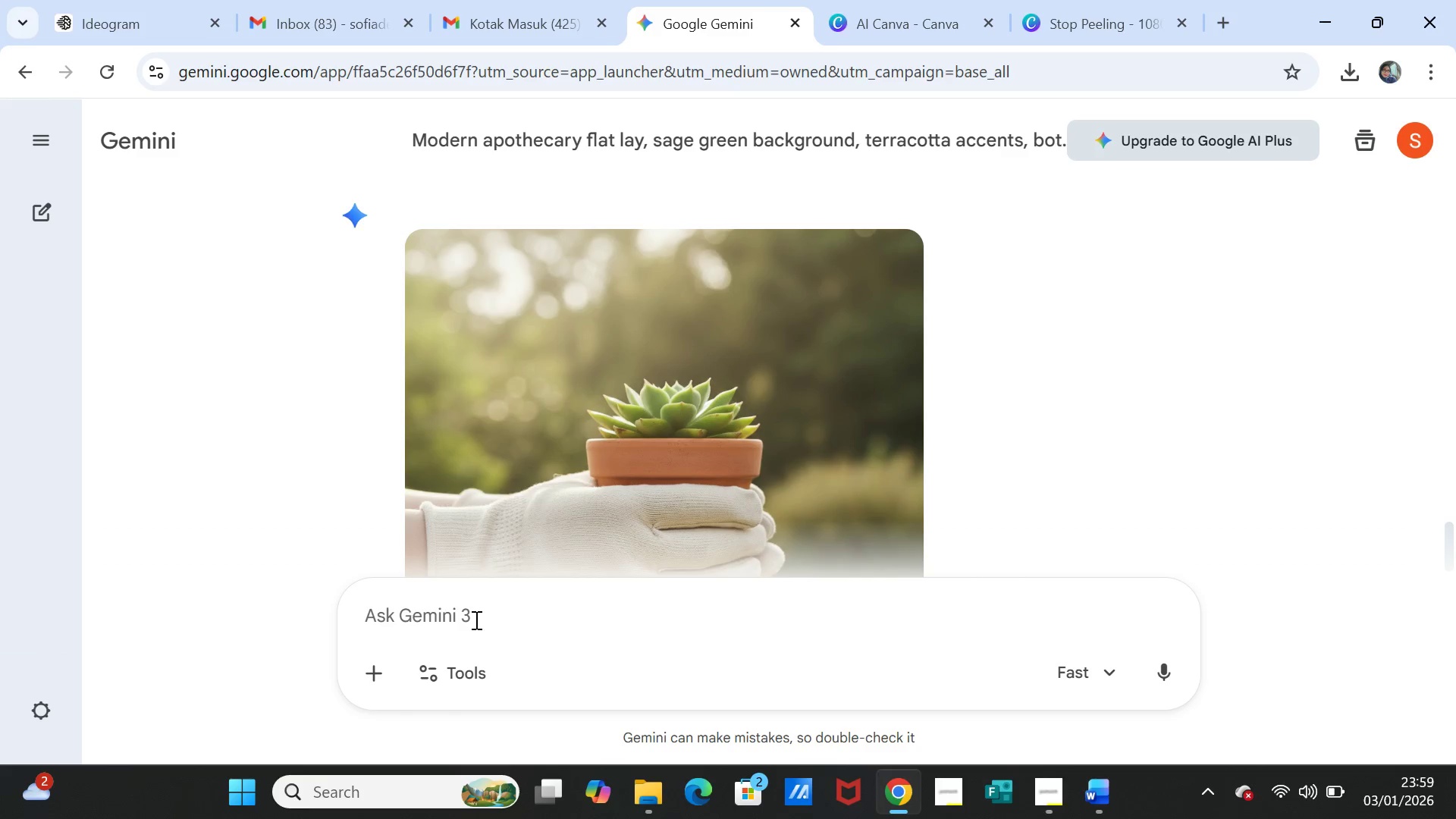 
left_click([474, 620])
 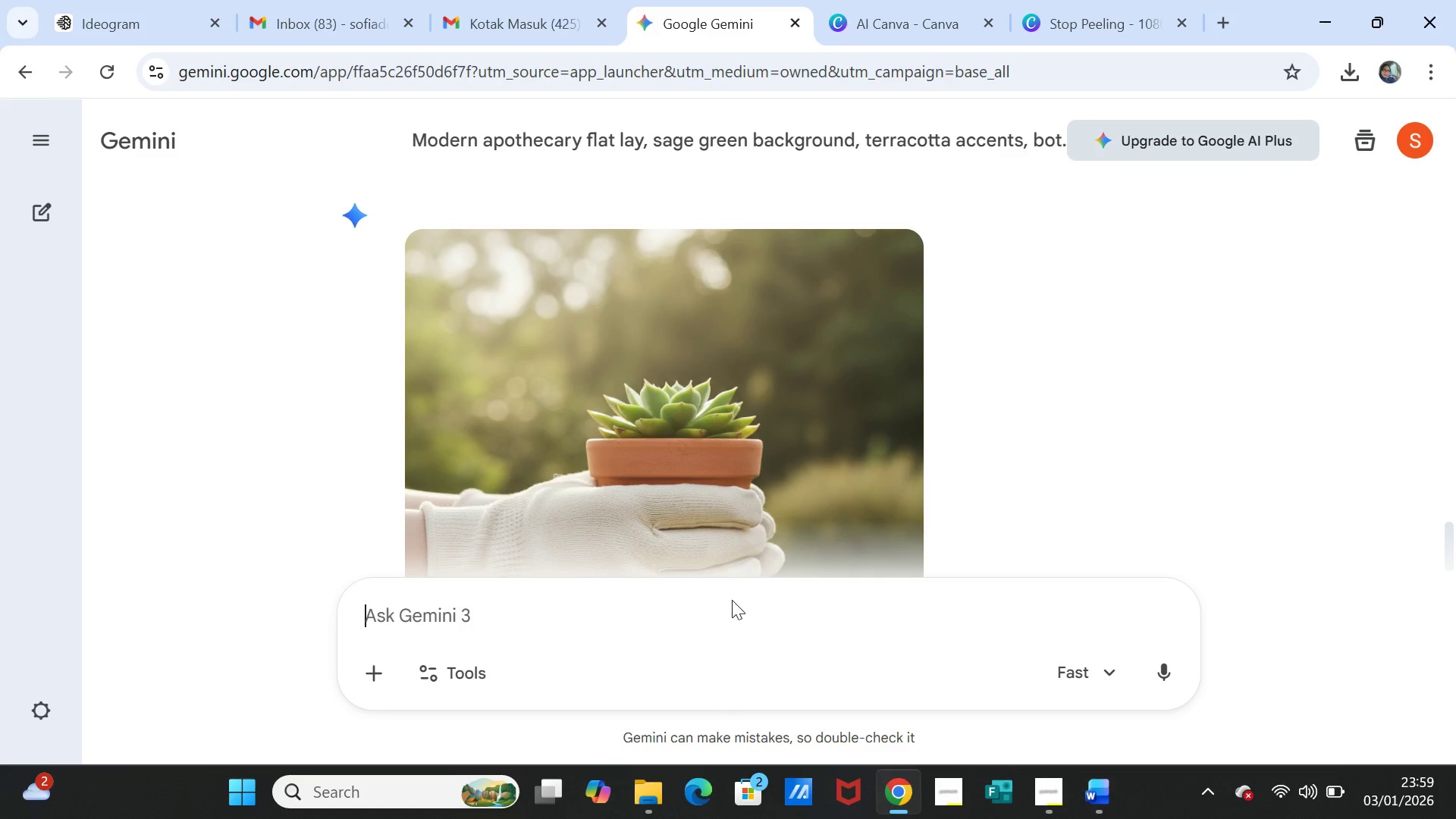 
key(Control+ControlLeft)
 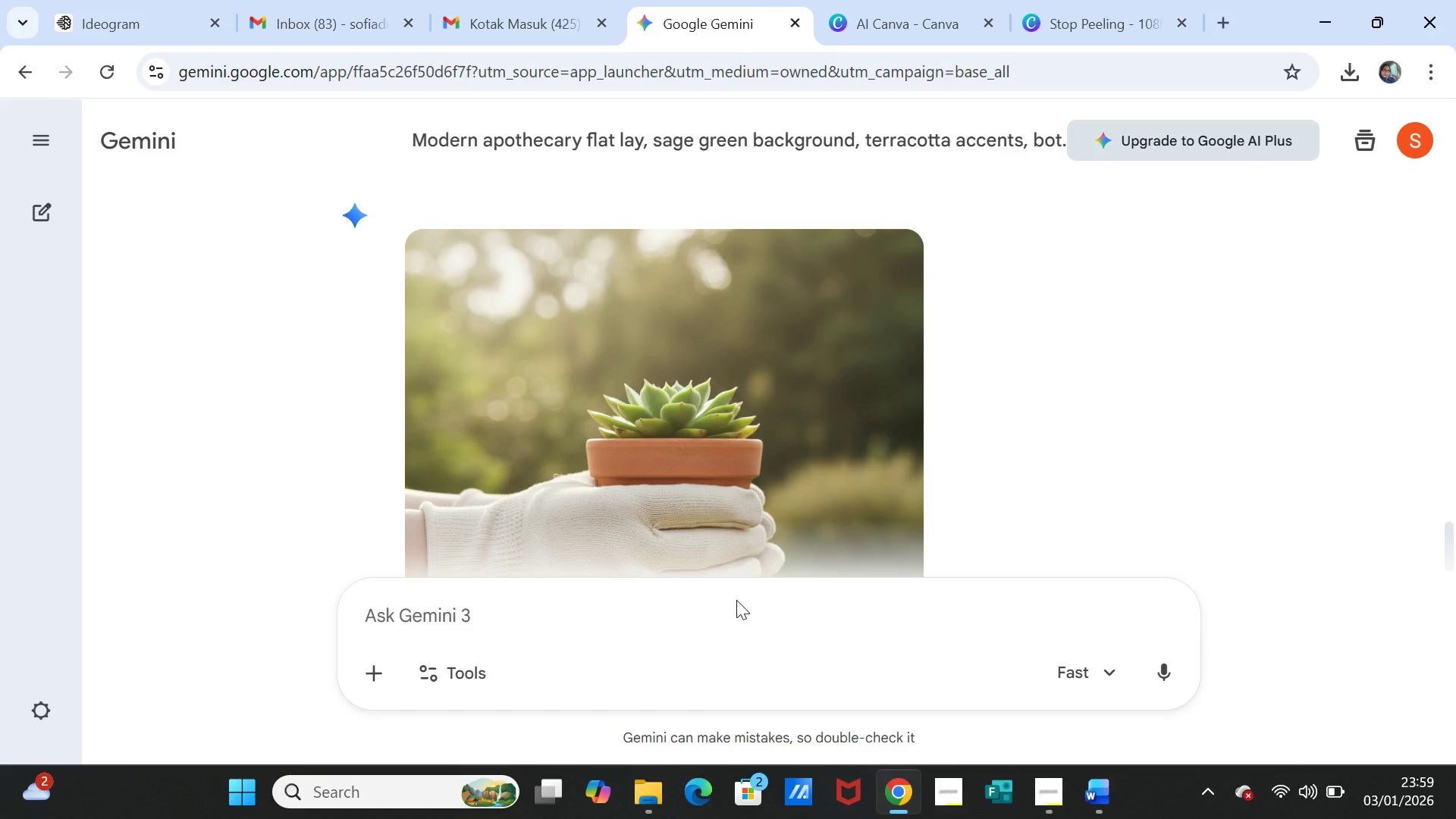 
key(Control+V)
 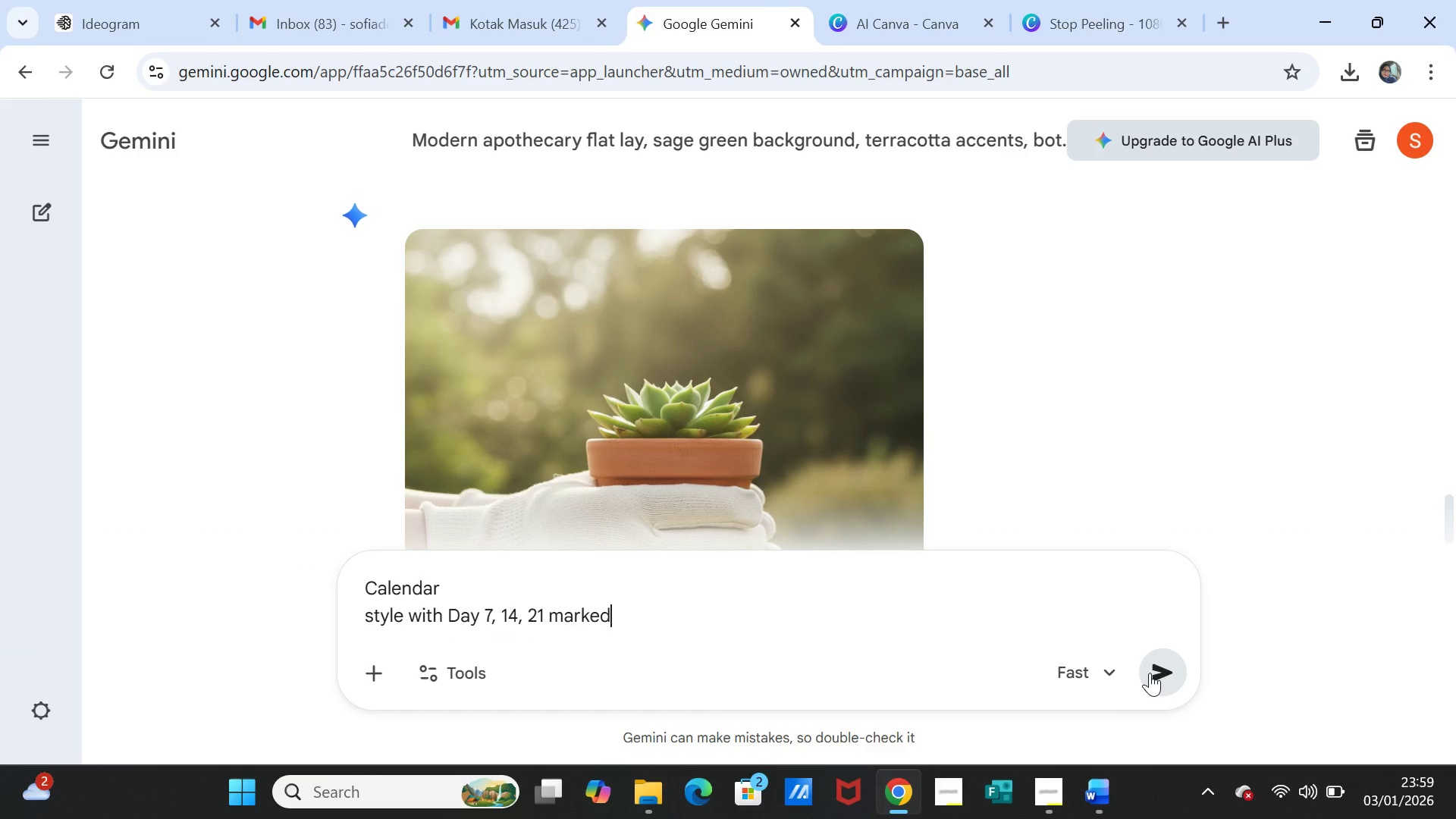 
left_click([1163, 671])
 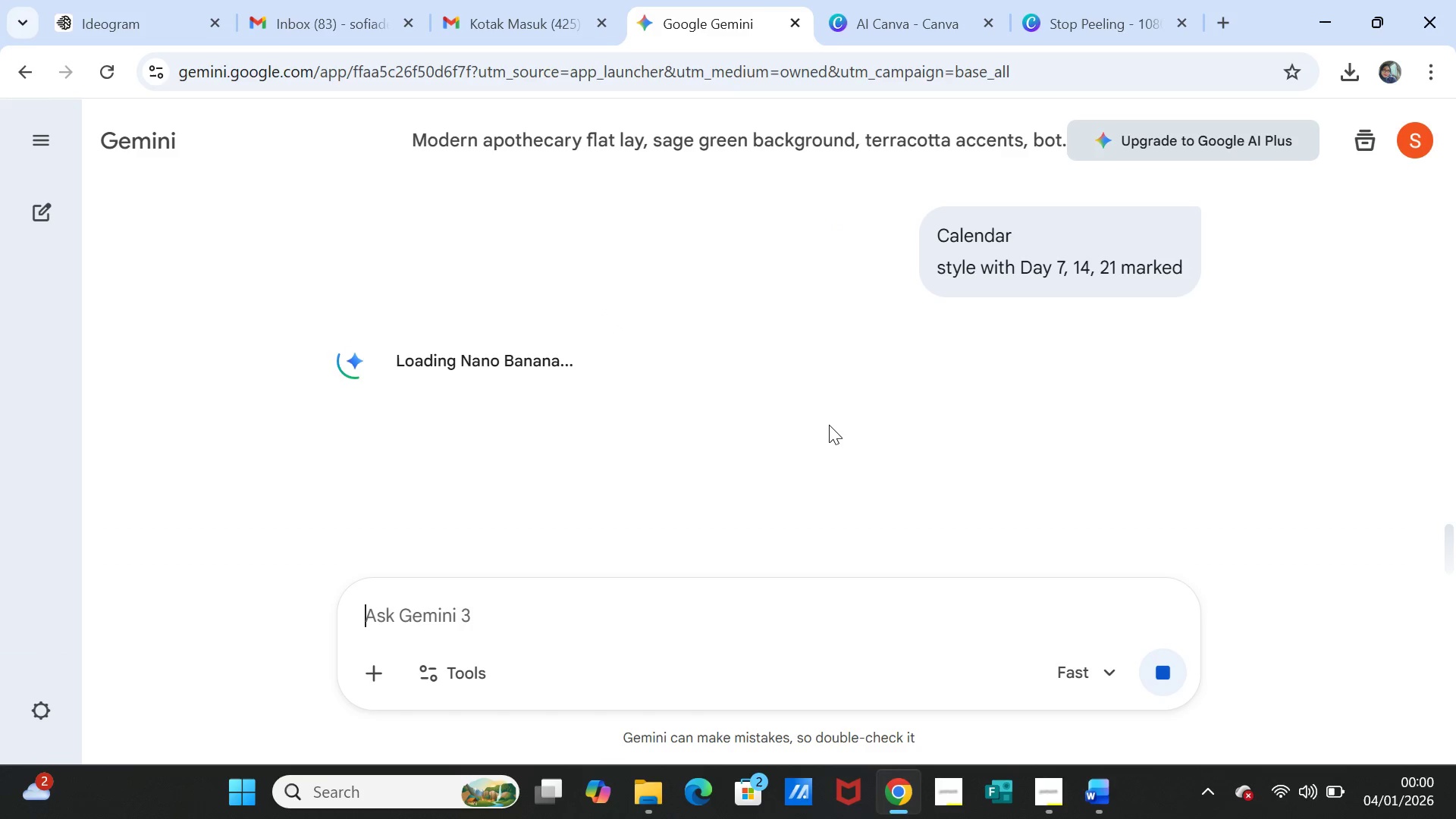 
wait(18.38)
 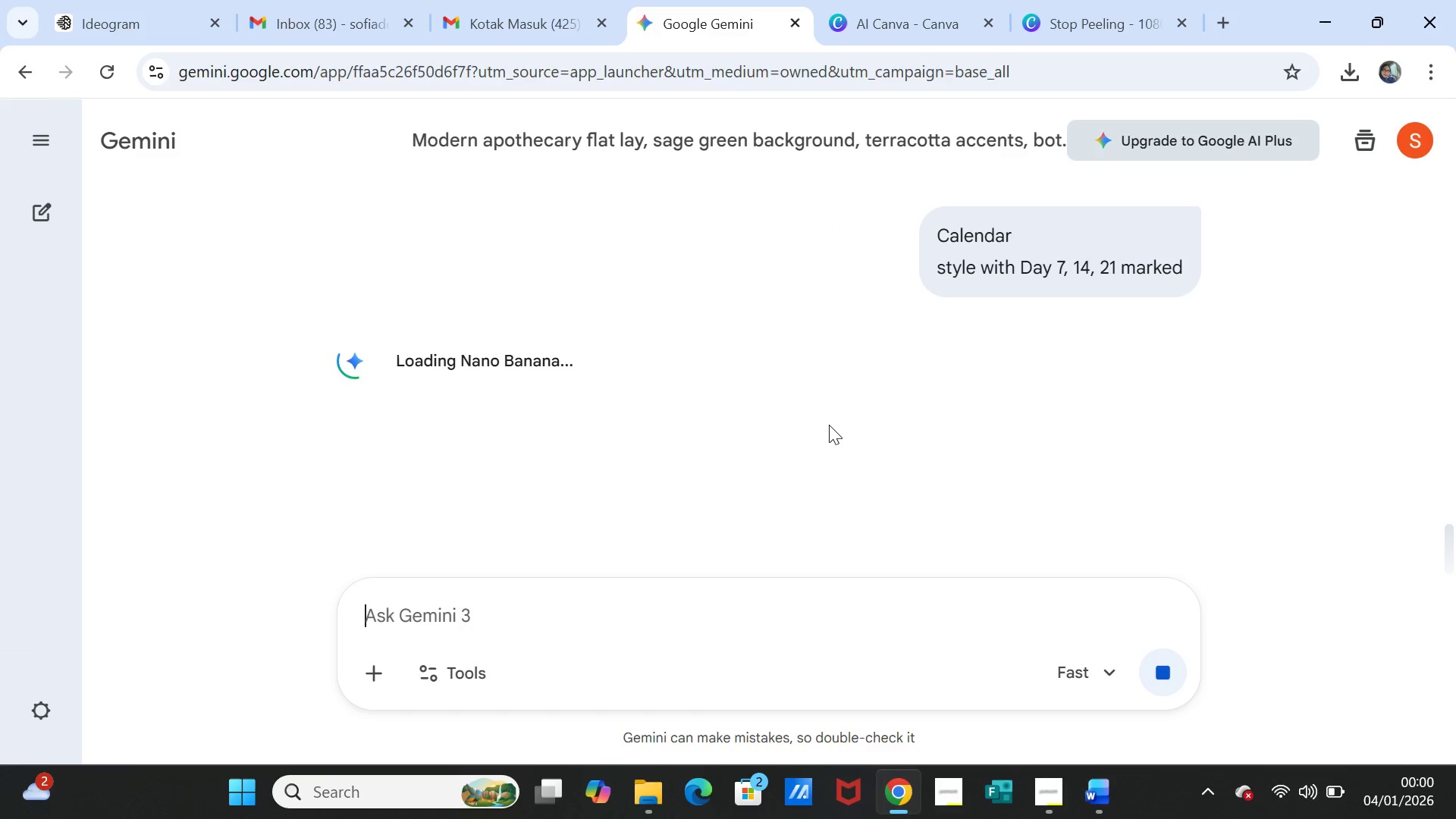 
scroll: coordinate [829, 425], scroll_direction: down, amount: 1.0
 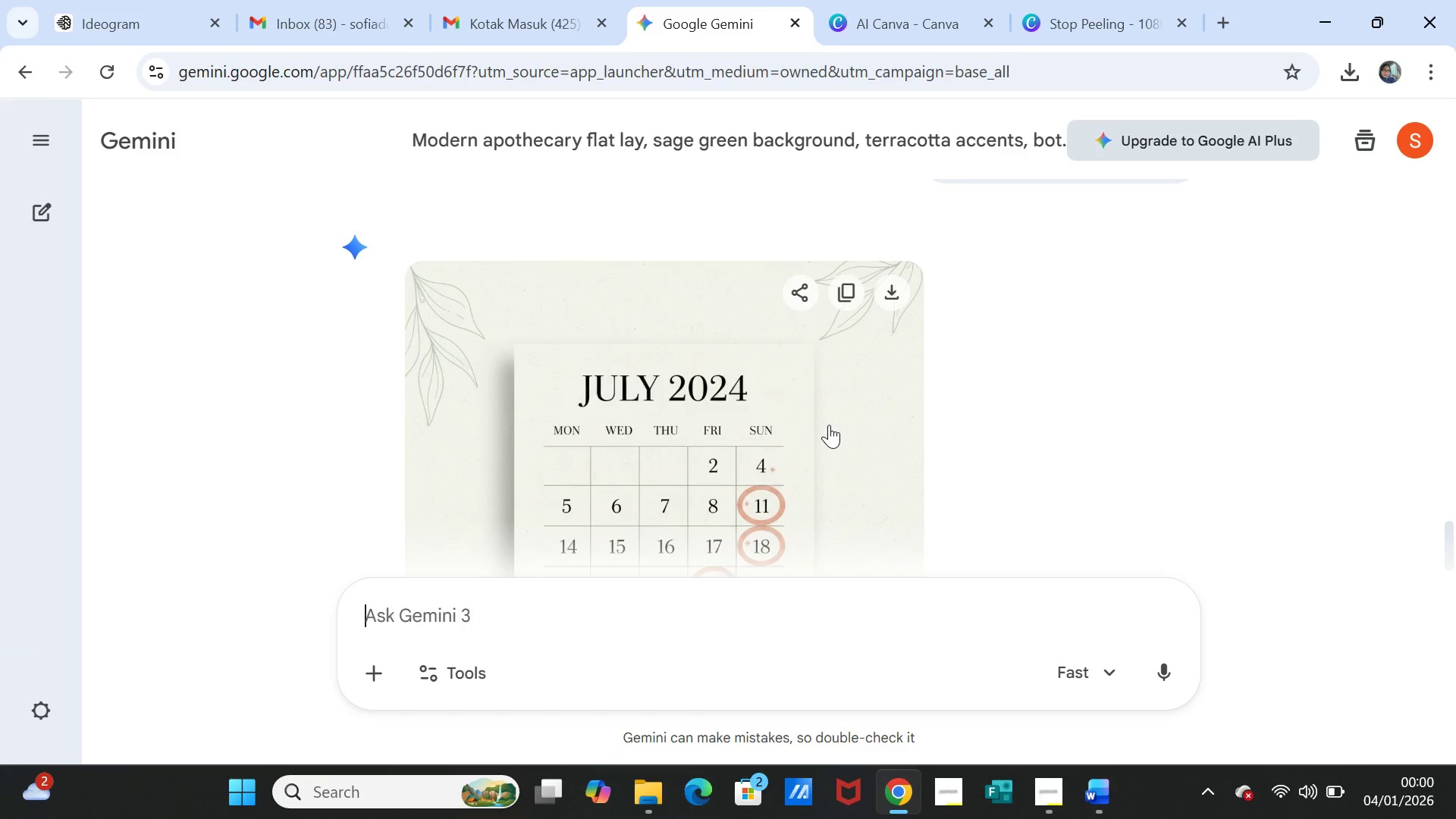 
wait(16.99)
 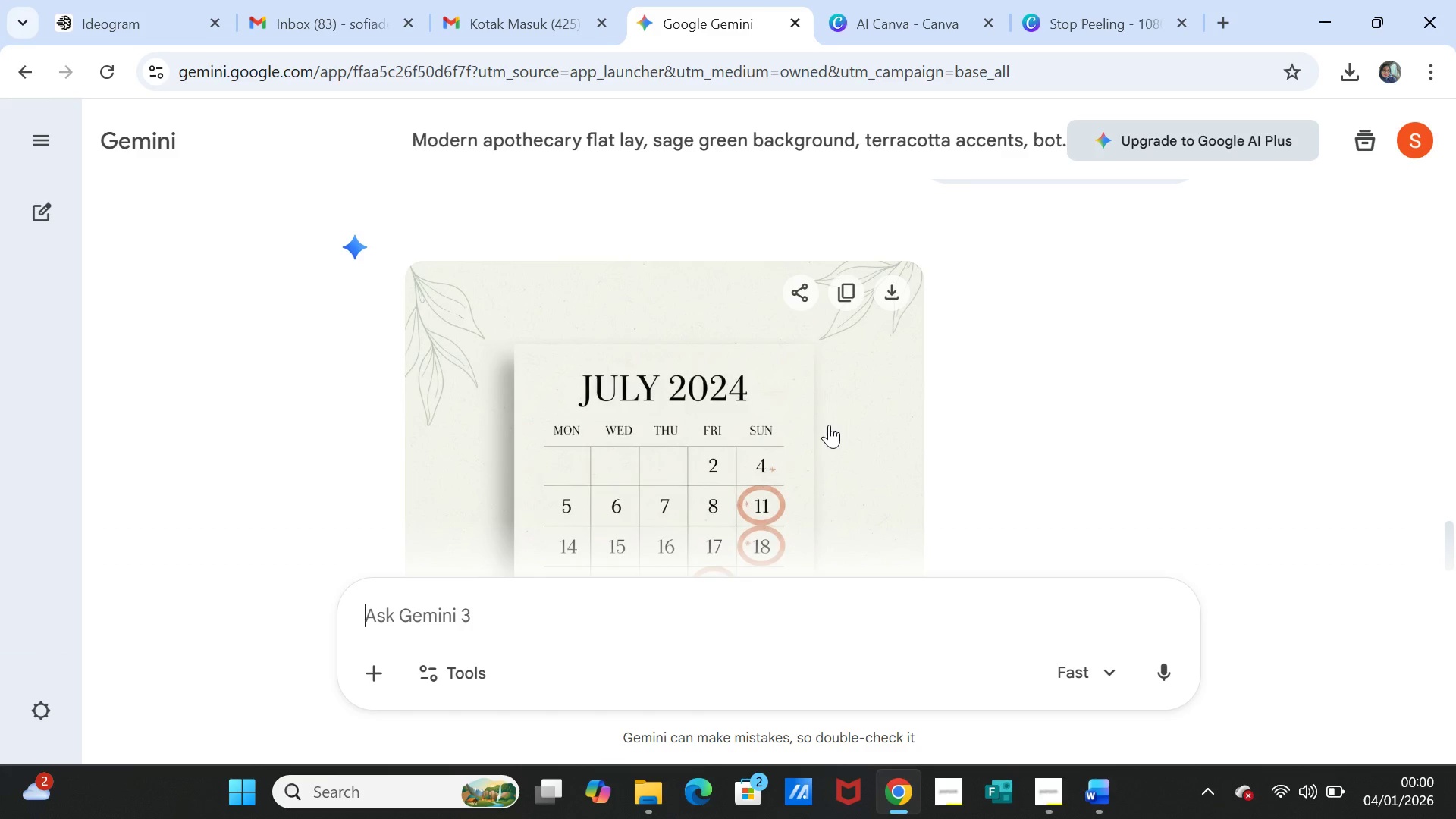 
scroll: coordinate [827, 430], scroll_direction: down, amount: 1.0
 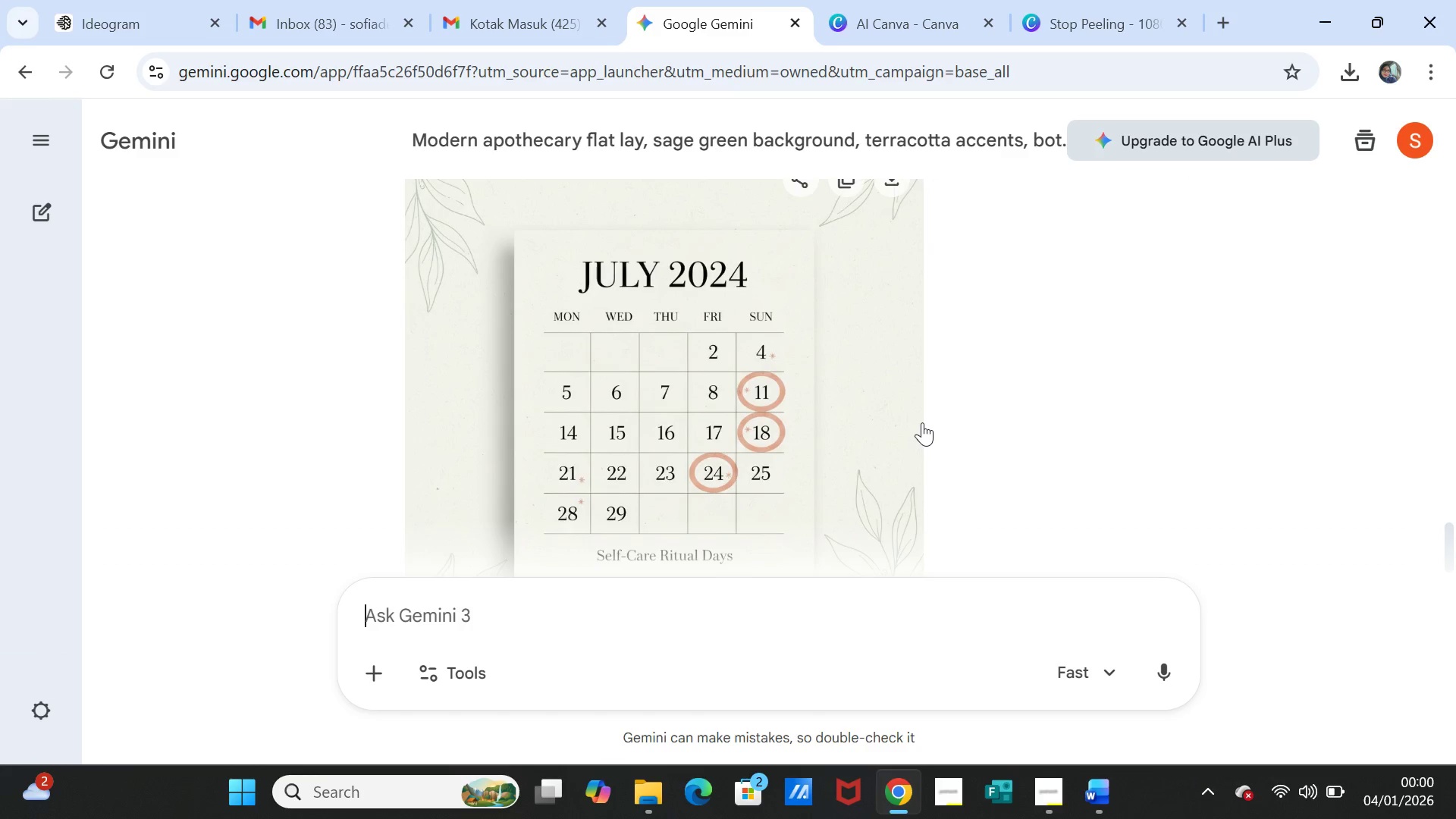 
scroll: coordinate [922, 422], scroll_direction: up, amount: 2.0
 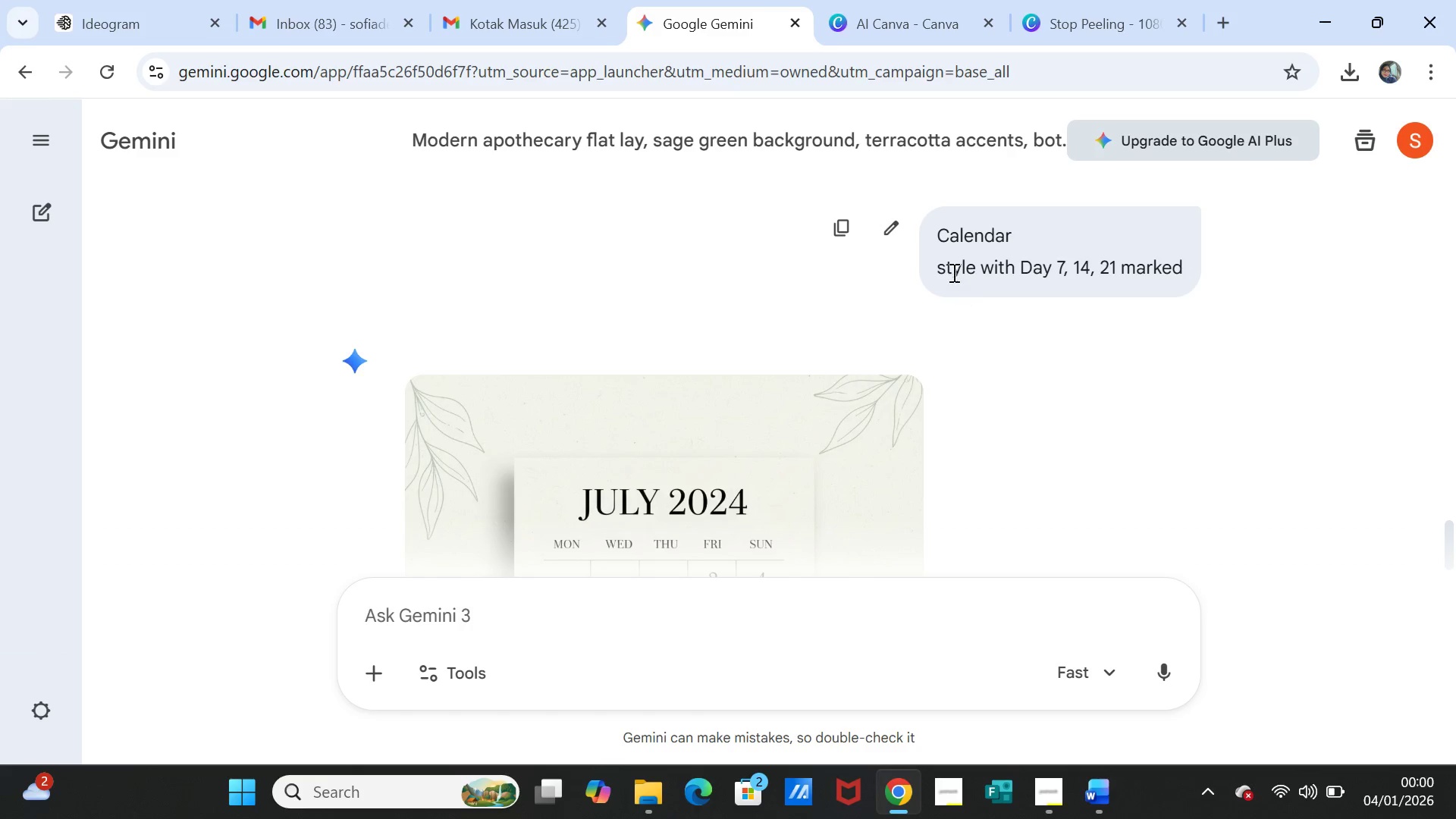 
left_click_drag(start_coordinate=[934, 234], to_coordinate=[1181, 263])
 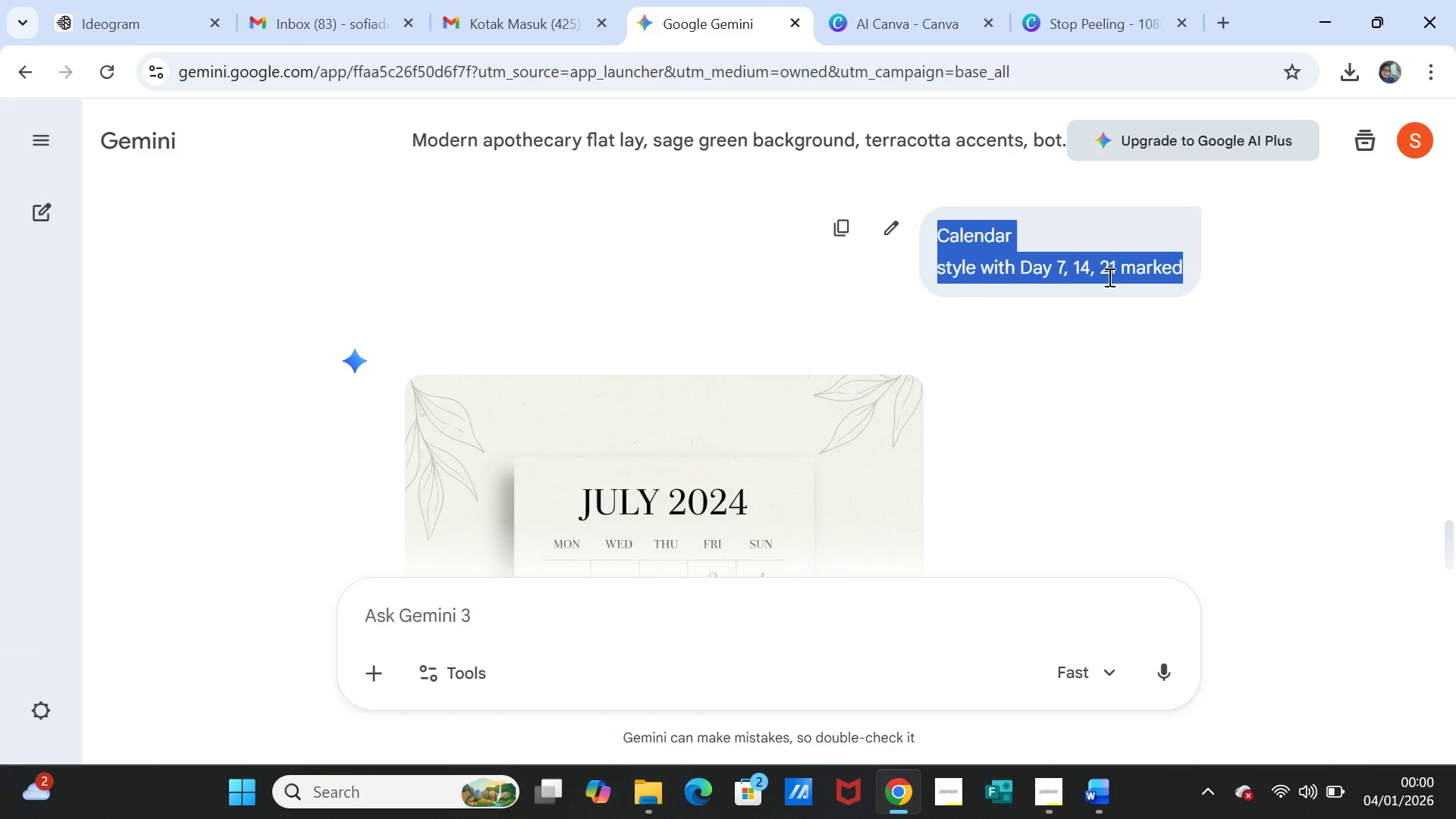 
key(Control+C)
 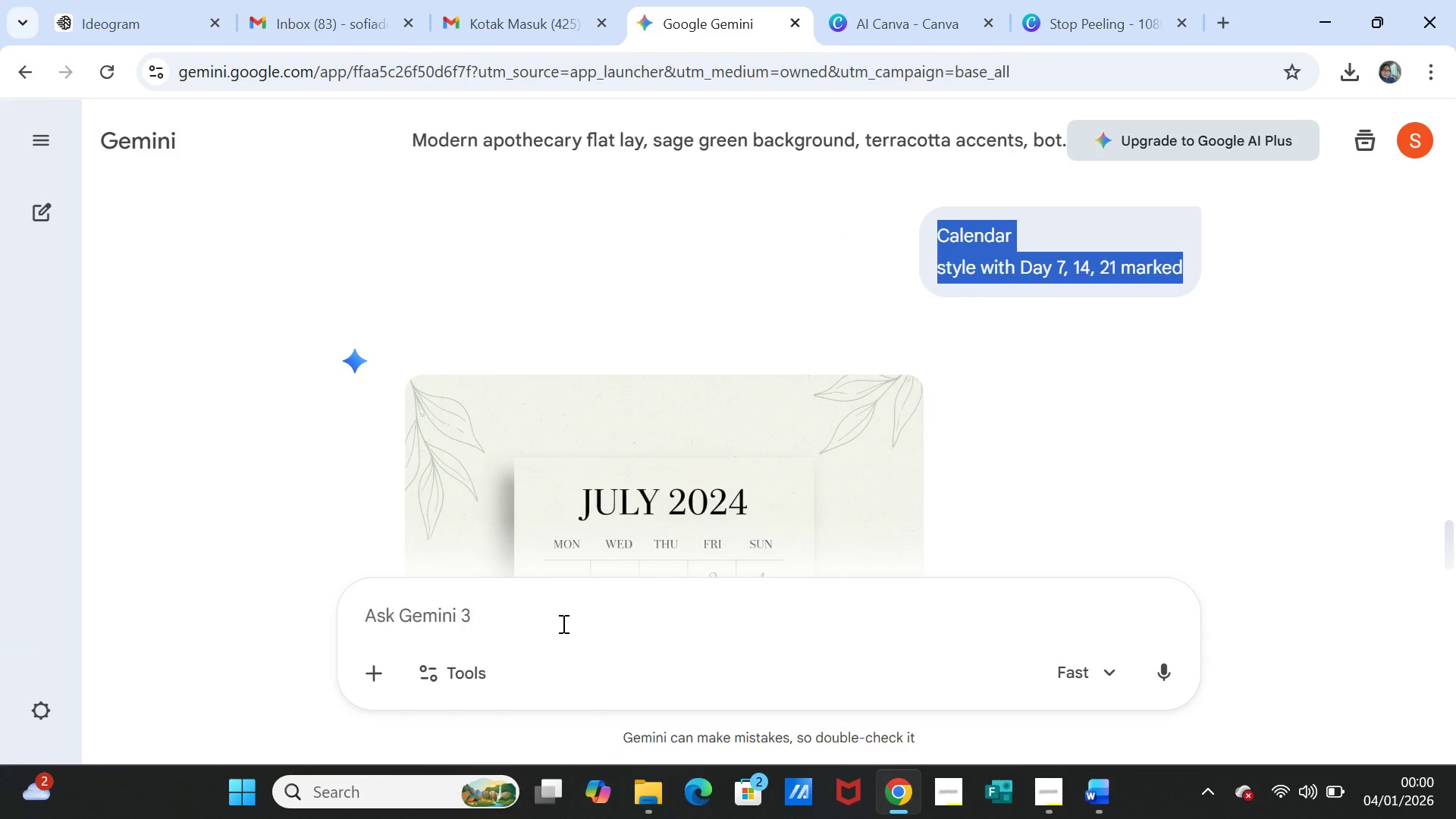 
left_click([562, 623])
 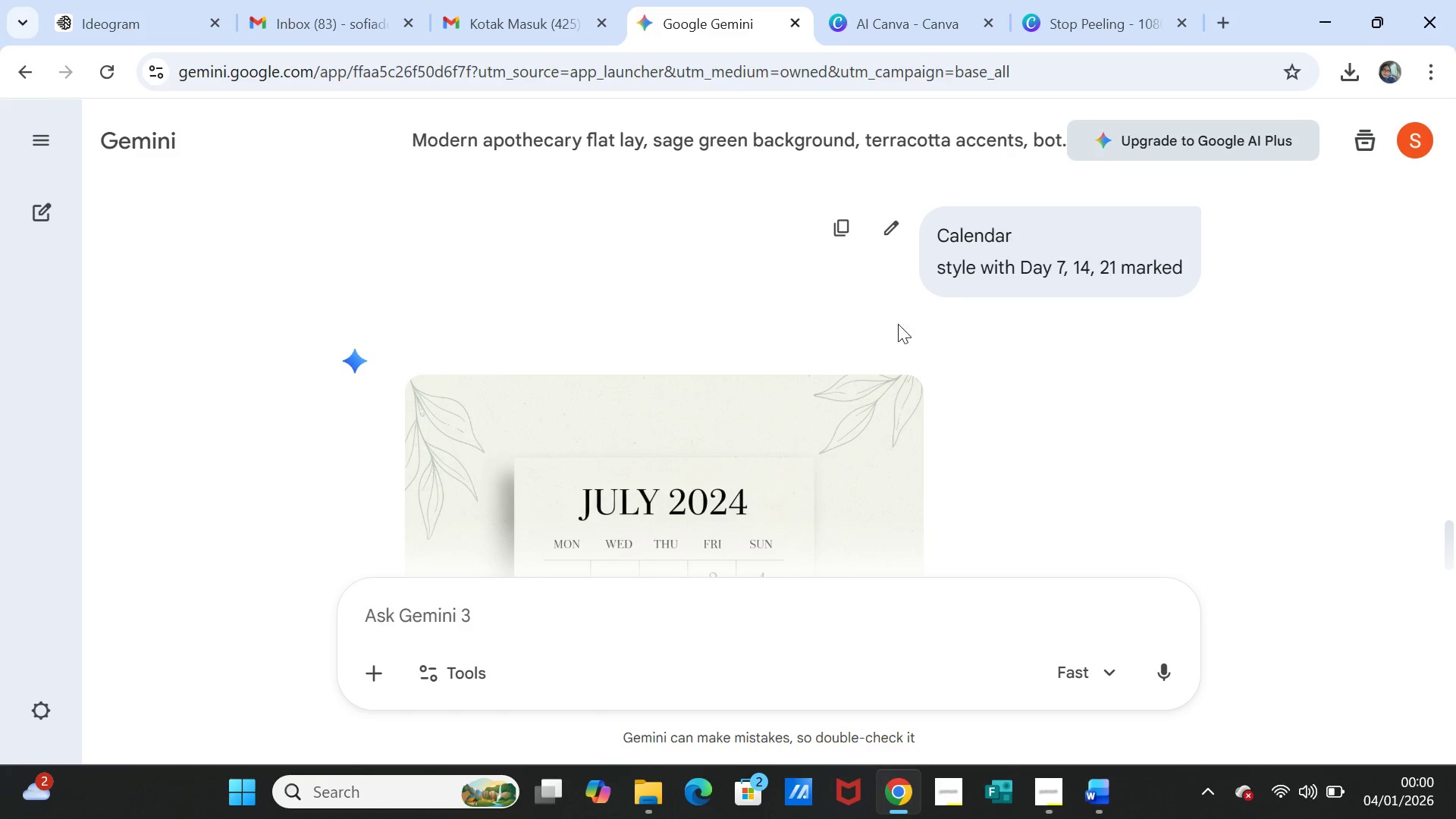 
scroll: coordinate [905, 347], scroll_direction: up, amount: 1.0
 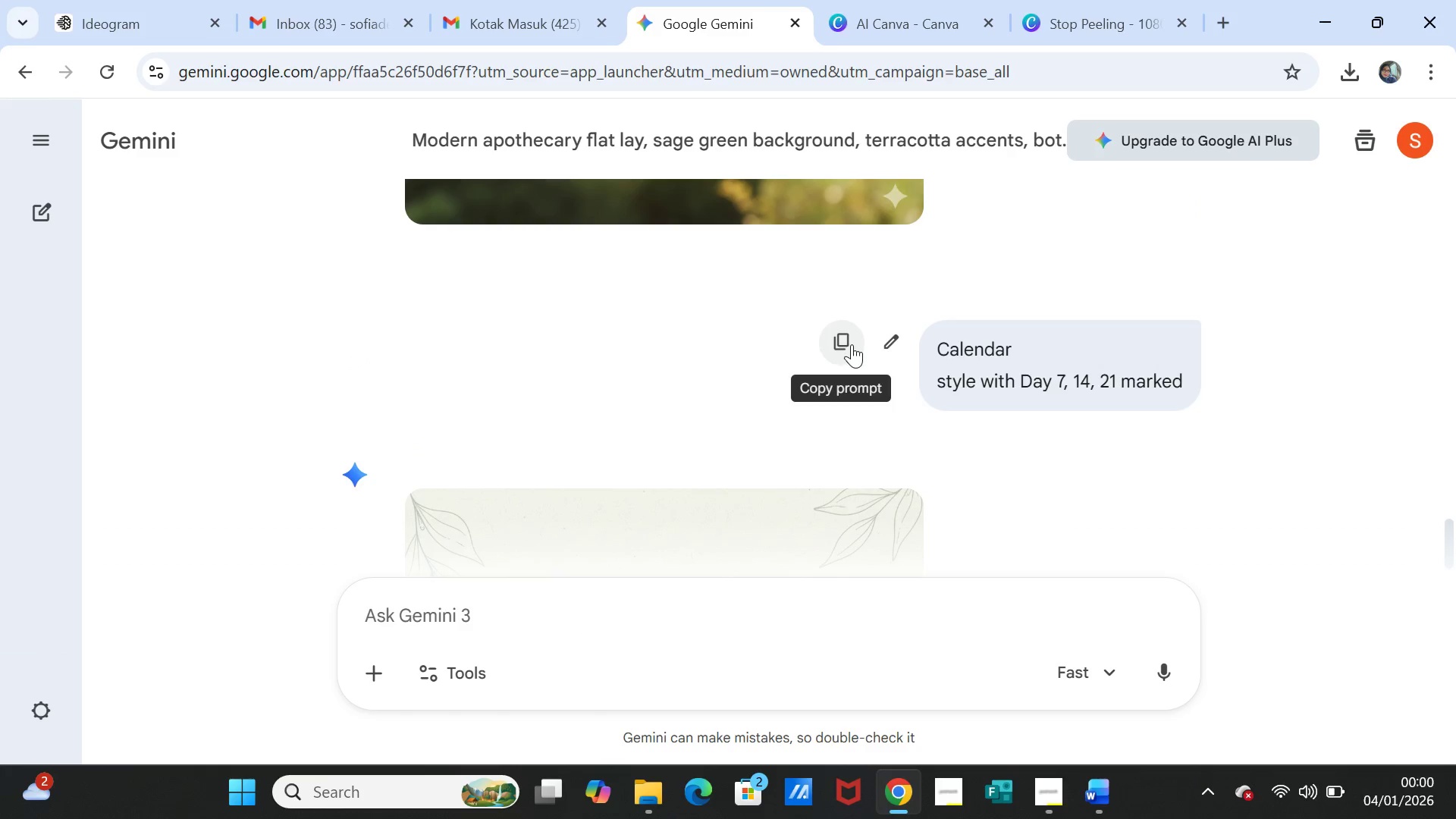 
left_click([849, 340])
 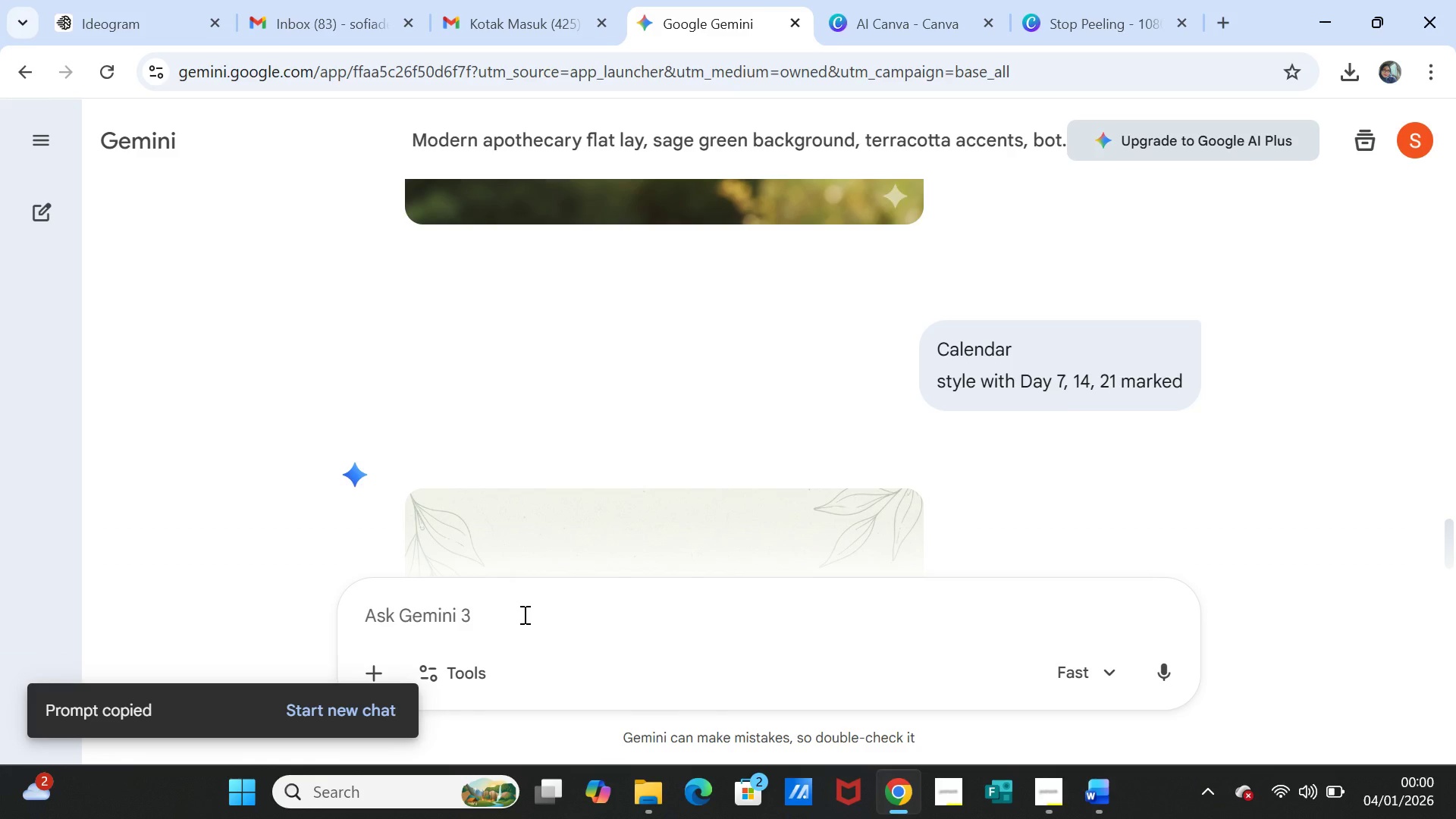 
left_click([523, 614])
 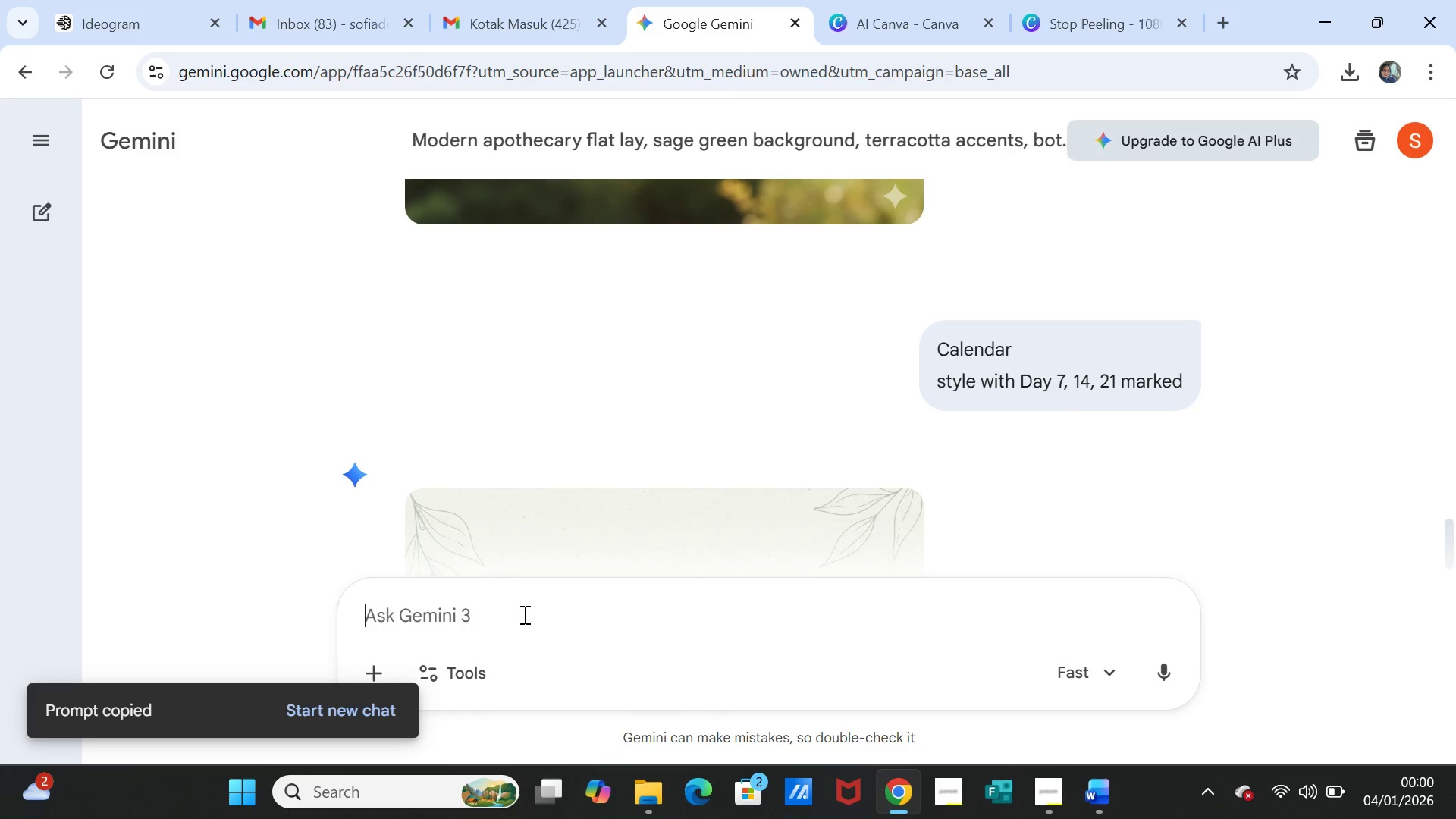 
key(Control+V)
 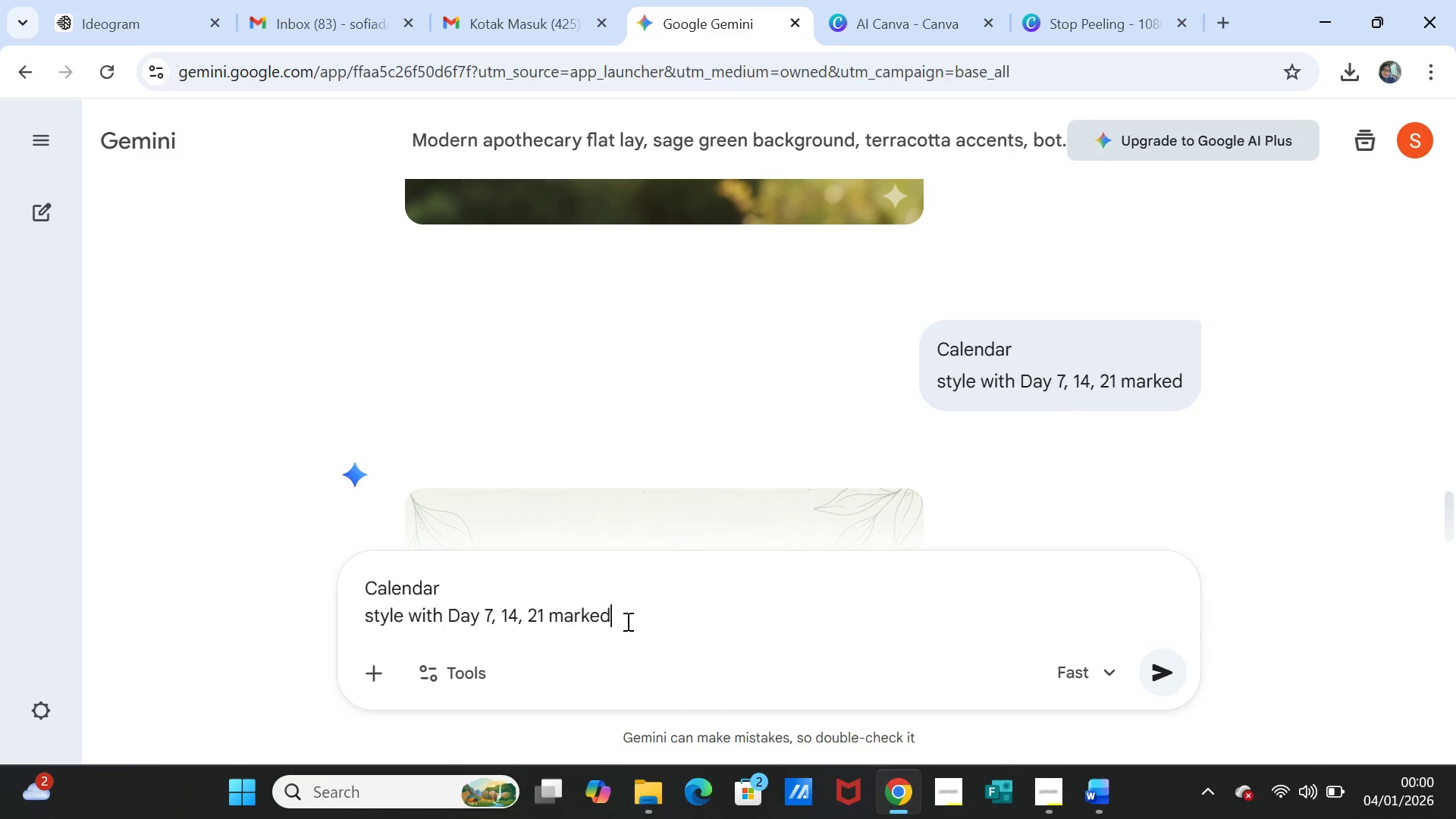 
type( with blur year)
 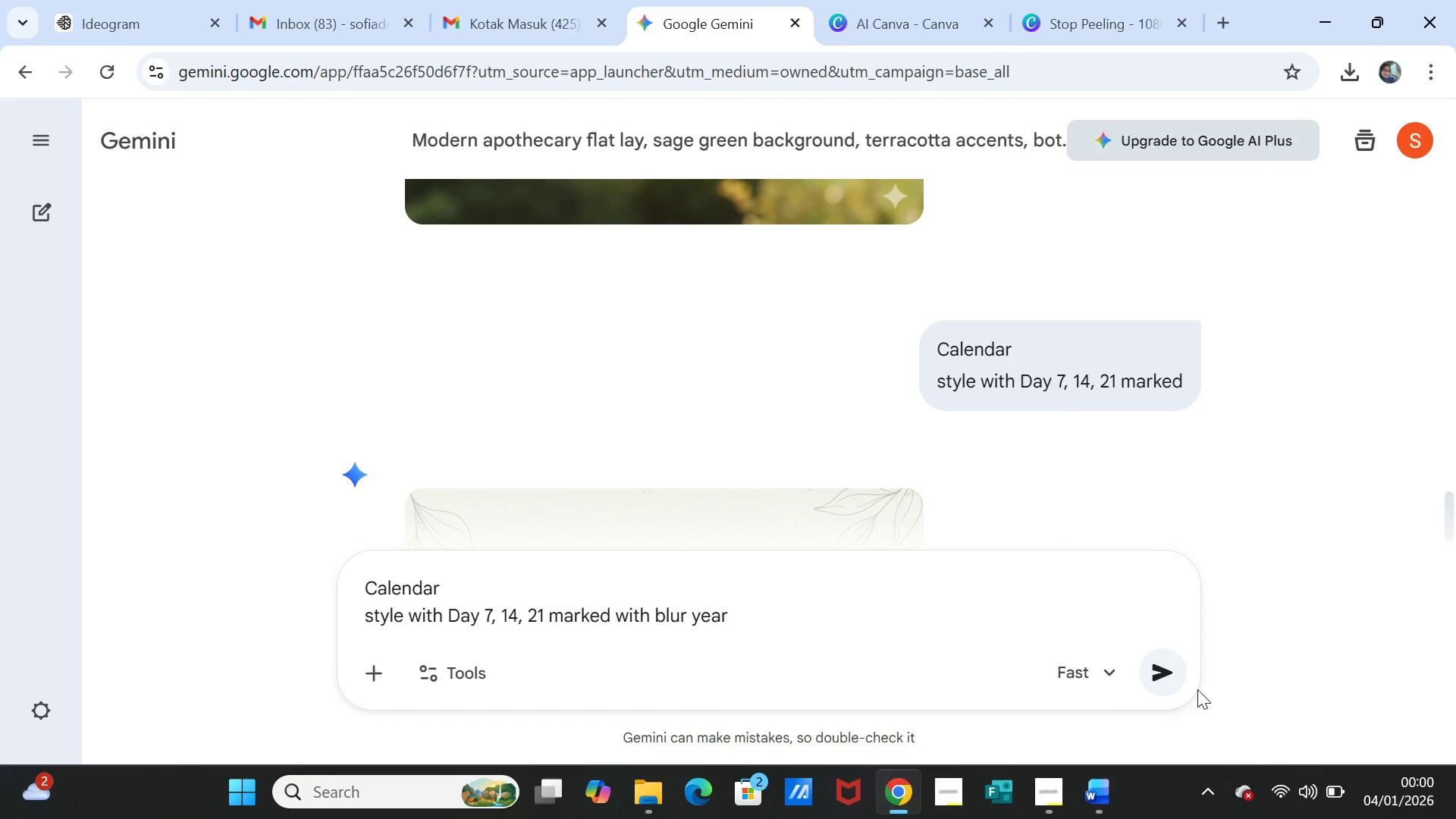 
left_click([1176, 680])
 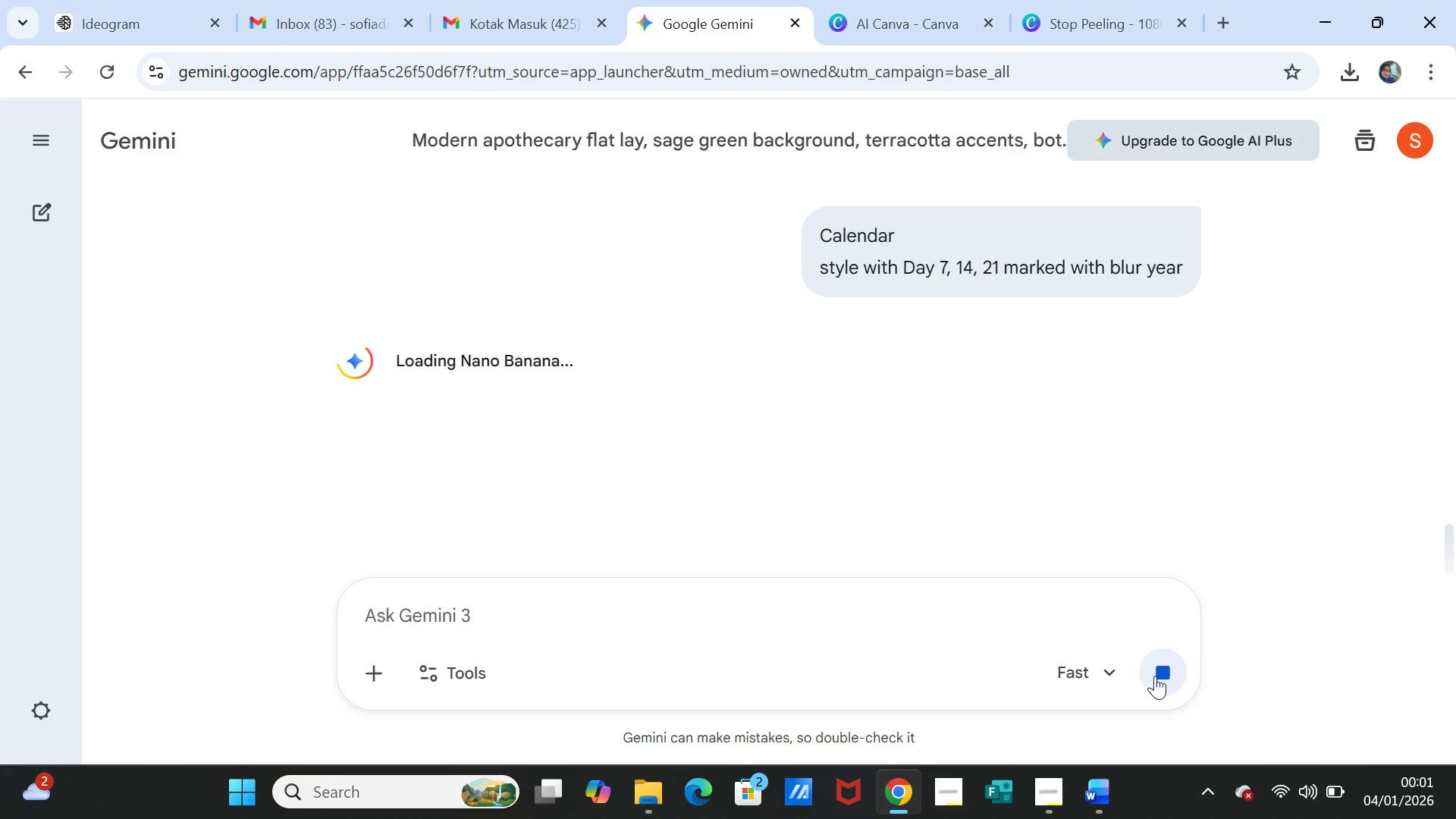 
wait(17.72)
 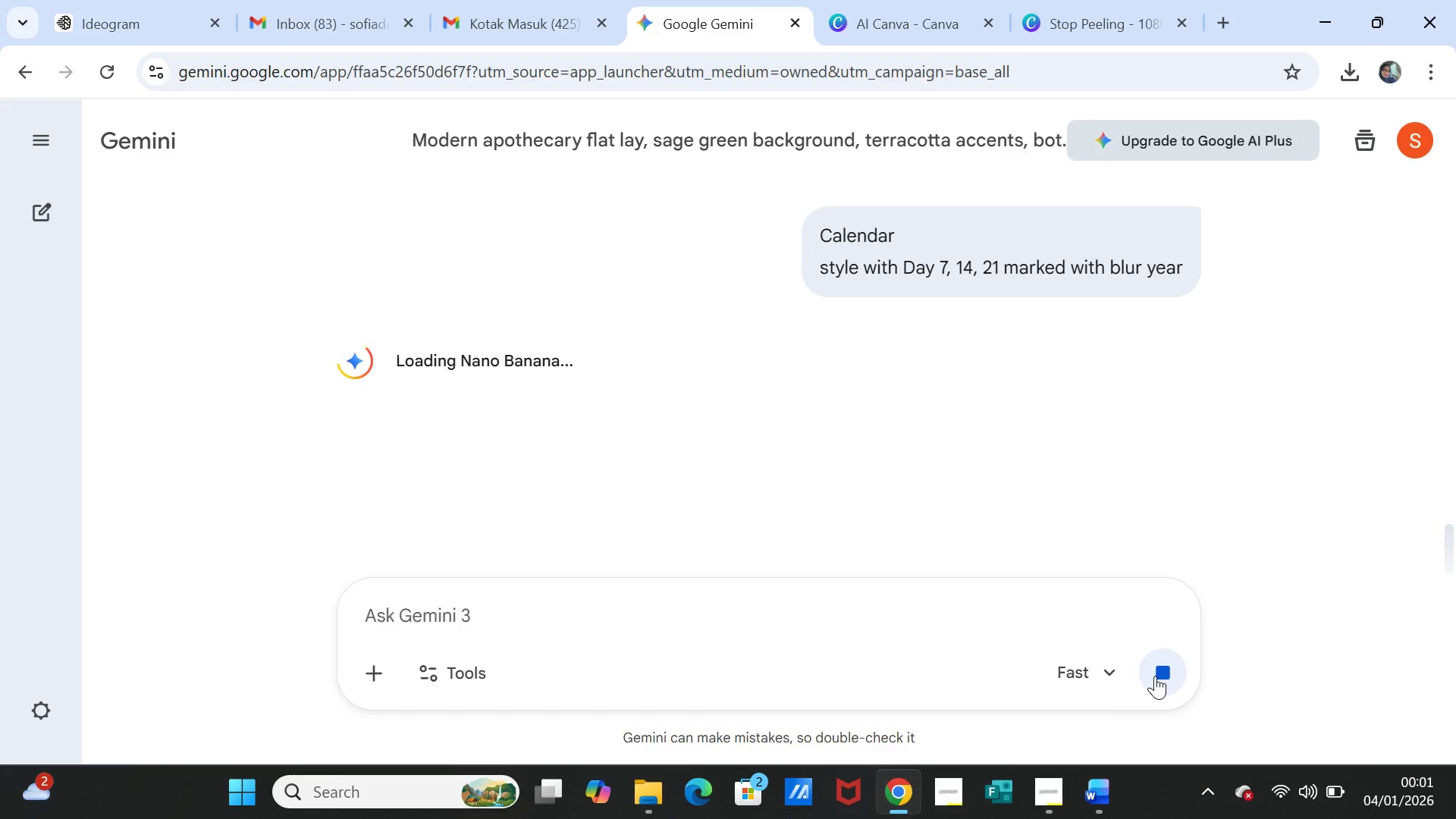 
scroll: coordinate [1021, 485], scroll_direction: down, amount: 2.0
 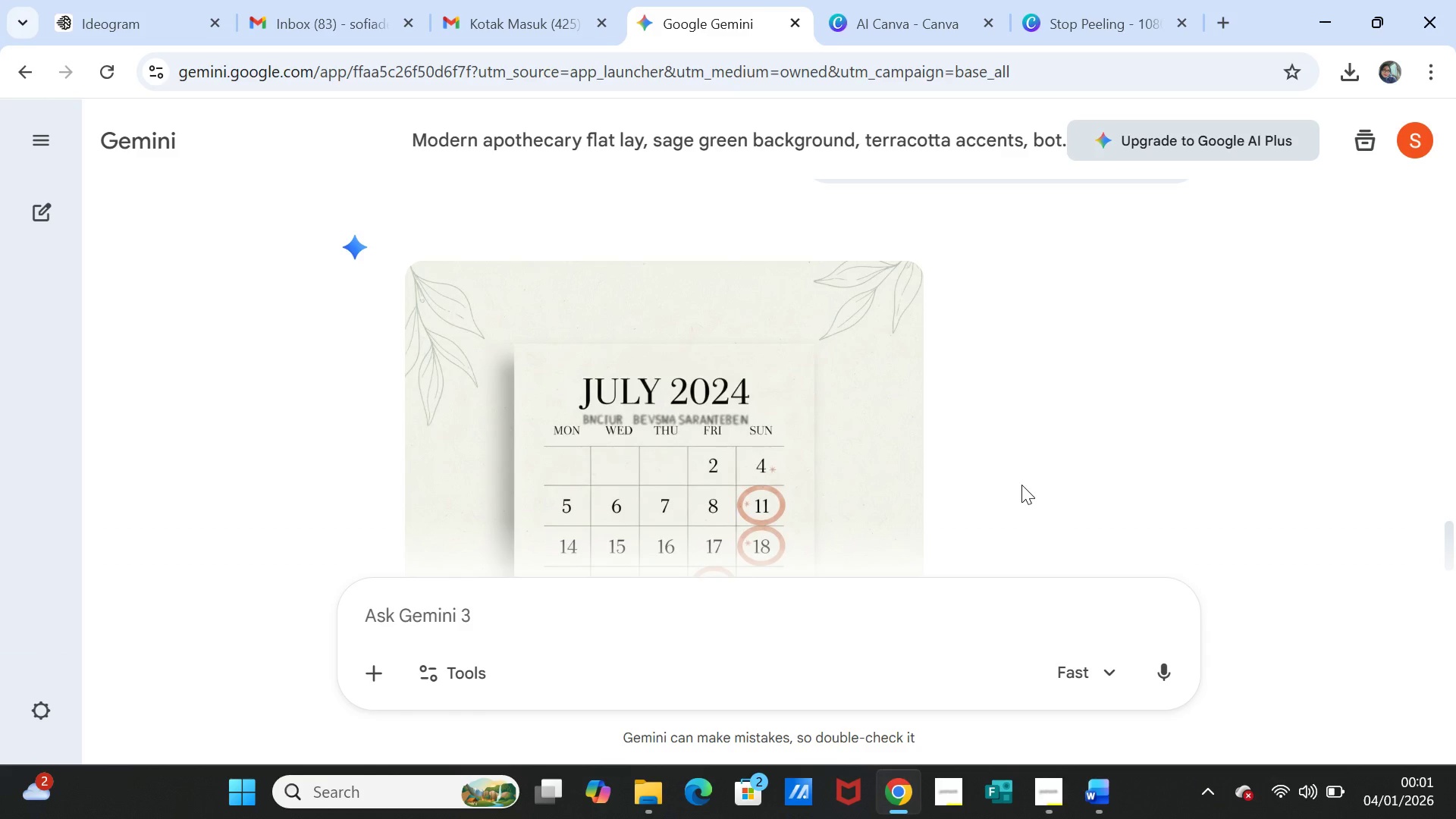 
scroll: coordinate [1021, 485], scroll_direction: up, amount: 1.0
 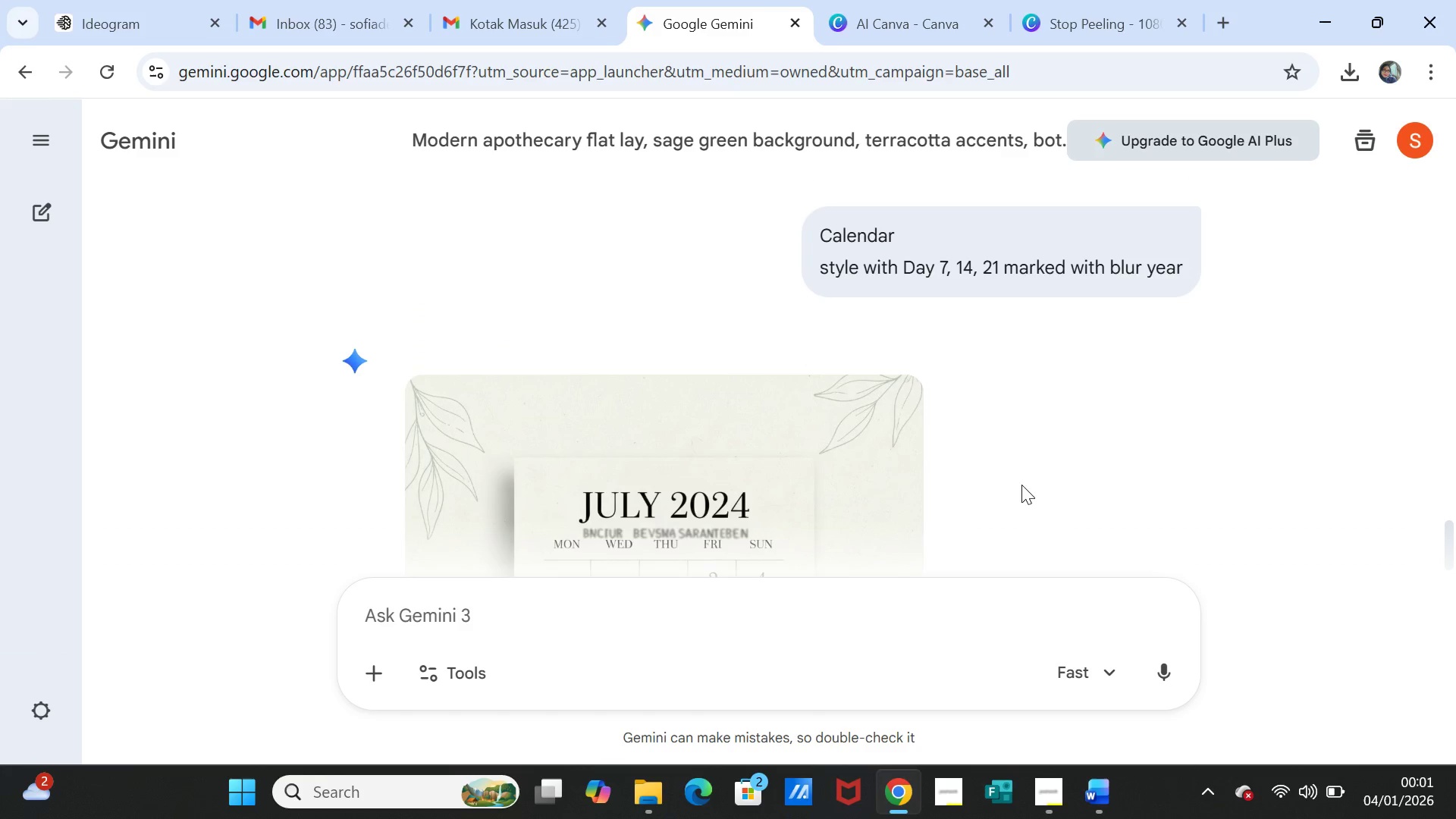 
scroll: coordinate [1021, 485], scroll_direction: down, amount: 2.0
 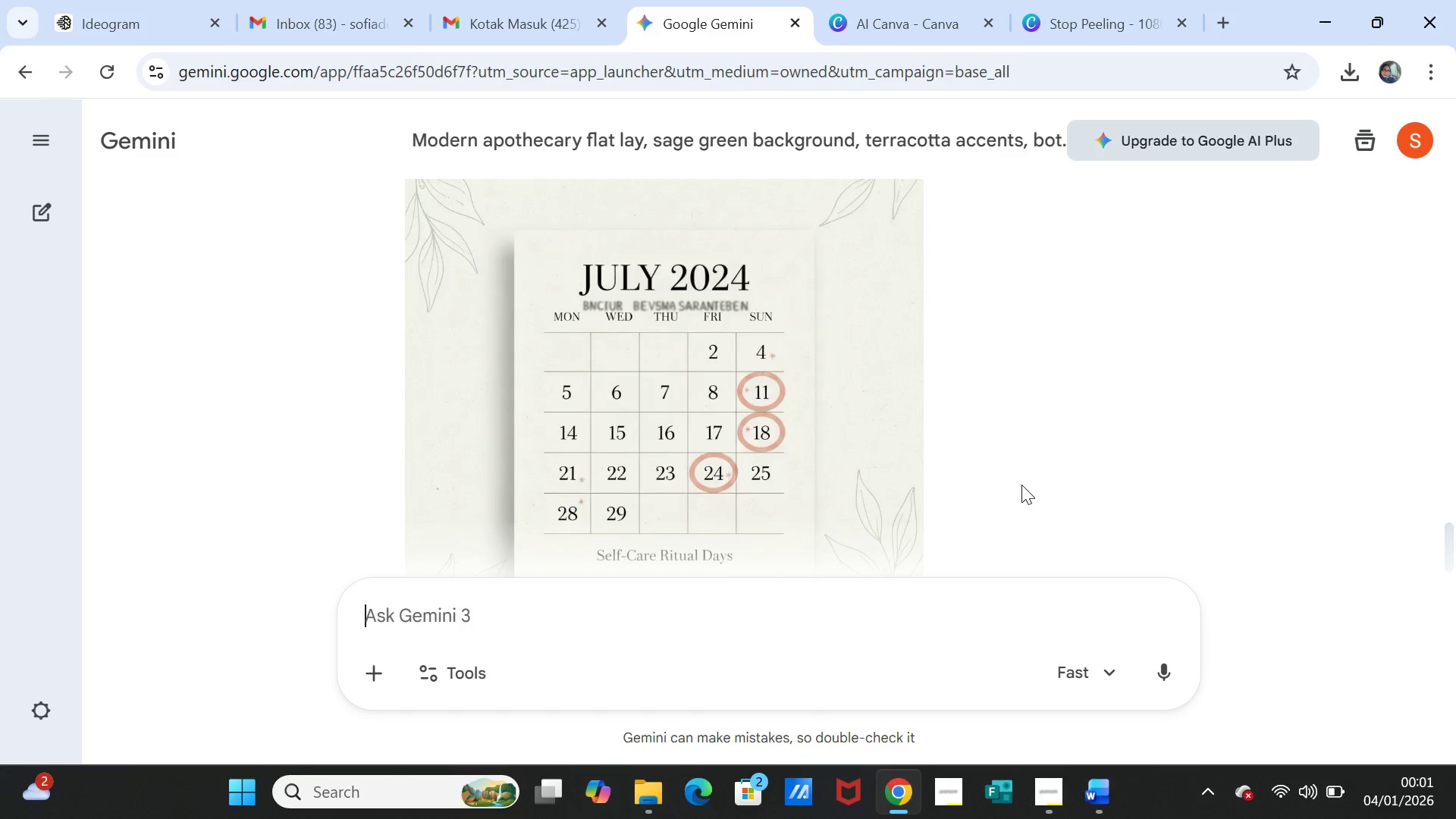 
scroll: coordinate [897, 347], scroll_direction: up, amount: 7.0
 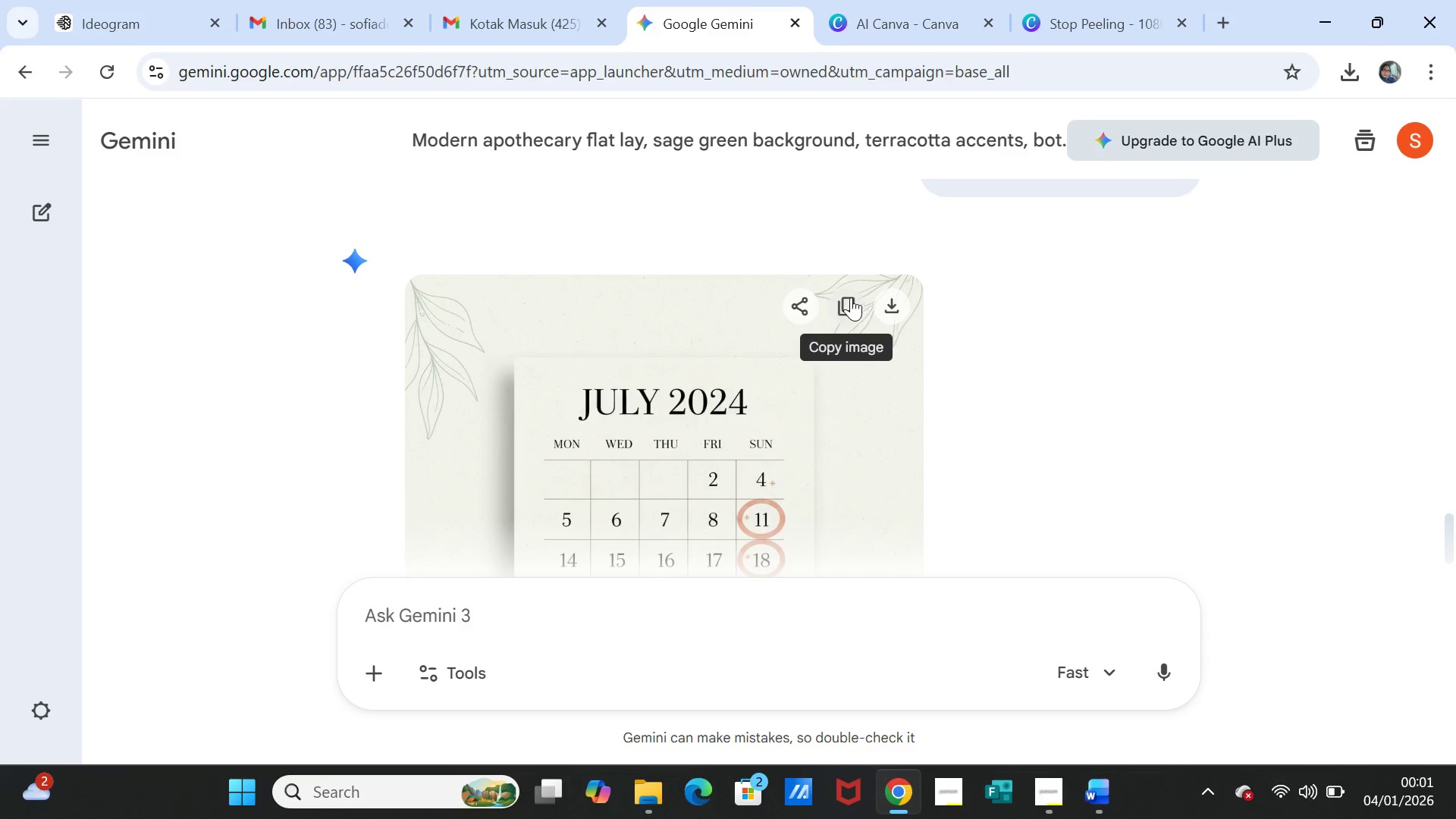 
left_click([851, 297])
 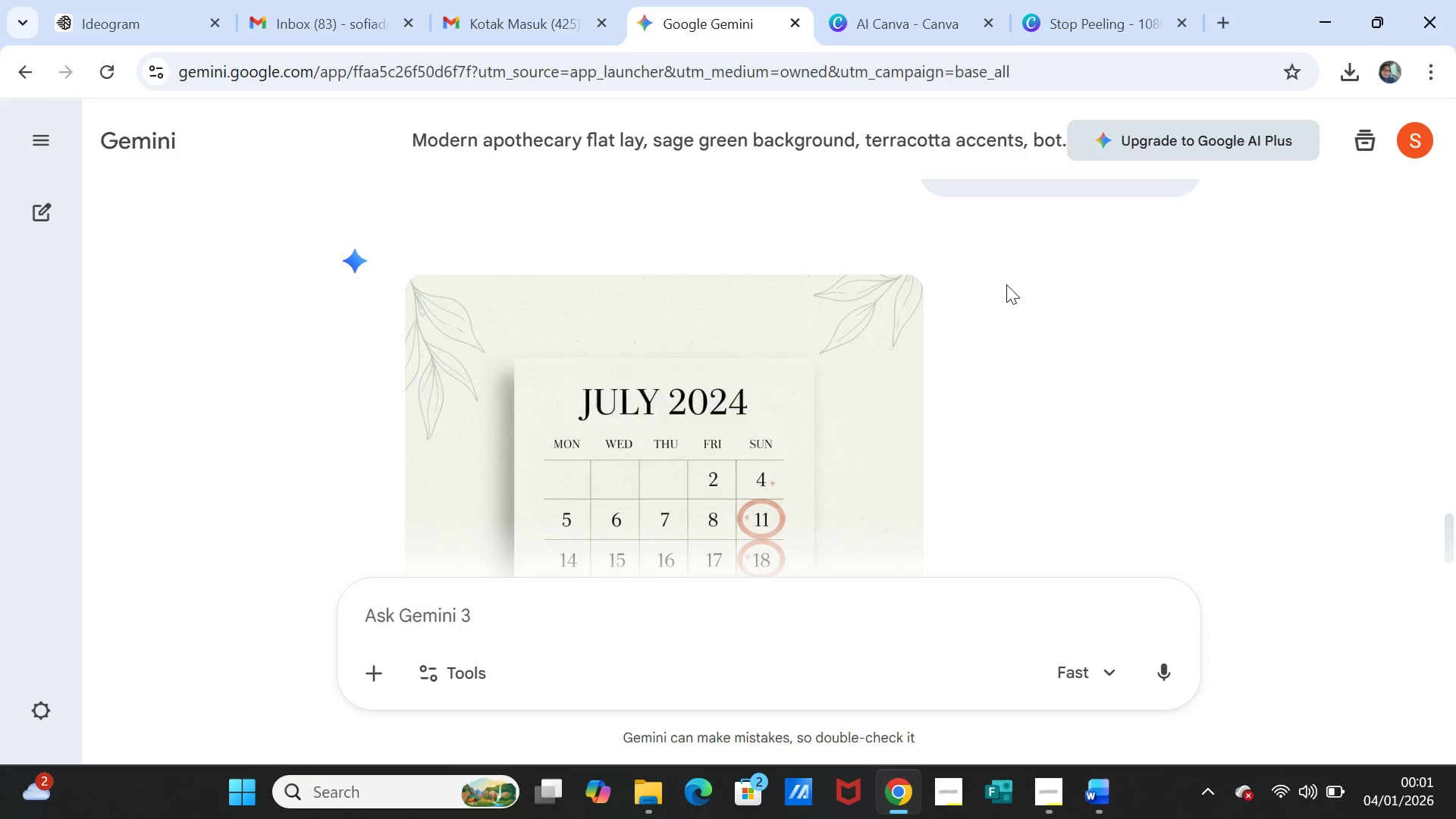 
scroll: coordinate [1027, 330], scroll_direction: up, amount: 1.0
 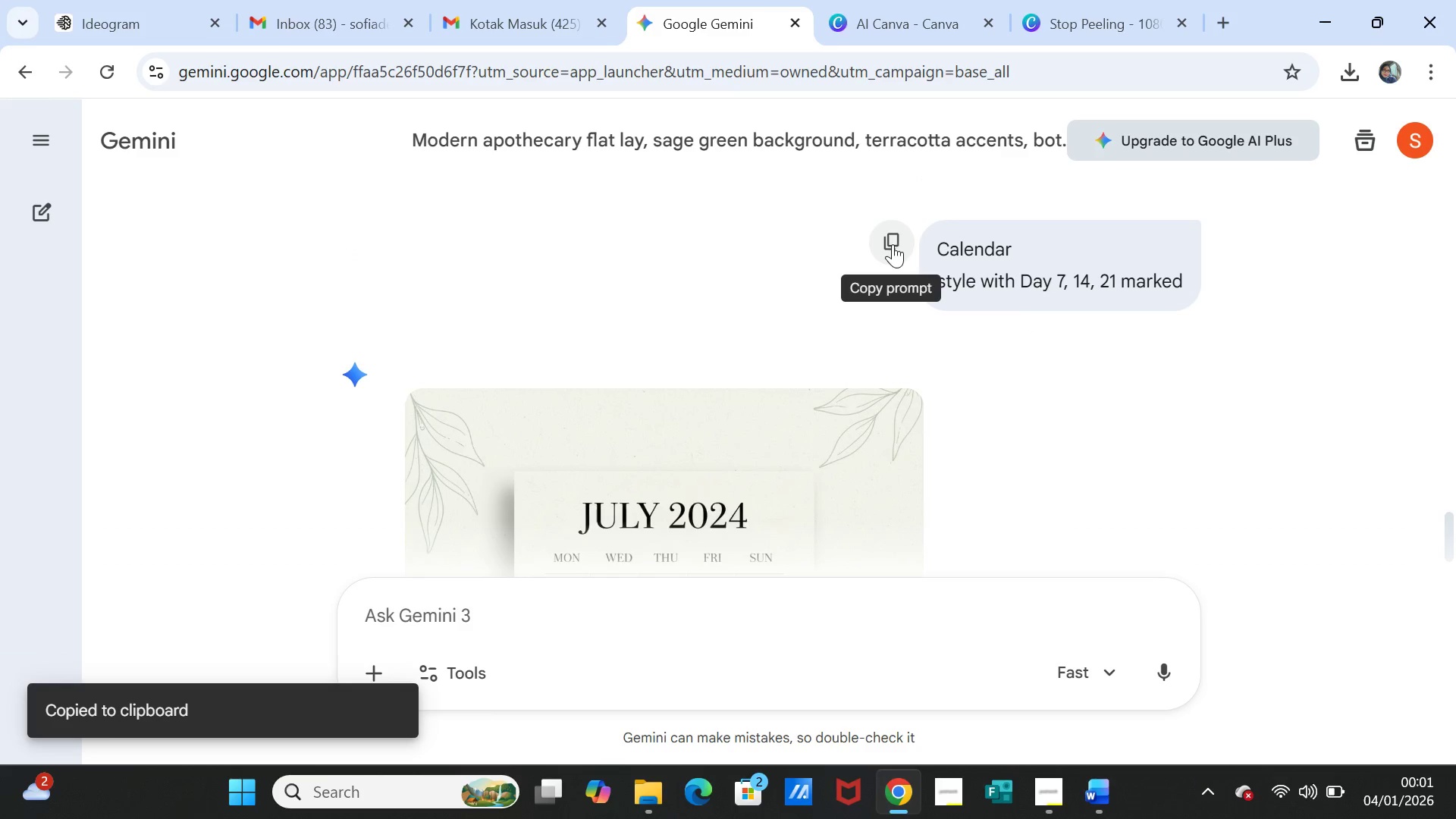 
left_click([893, 244])
 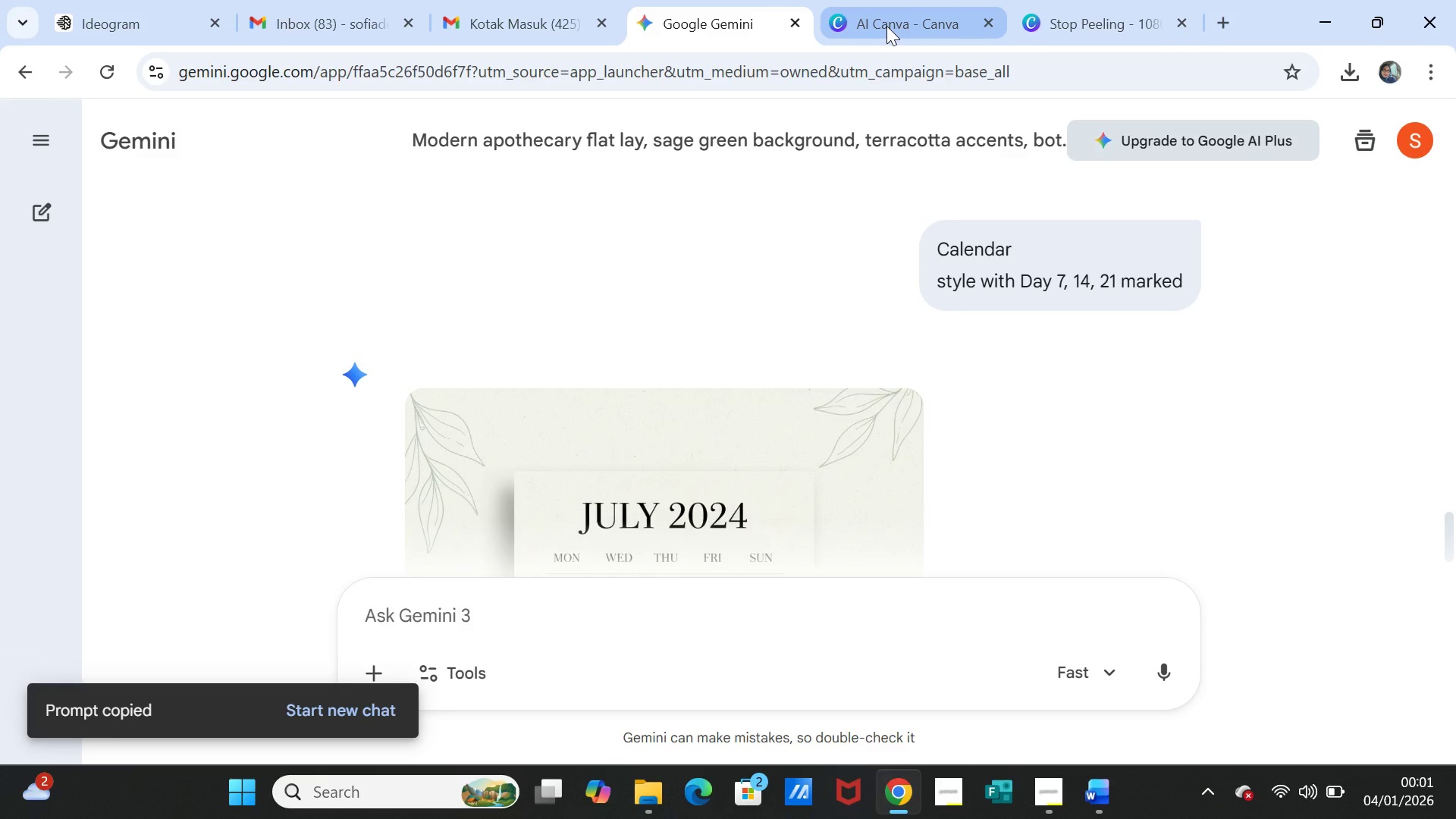 
left_click([886, 26])
 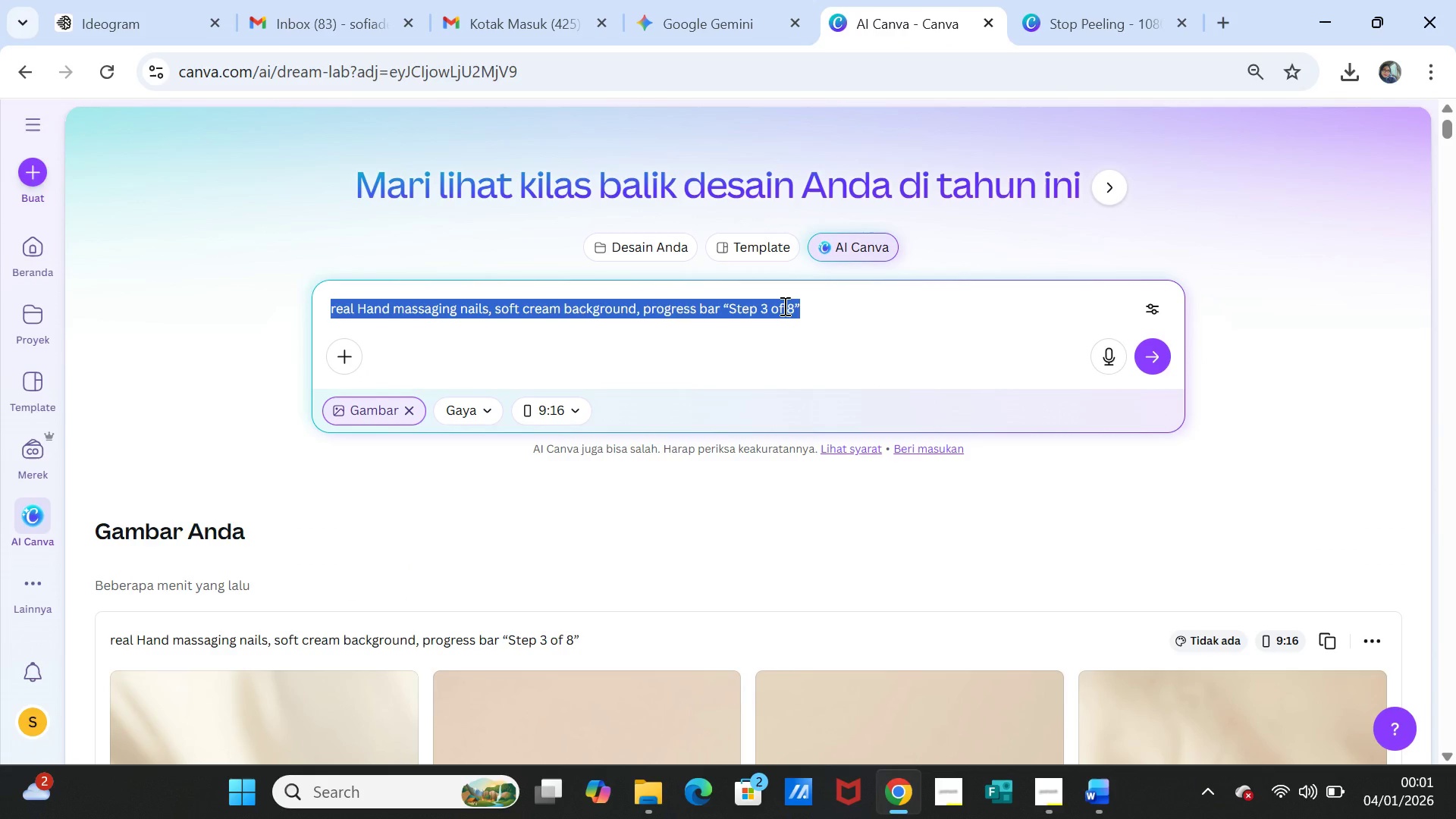 
key(Control+V)
 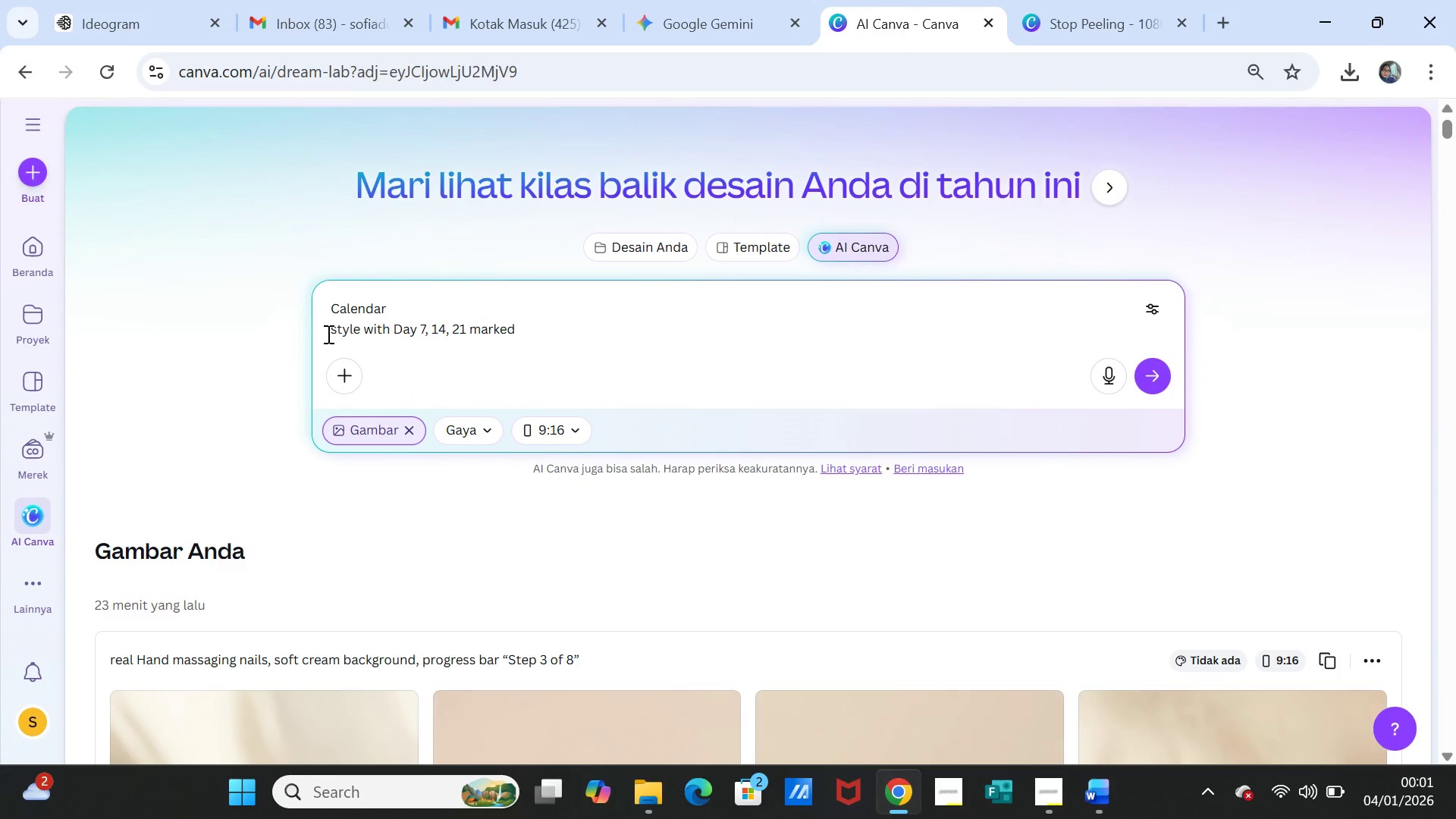 
left_click([330, 331])
 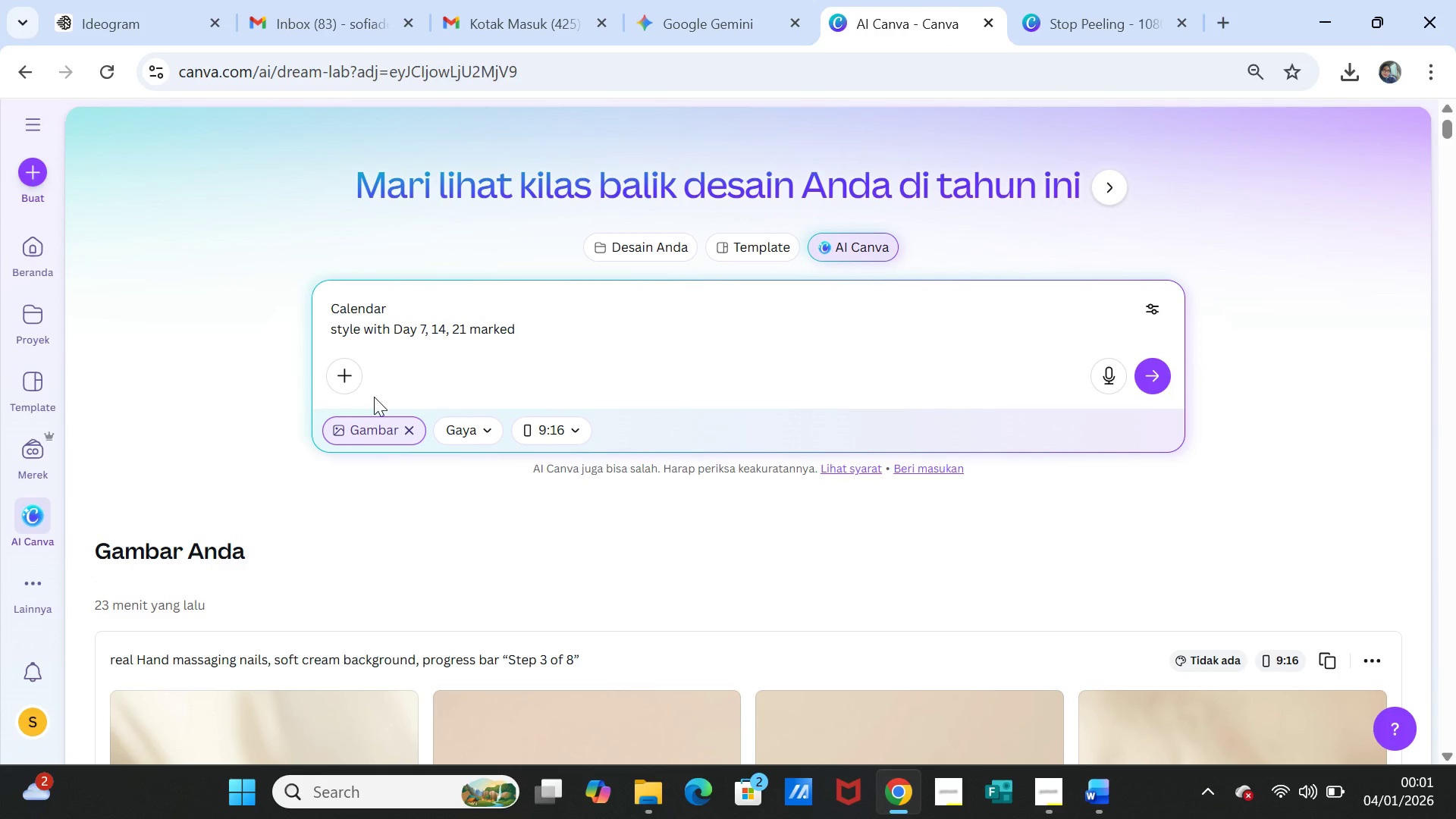 
key(Backspace)
 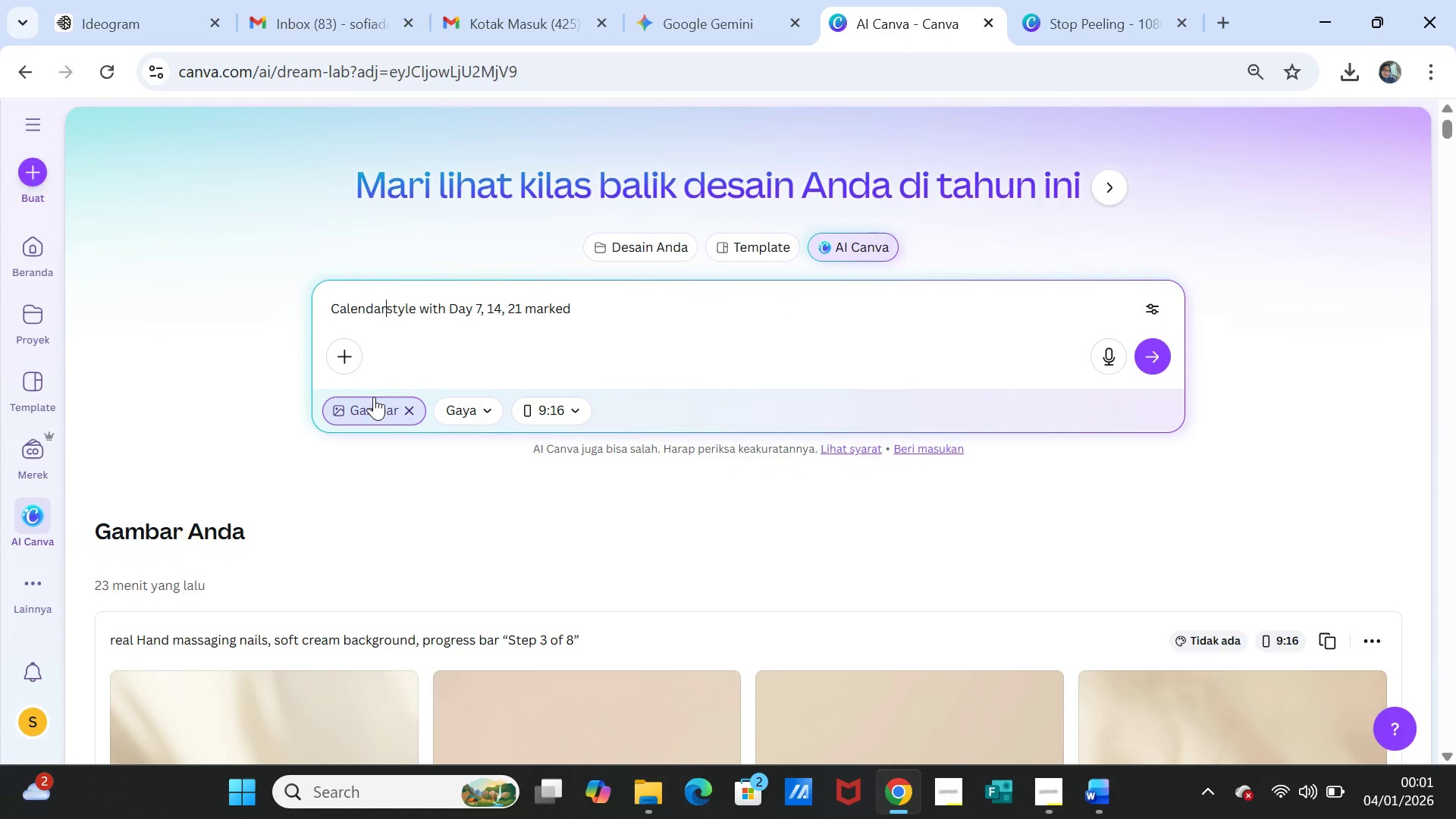 
key(Space)
 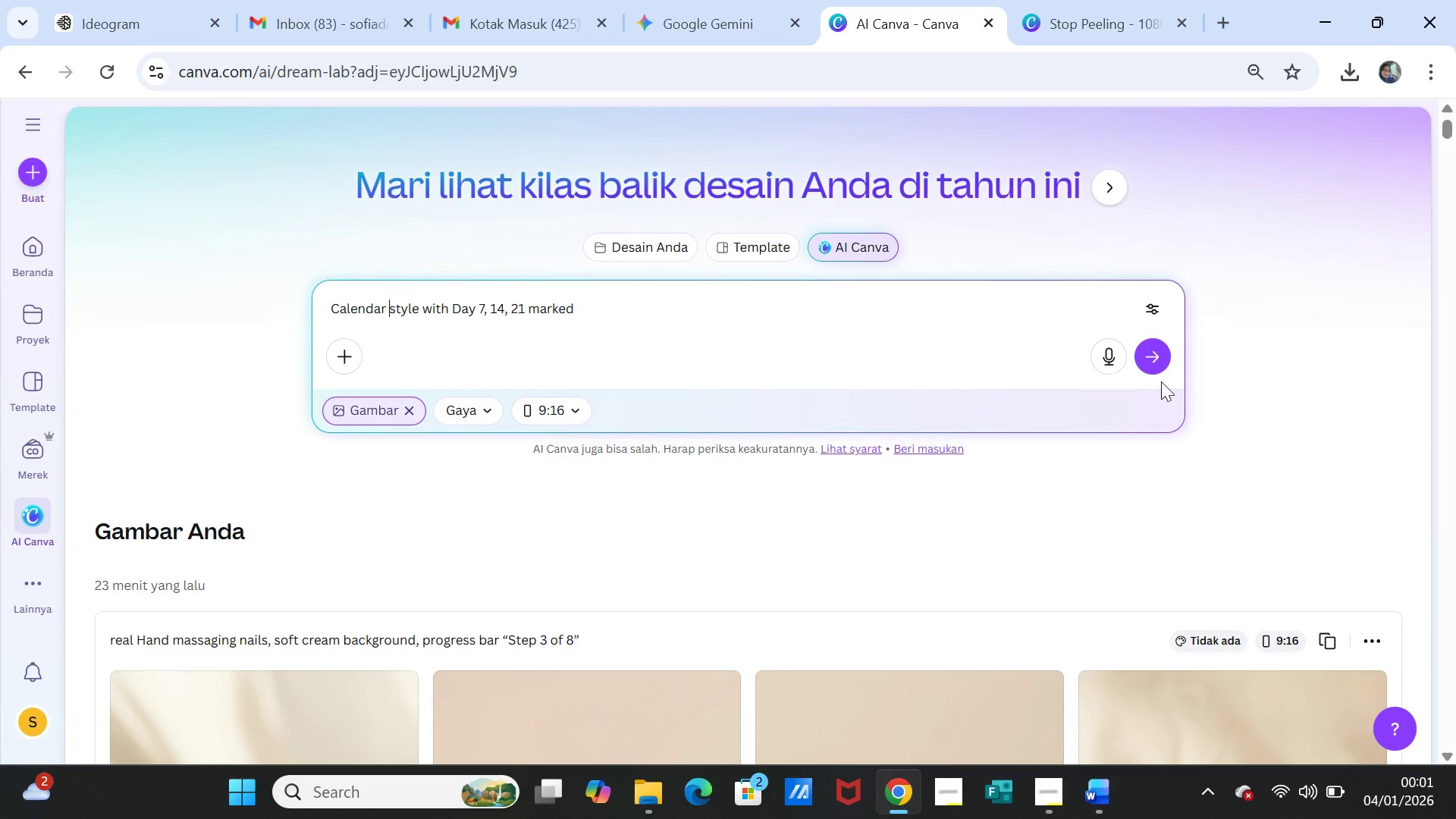 
left_click([1153, 360])
 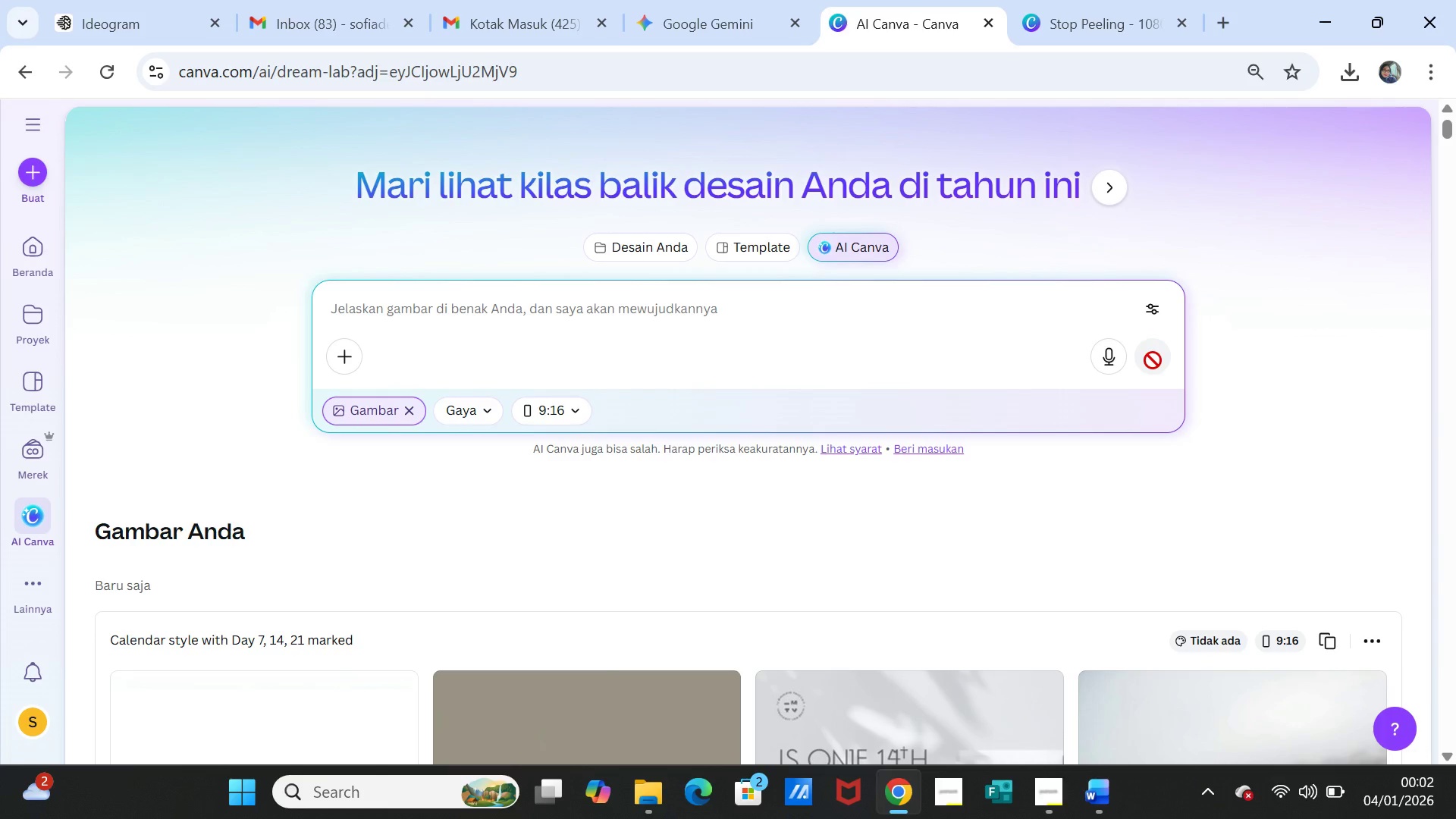 
wait(65.38)
 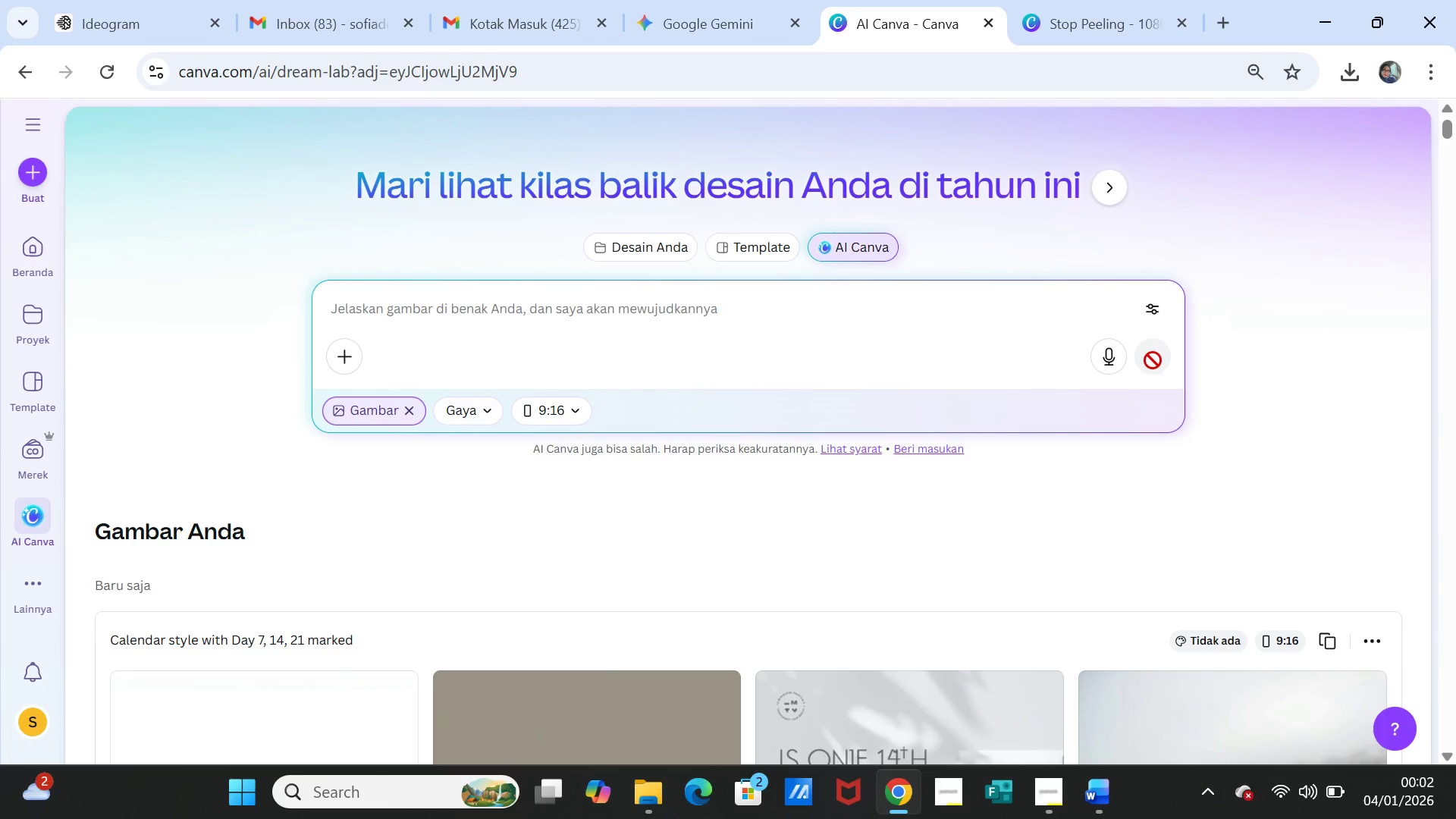 
scroll: coordinate [1021, 410], scroll_direction: down, amount: 3.0
 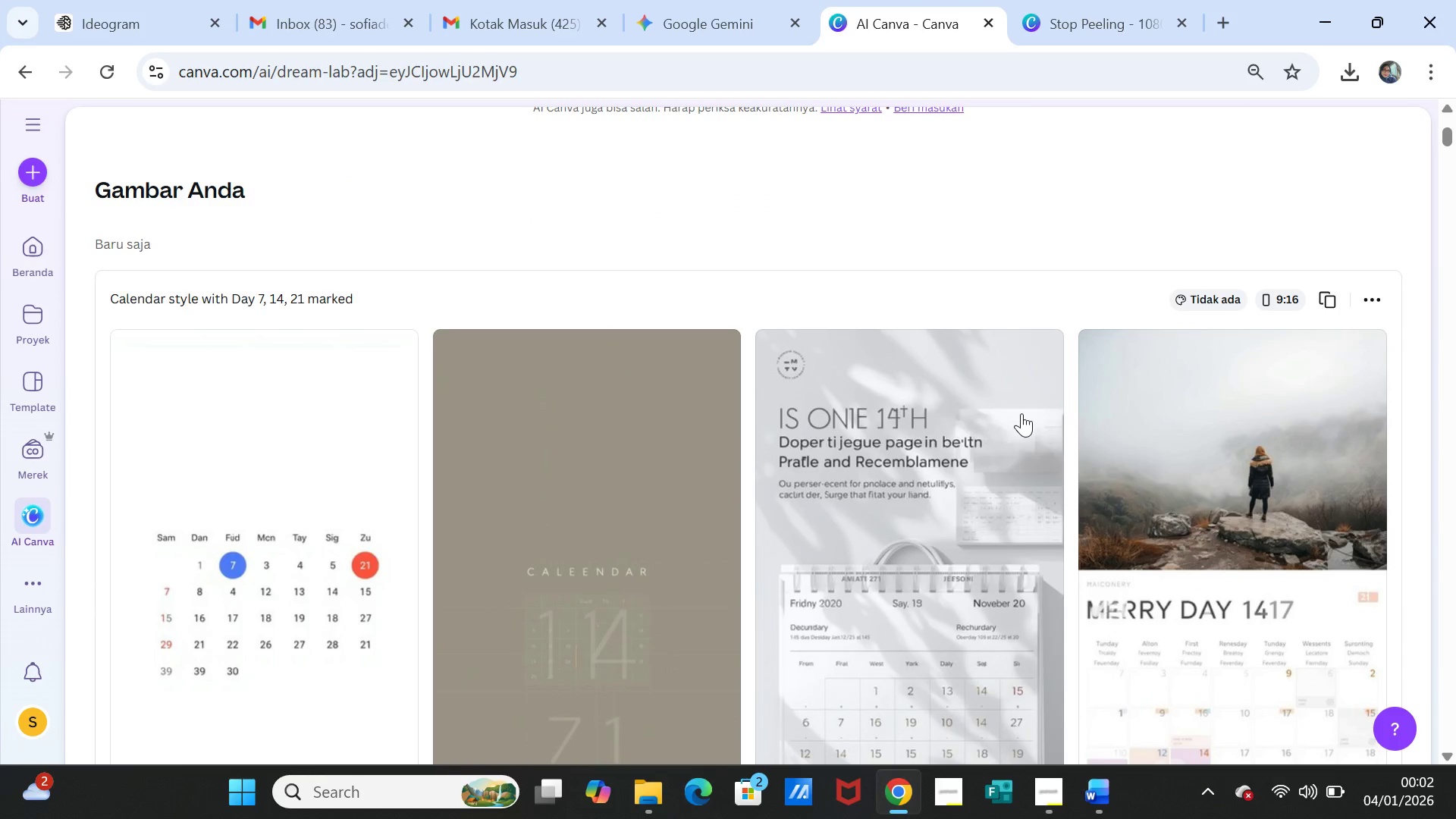 
mouse_move([1004, 427])
 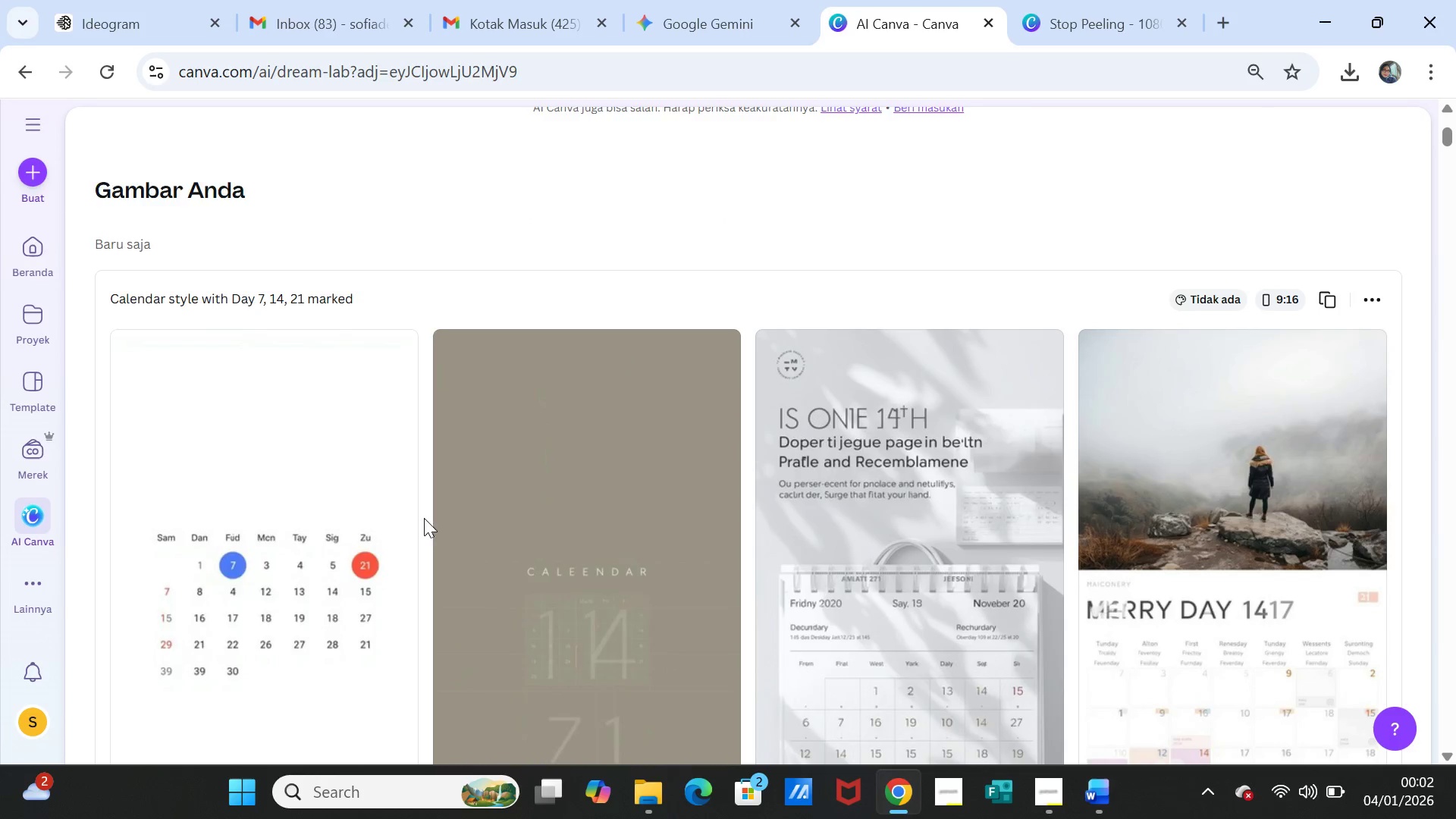 
scroll: coordinate [418, 516], scroll_direction: down, amount: 1.0
 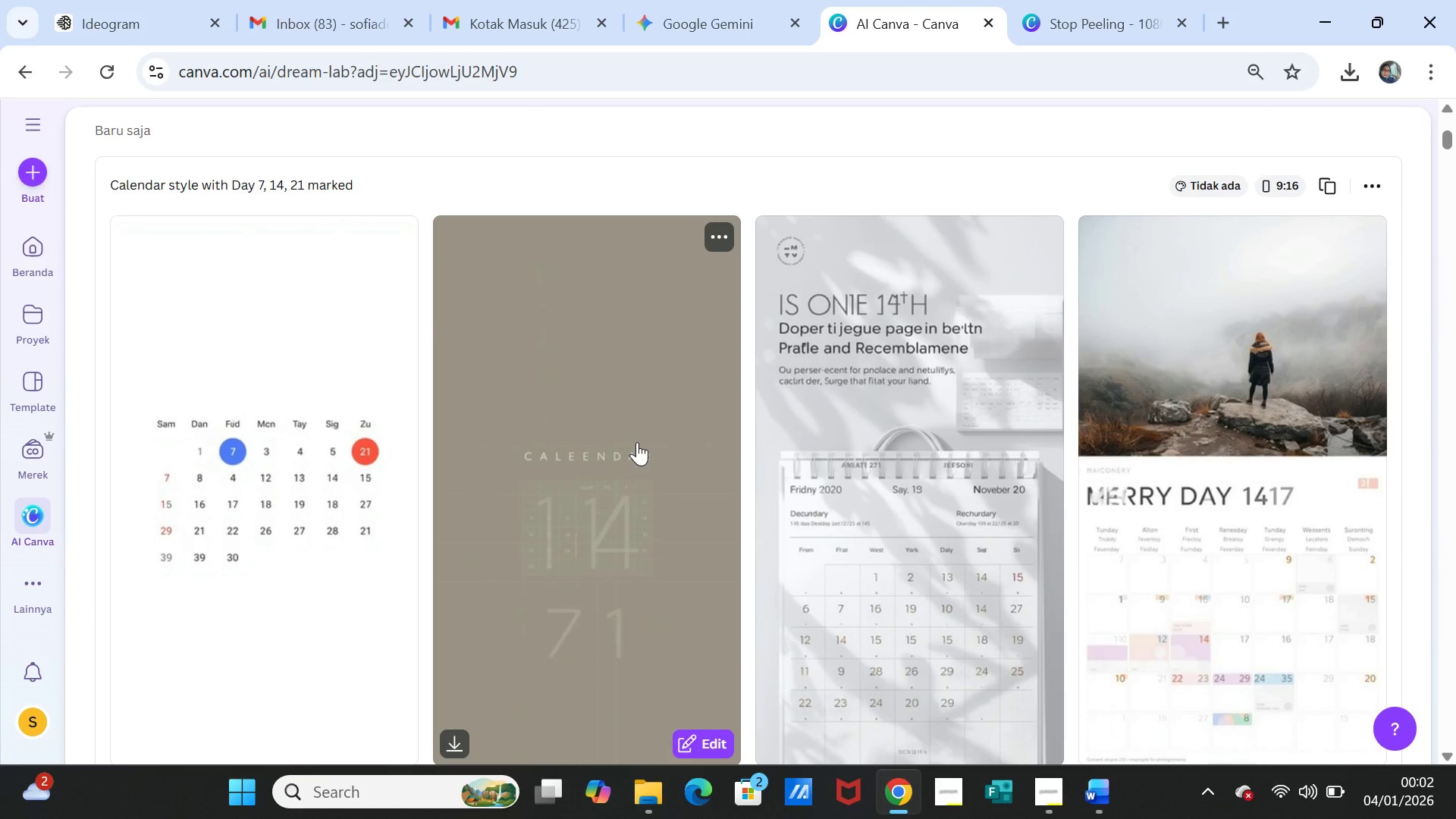 
wait(6.26)
 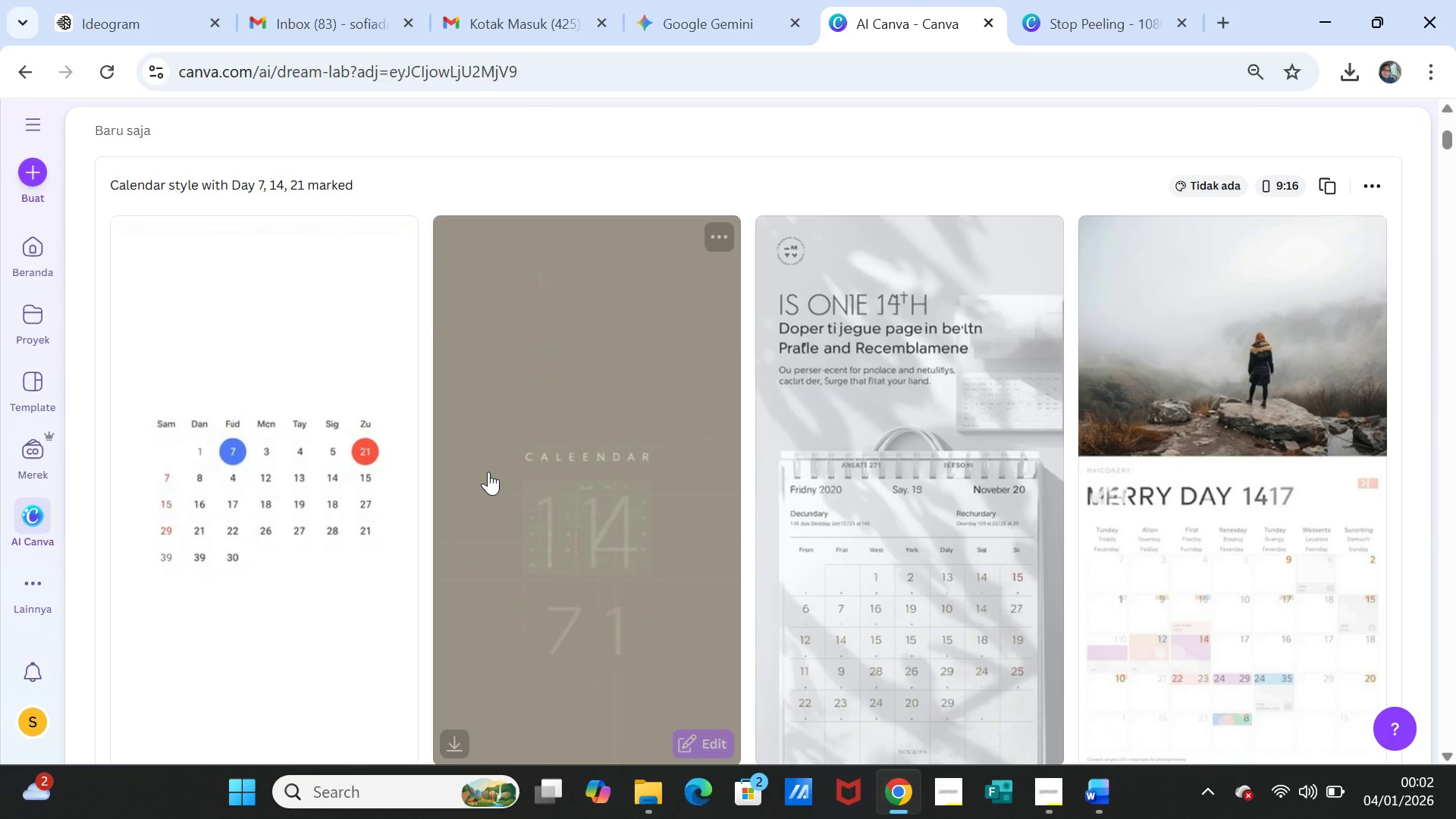 
scroll: coordinate [637, 442], scroll_direction: down, amount: 1.0
 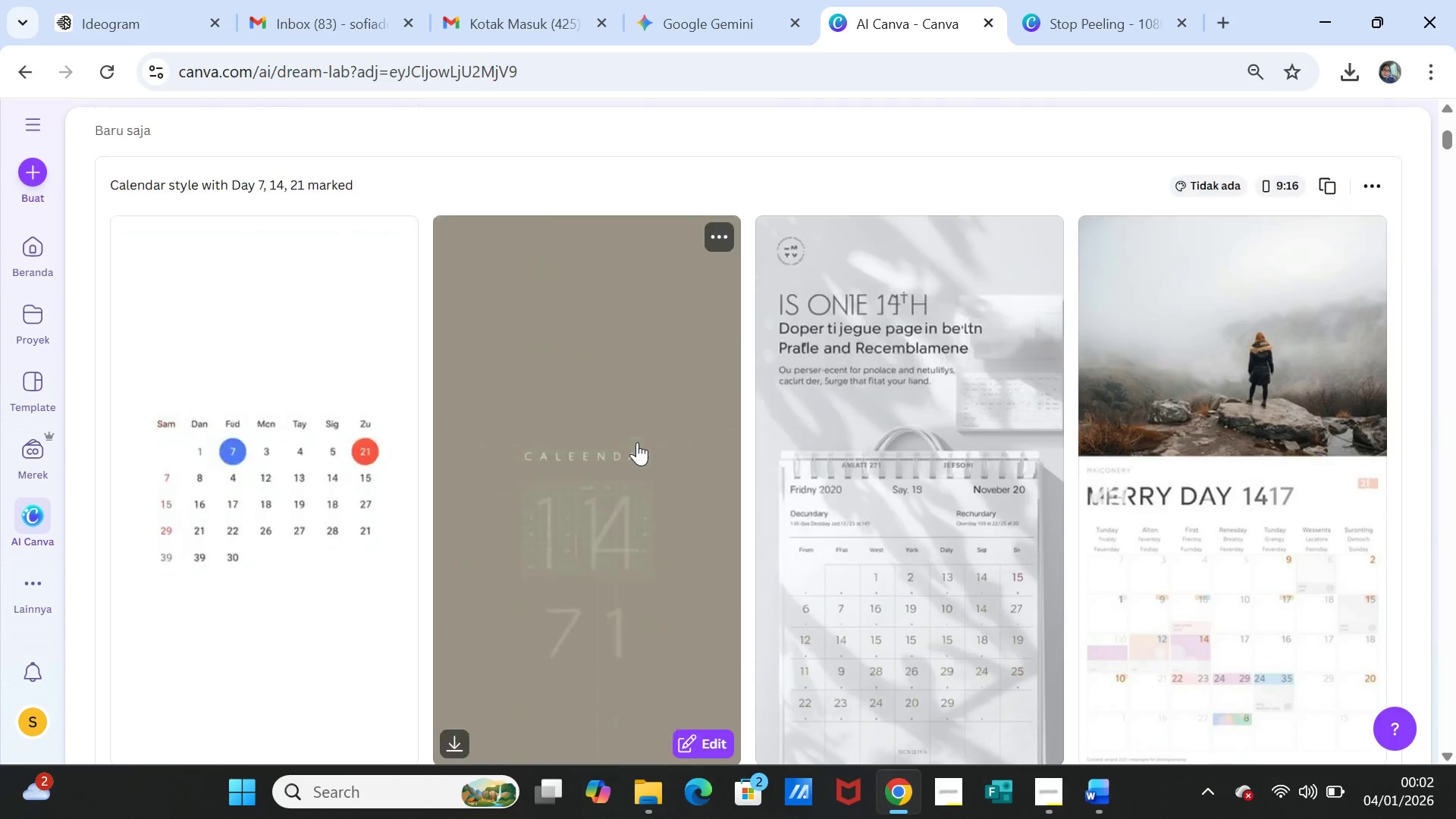 
scroll: coordinate [637, 442], scroll_direction: up, amount: 5.0
 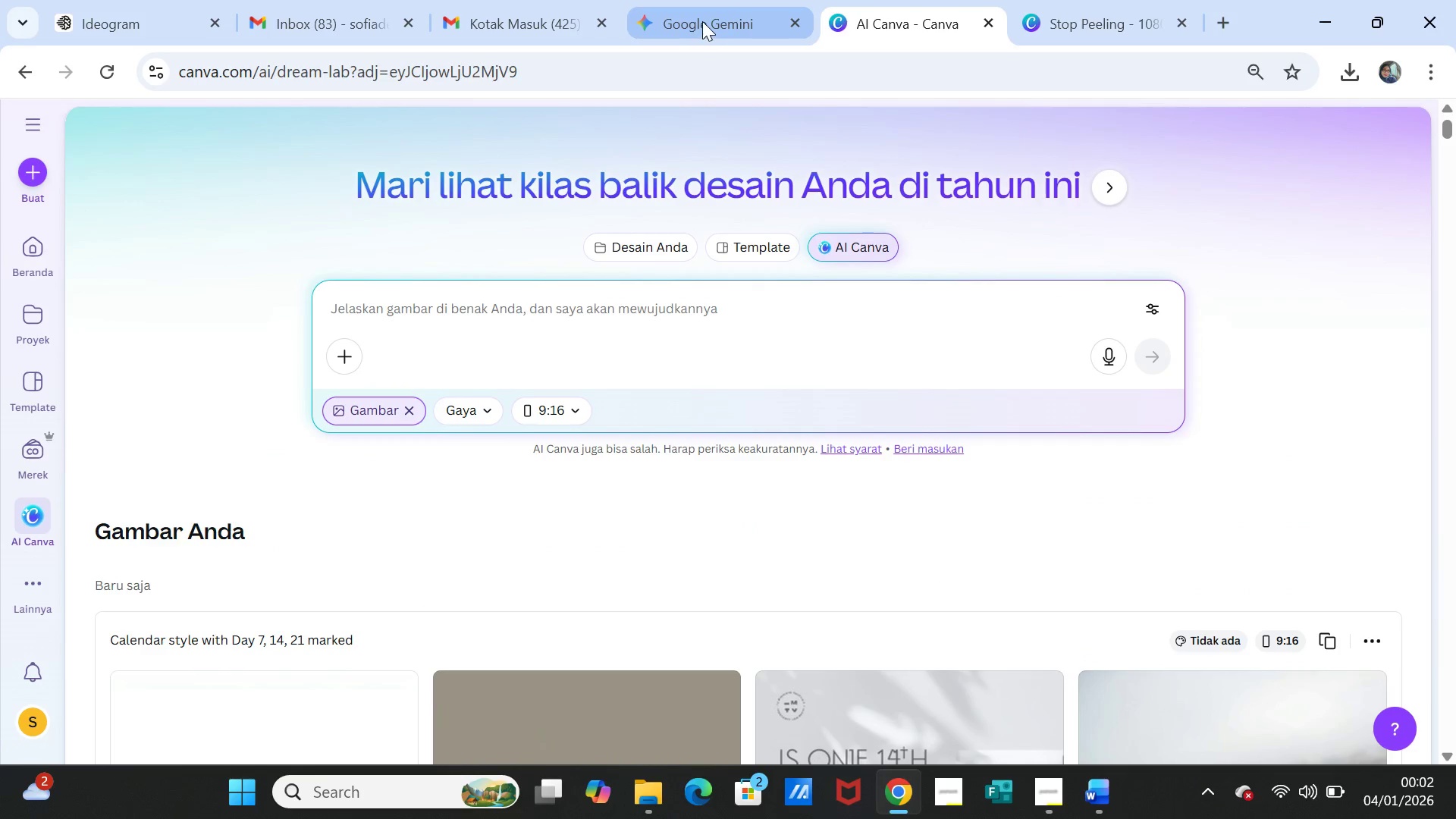 
left_click([702, 21])
 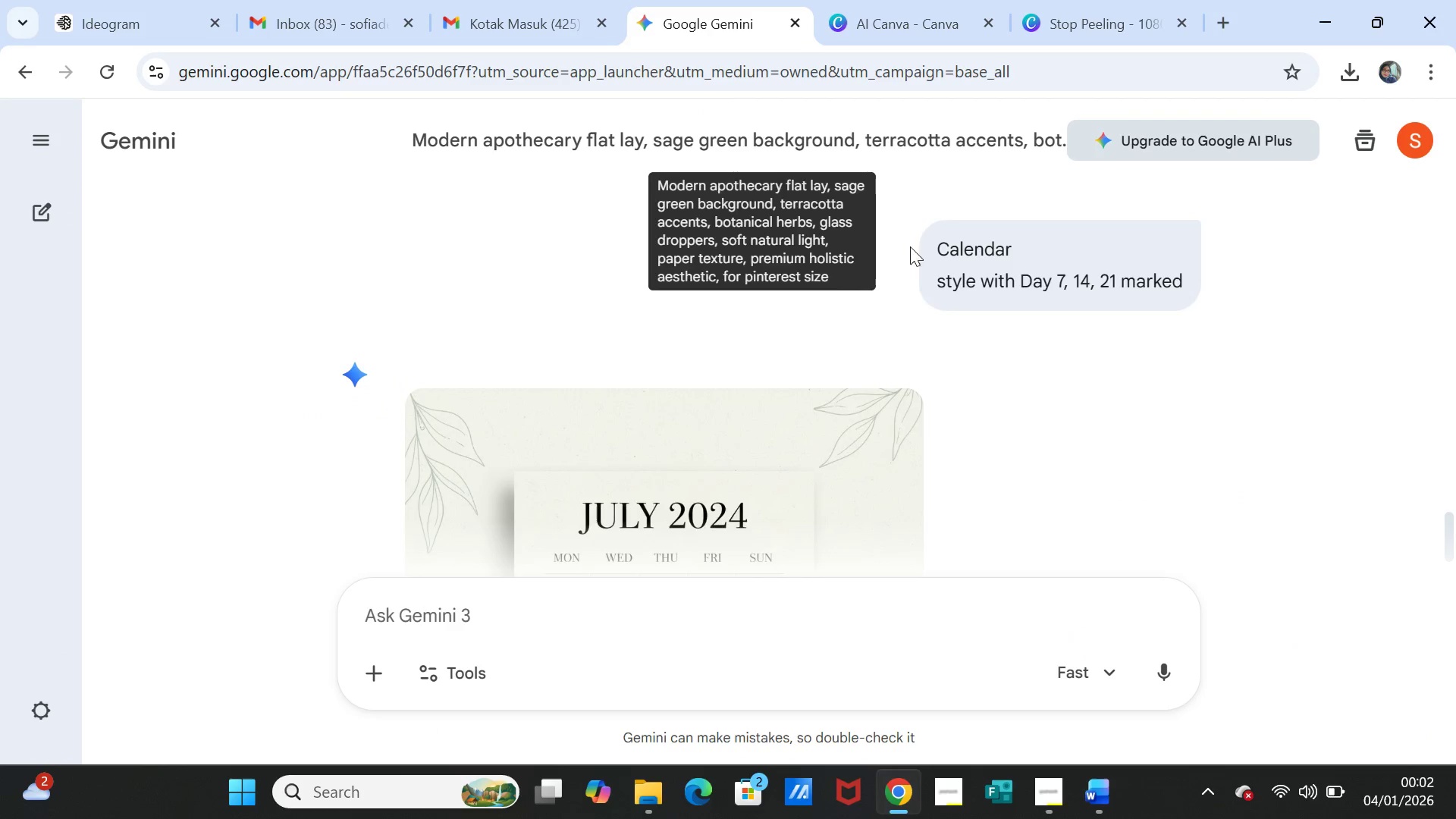 
scroll: coordinate [928, 413], scroll_direction: down, amount: 2.0
 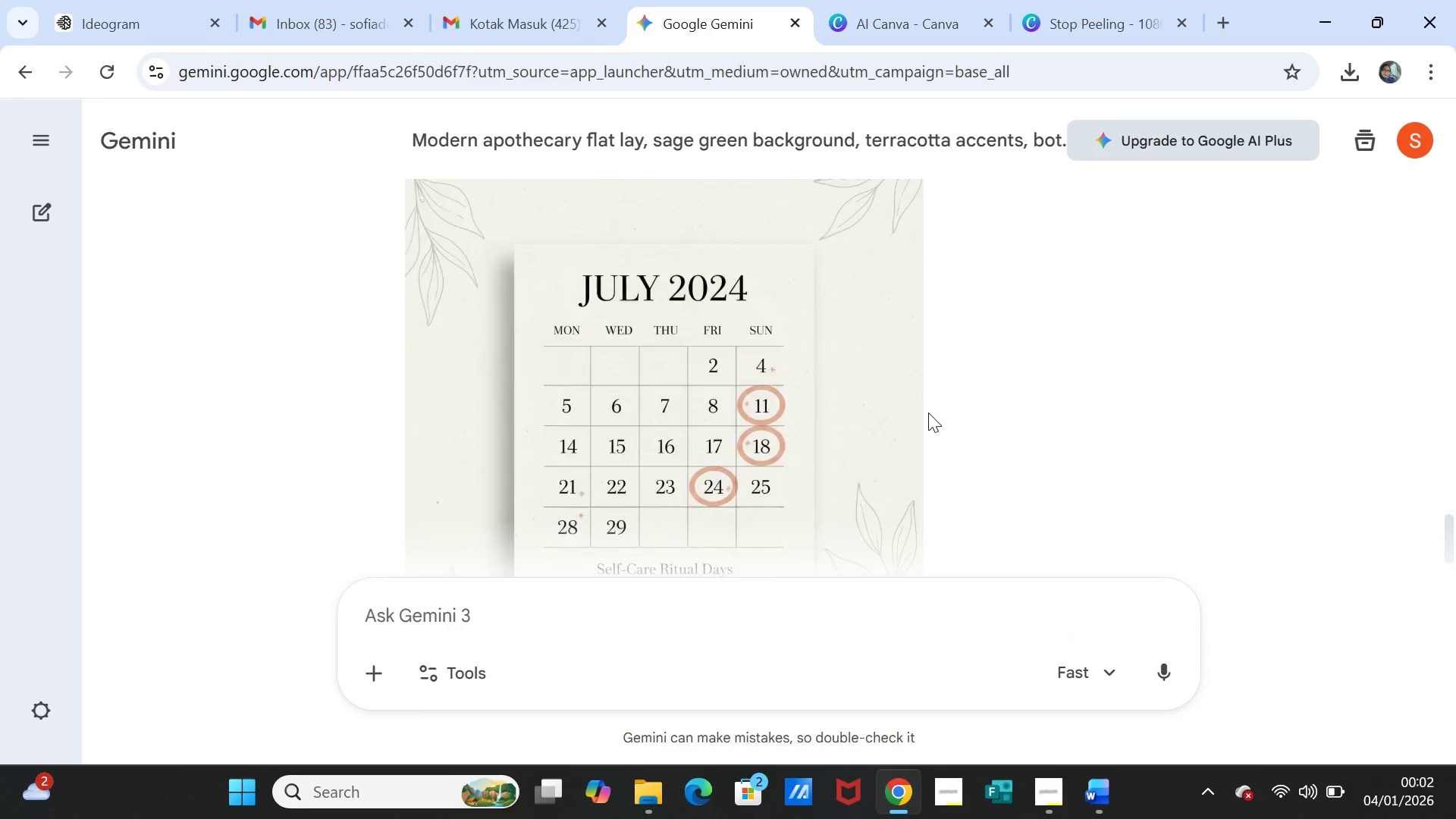 
scroll: coordinate [928, 413], scroll_direction: up, amount: 1.0
 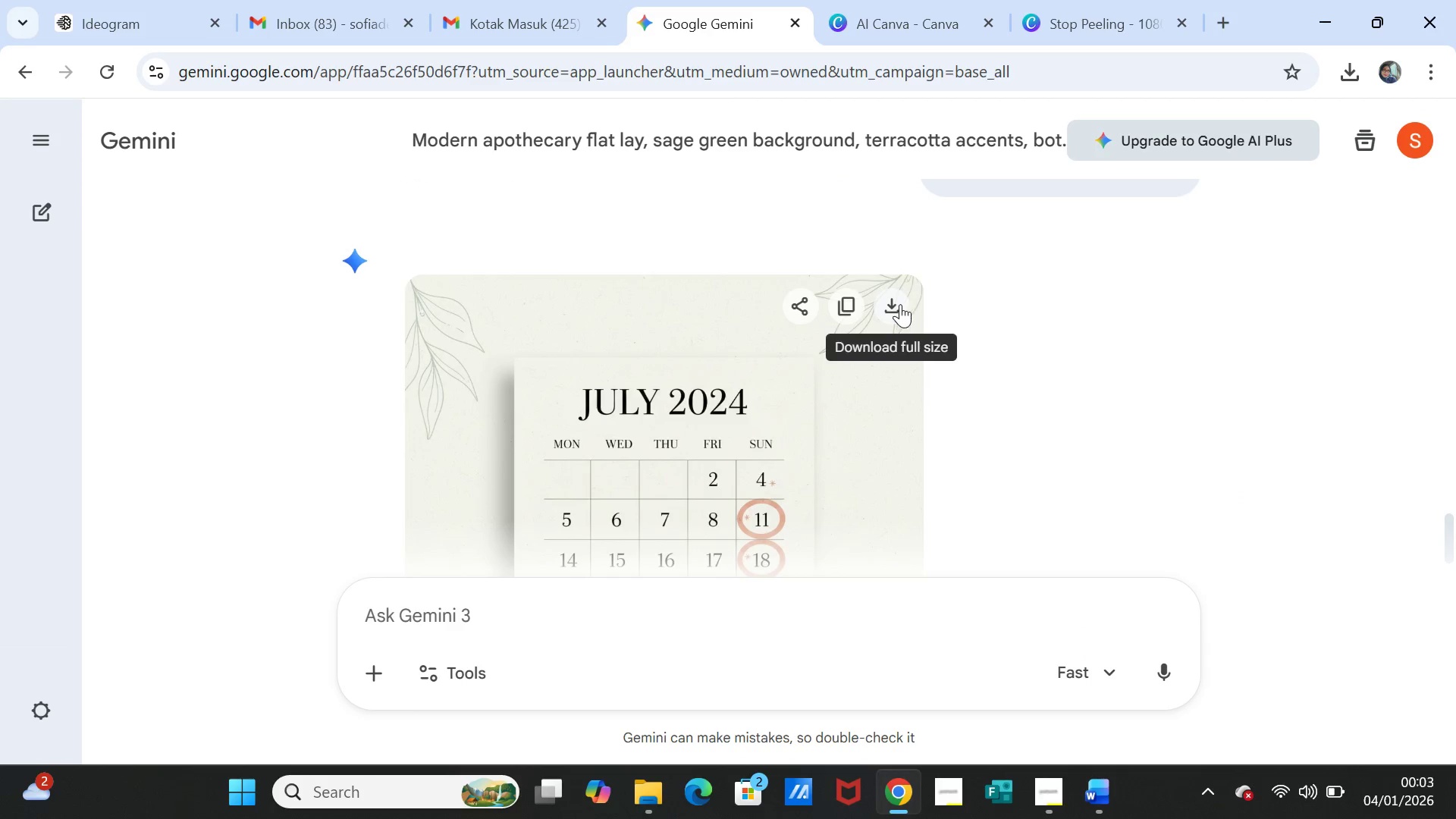 
left_click([900, 303])
 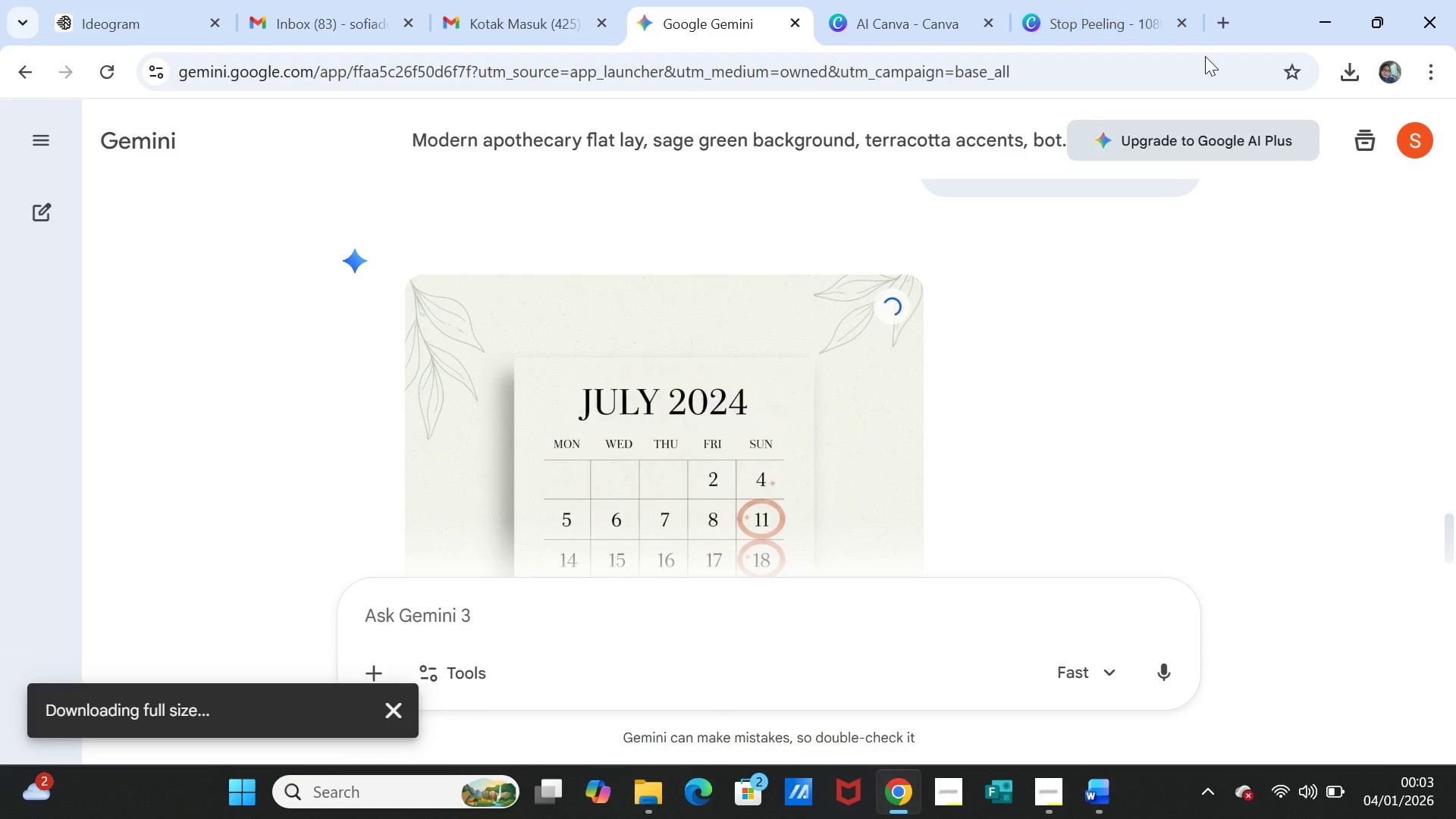 
left_click([1114, 18])
 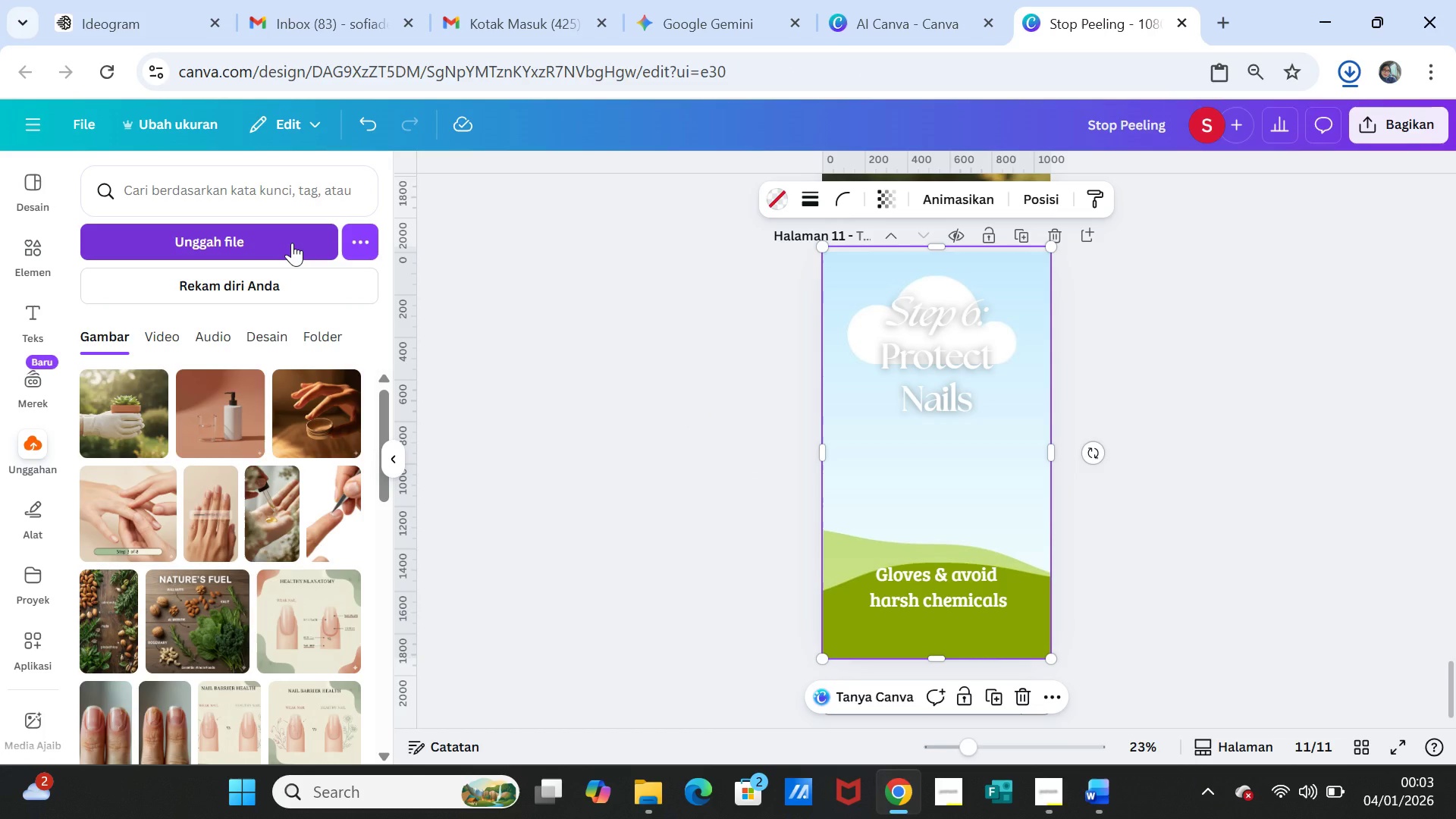 
wait(5.45)
 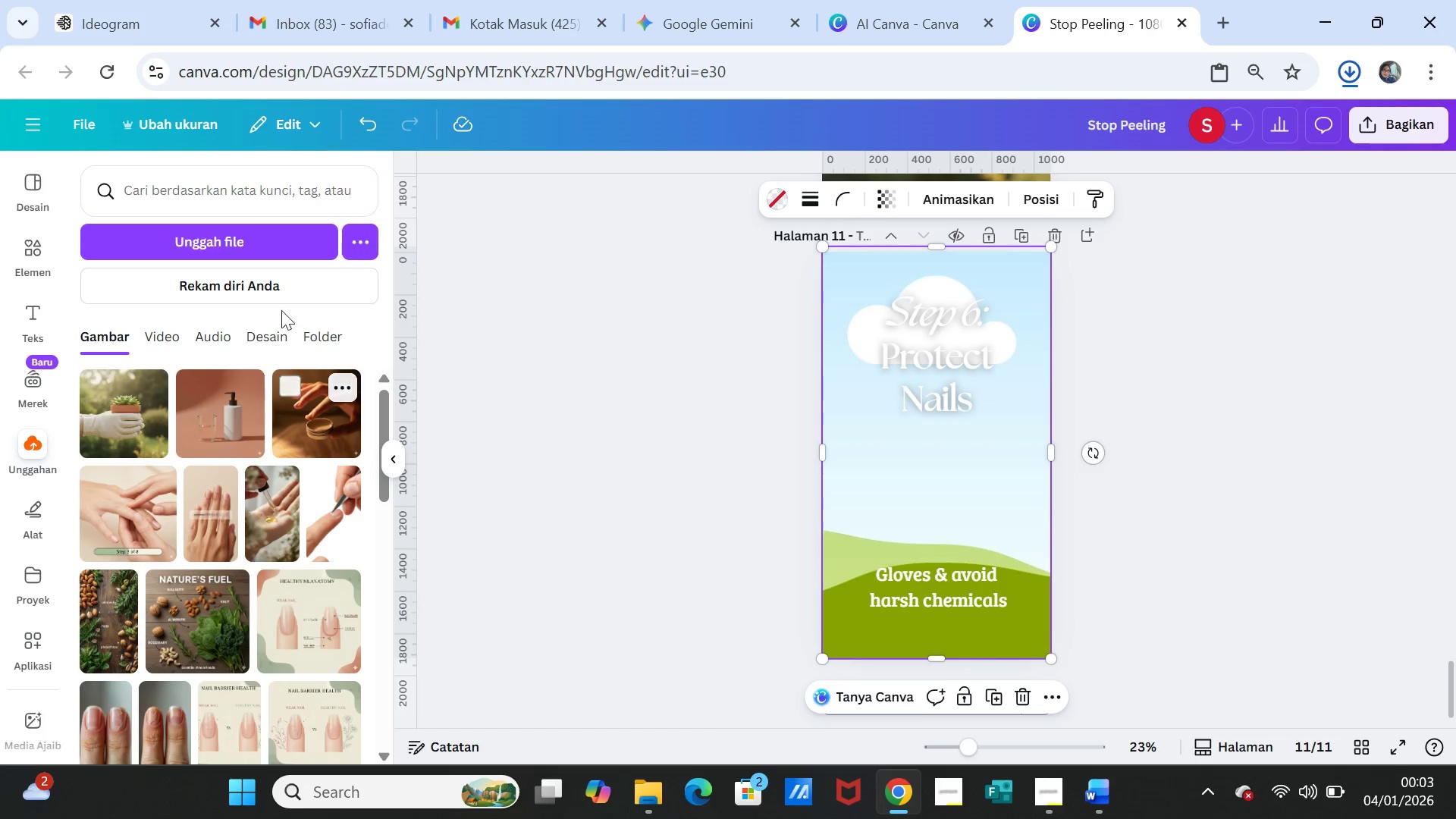 
left_click([292, 243])
 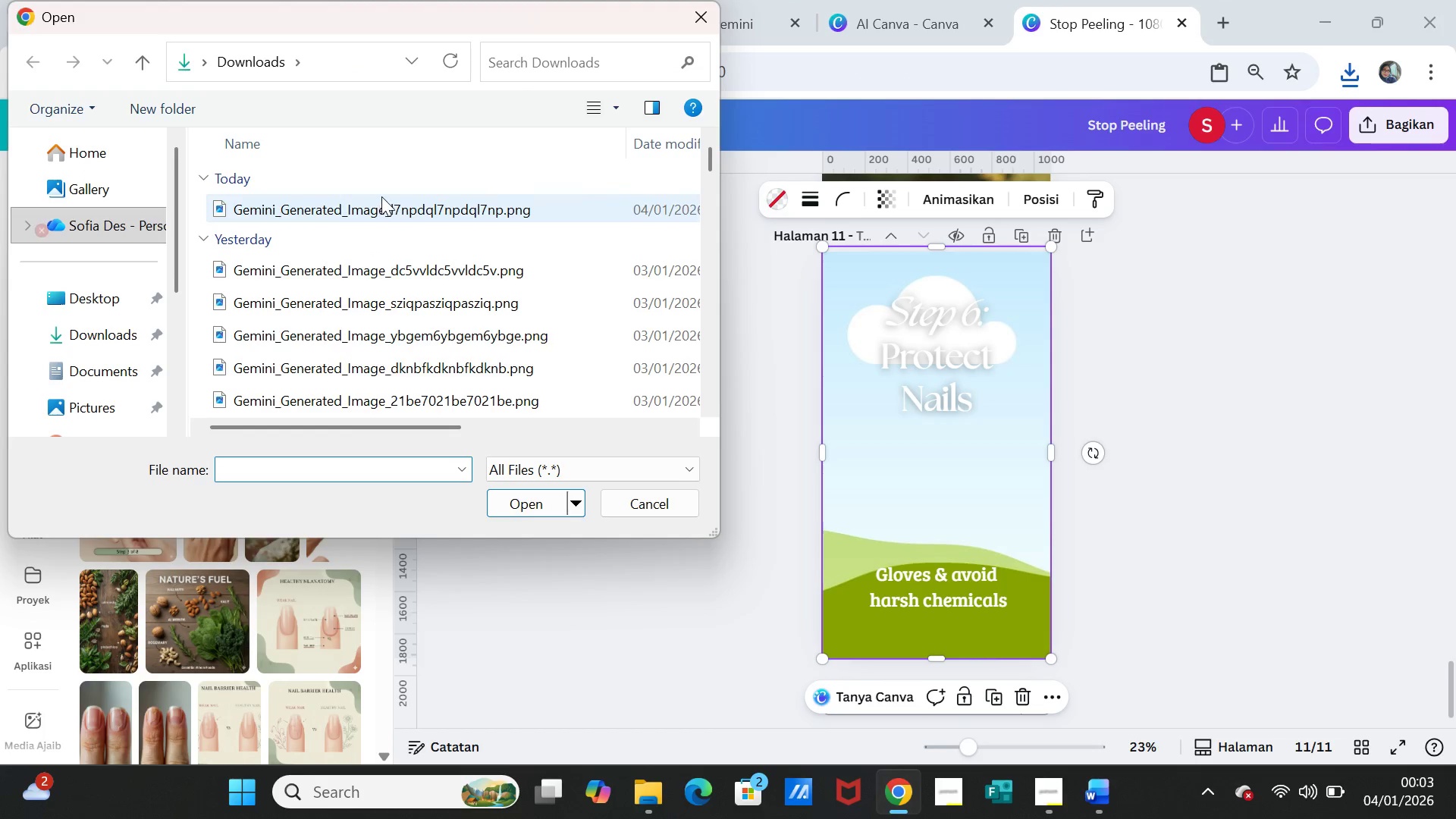 
left_click_drag(start_coordinate=[383, 199], to_coordinate=[384, 205])
 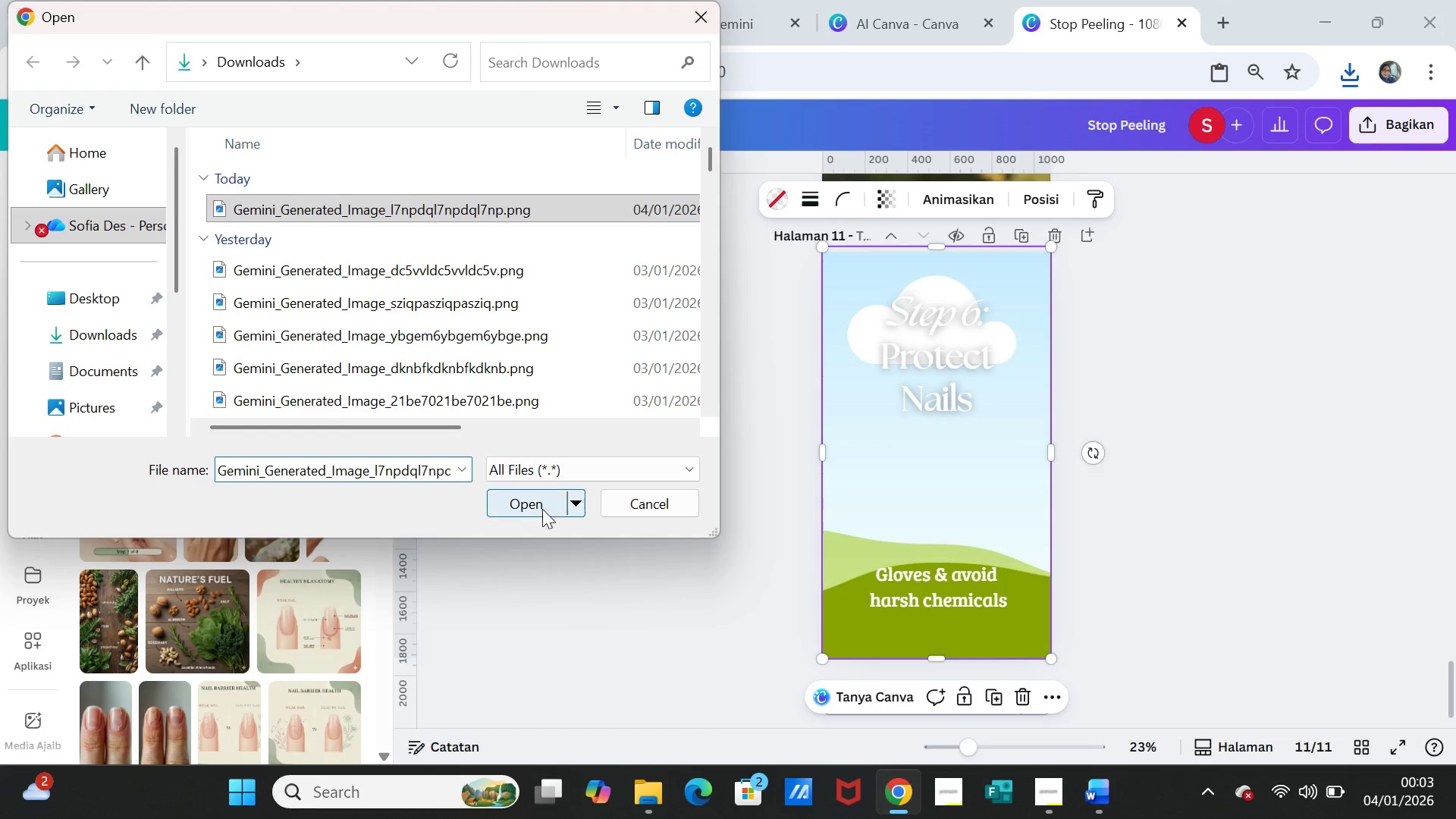 
left_click([542, 509])
 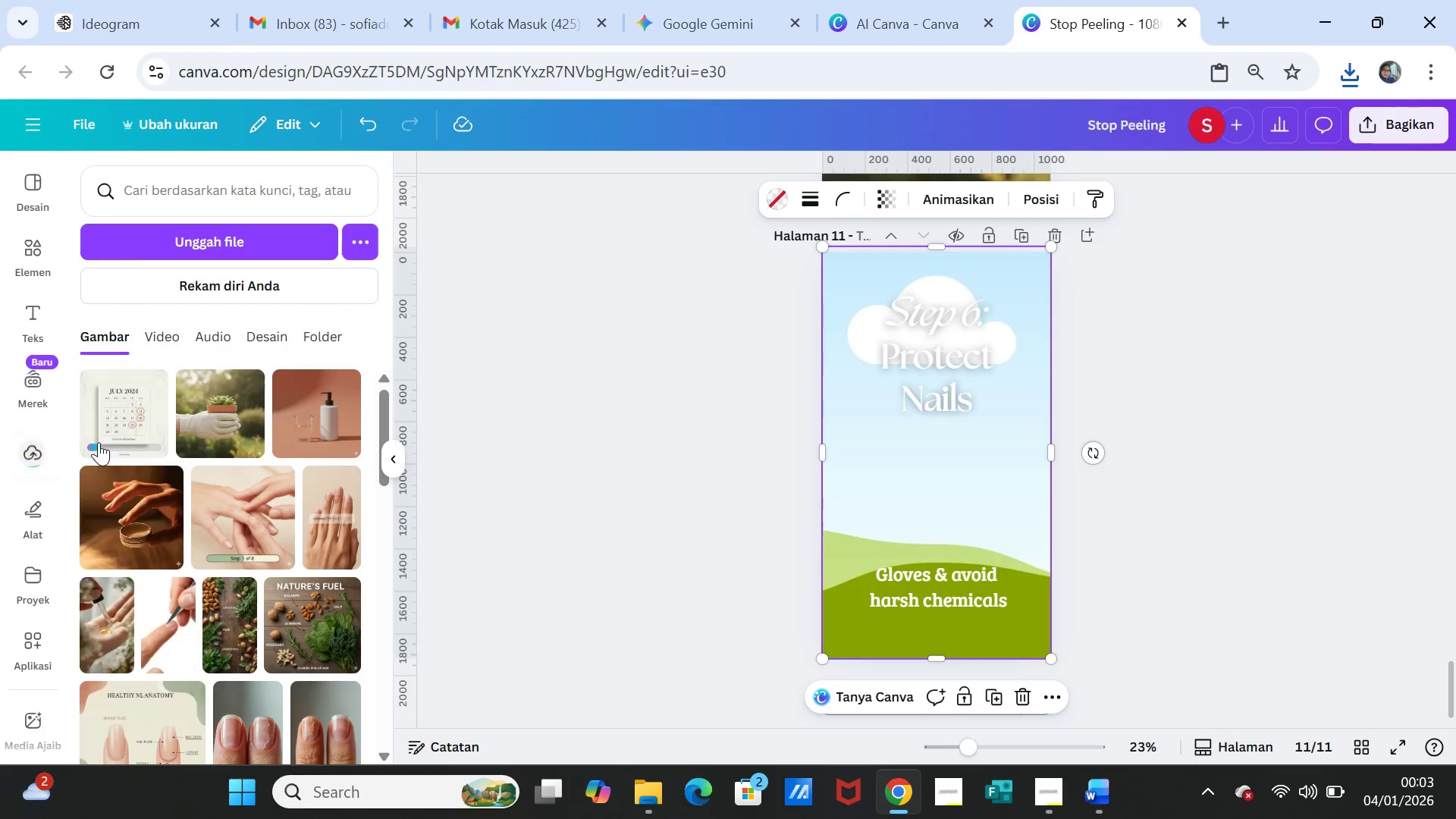 
left_click([129, 422])
 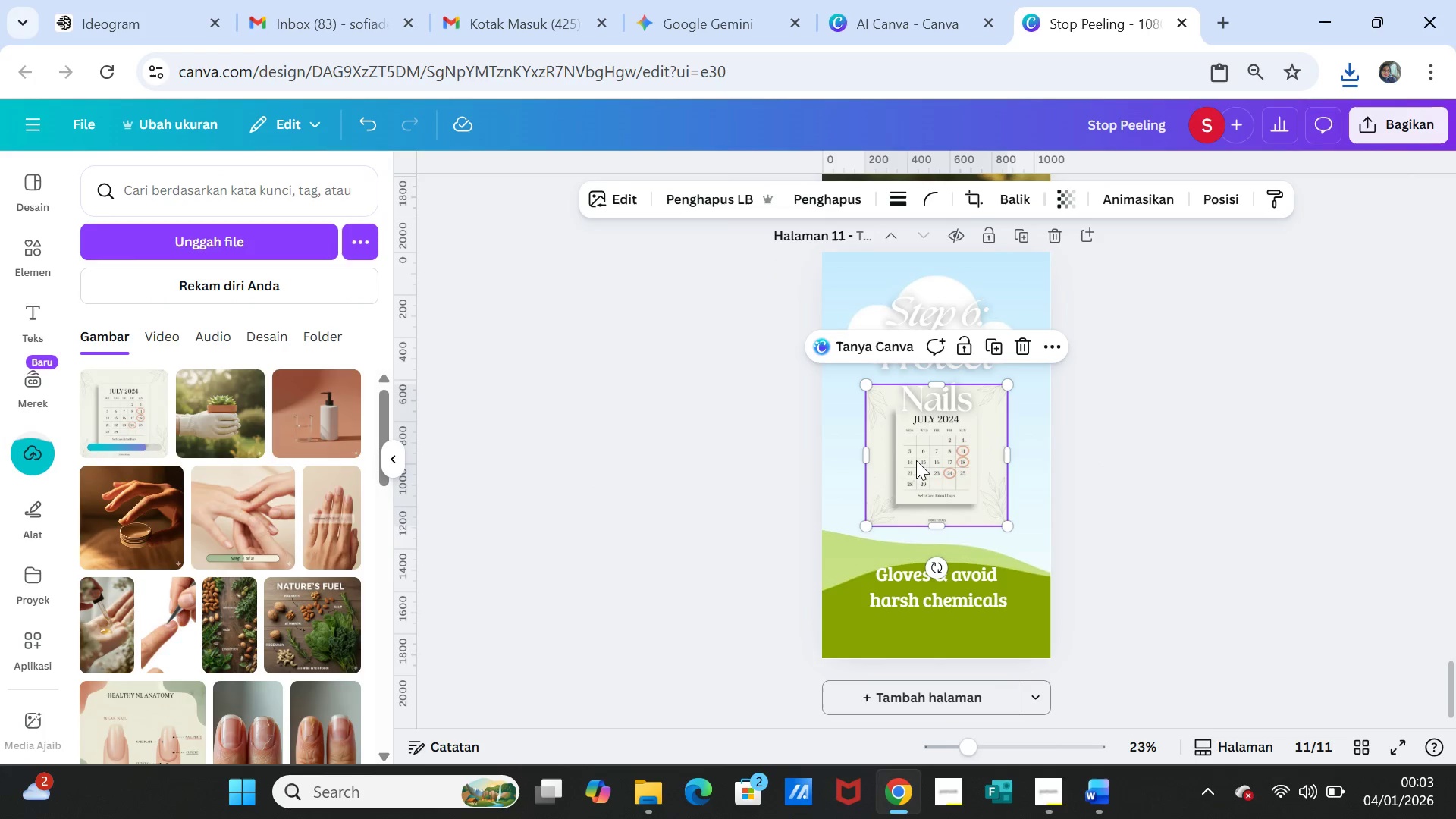 
left_click_drag(start_coordinate=[918, 457], to_coordinate=[916, 445])
 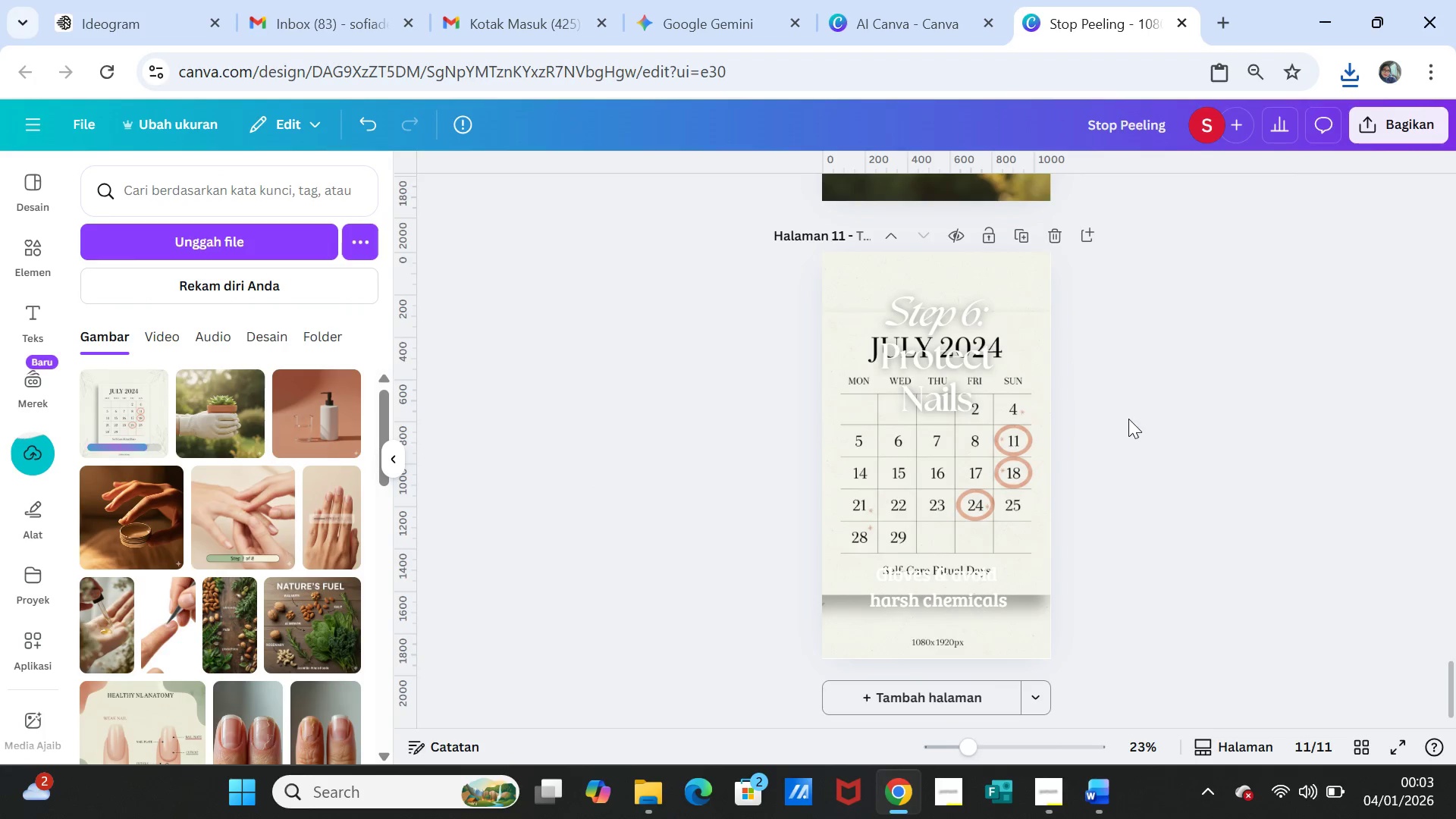 
left_click([1128, 419])
 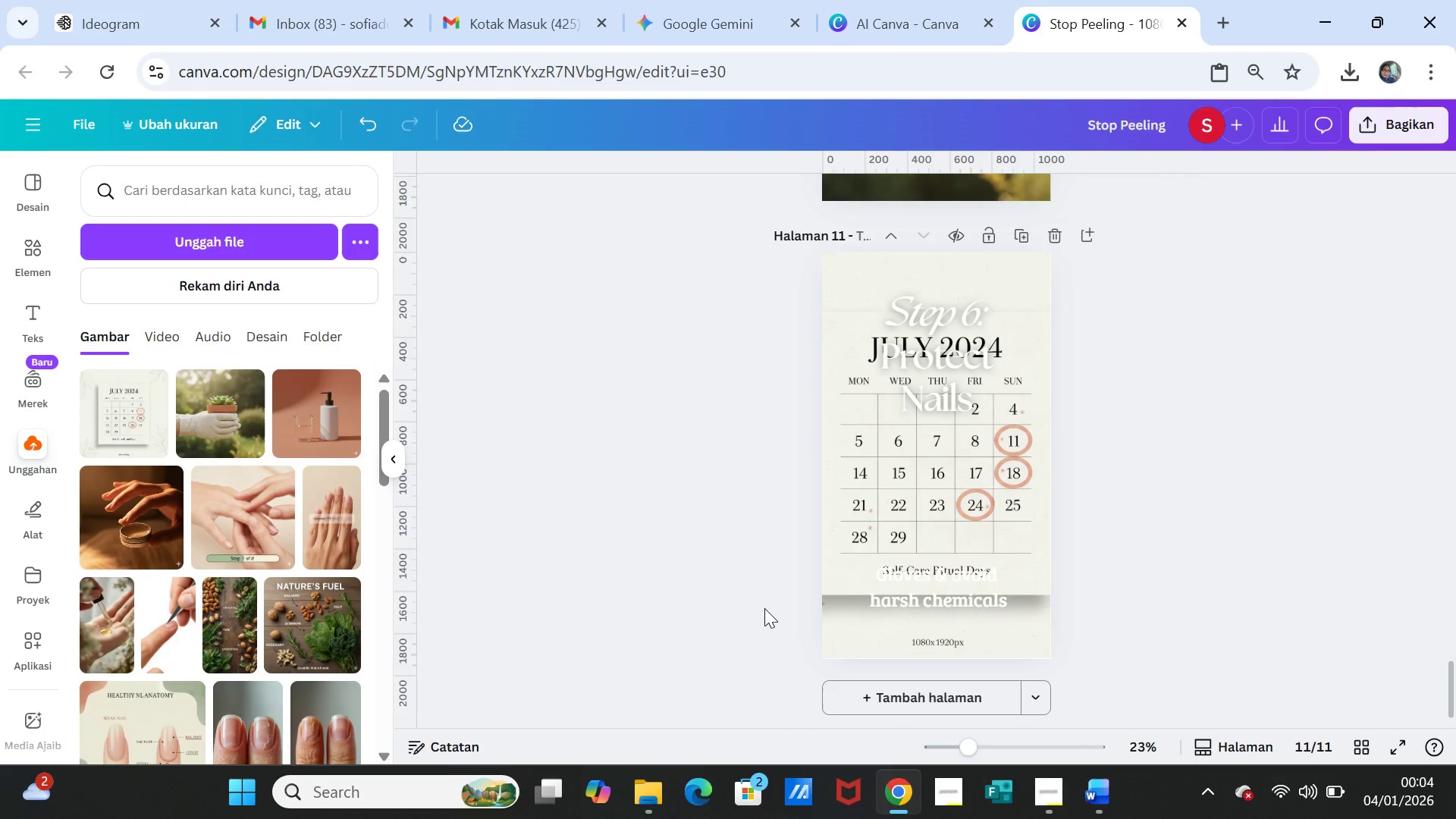 
wait(63.92)
 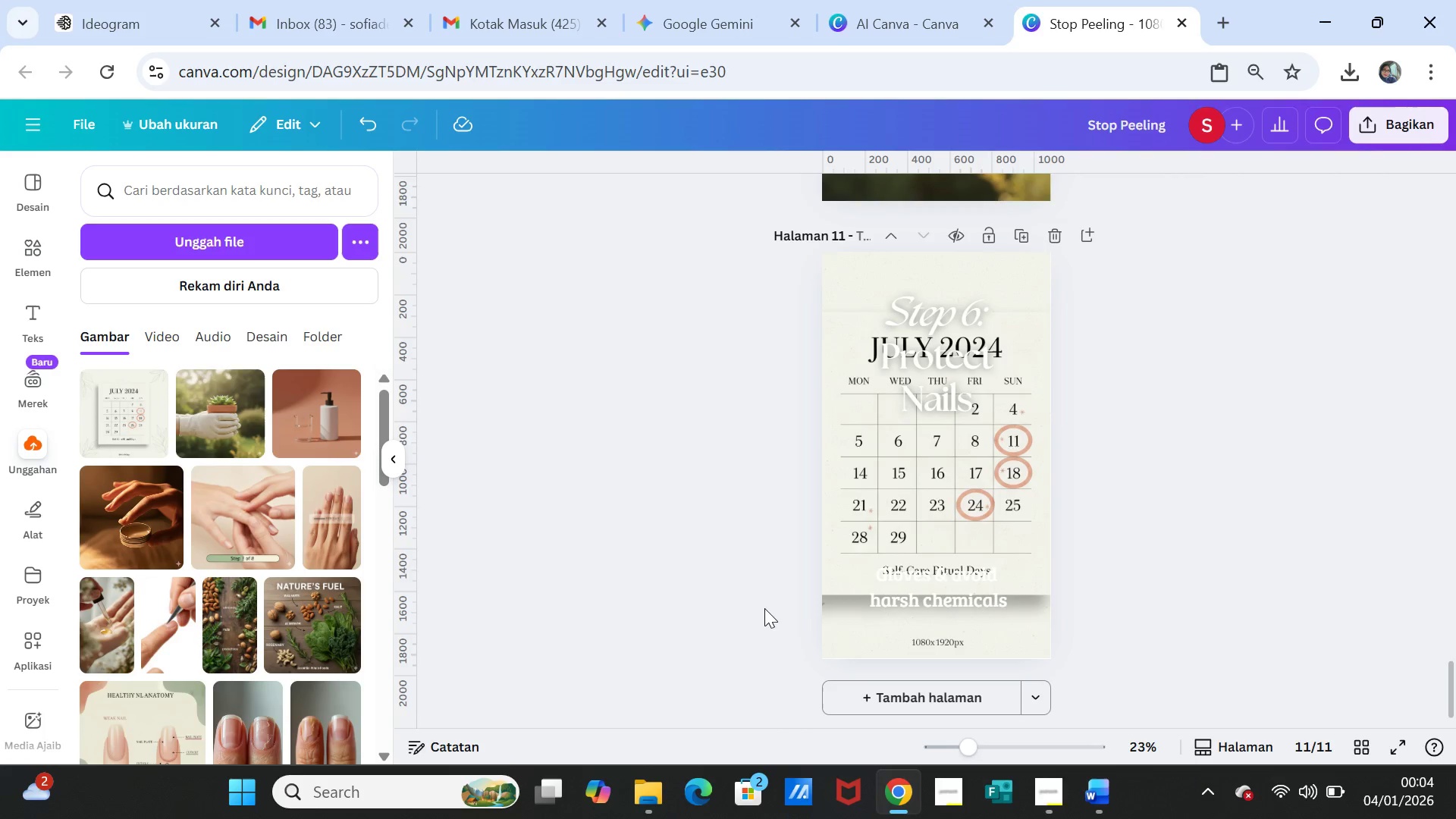 
left_click([1037, 369])
 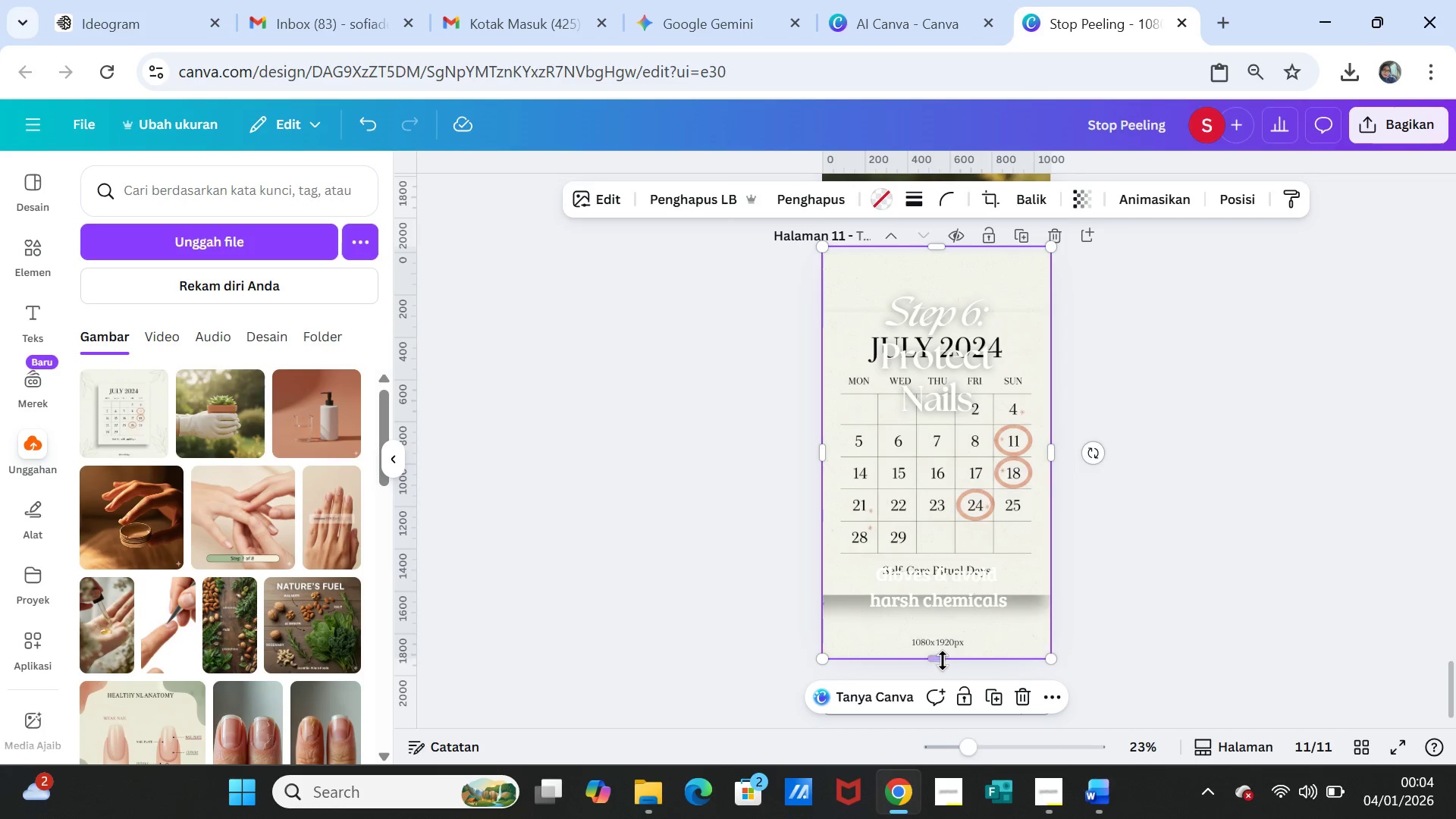 
left_click_drag(start_coordinate=[942, 660], to_coordinate=[939, 666])
 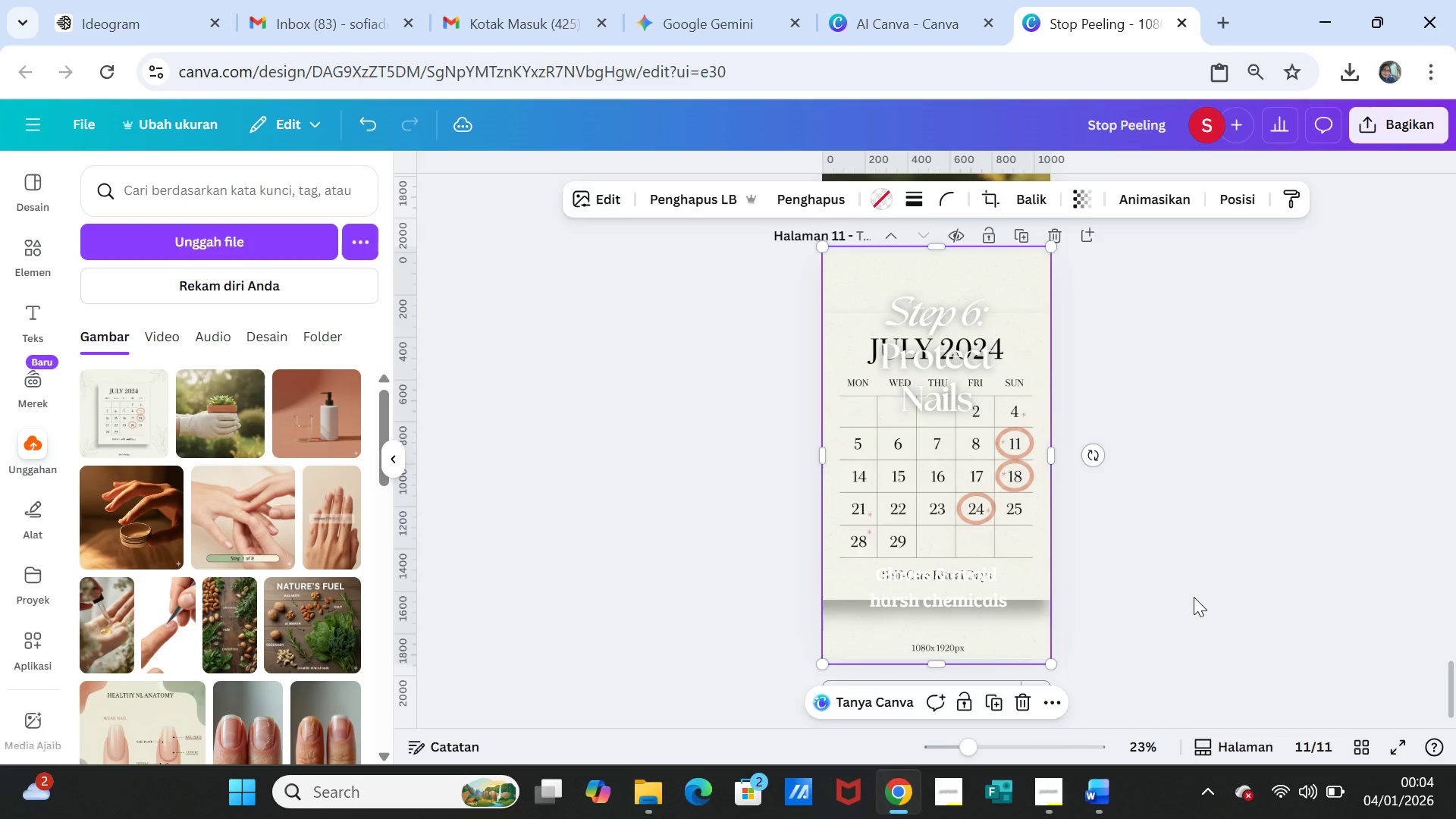 
left_click([1194, 597])
 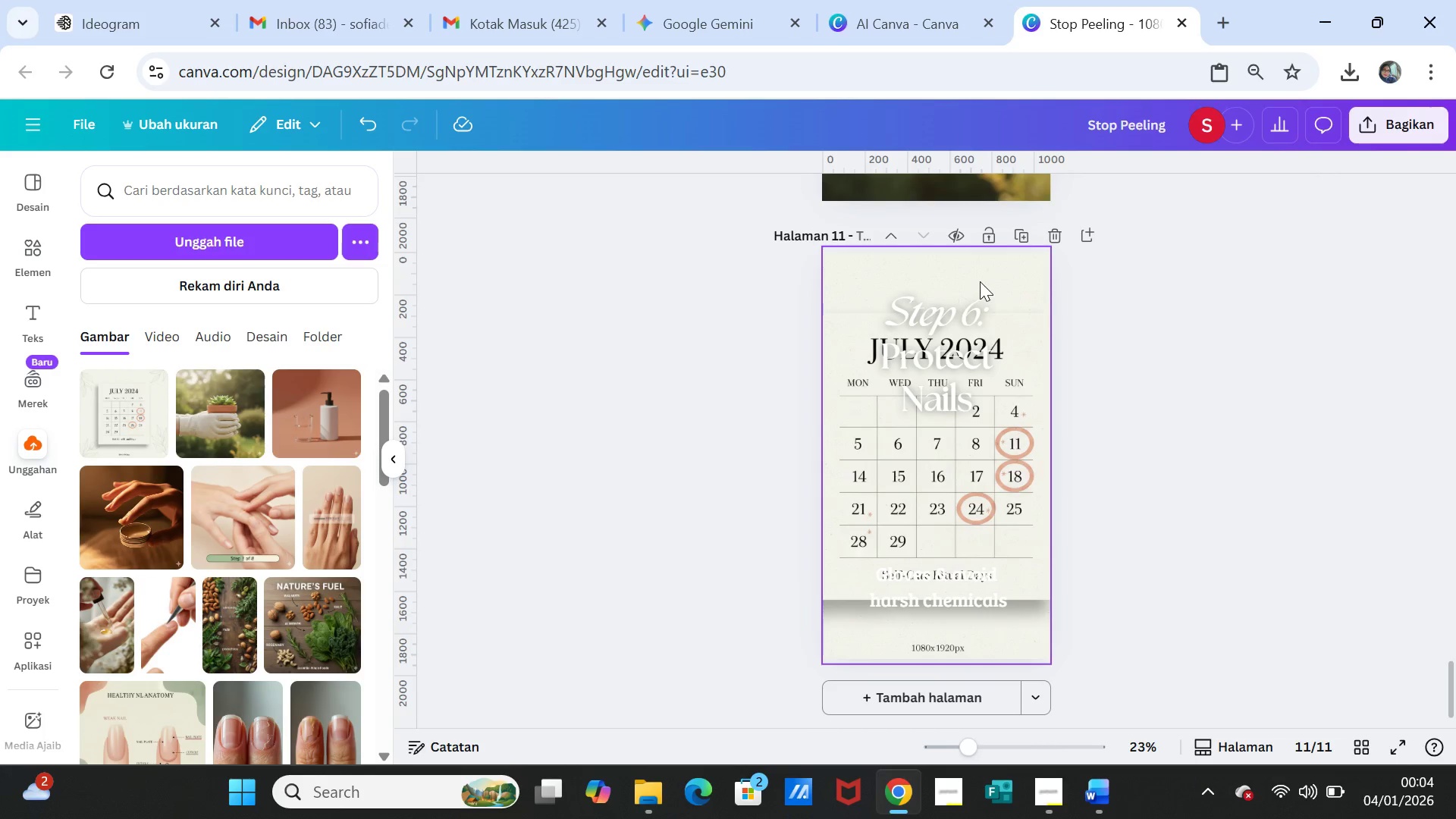 
left_click([980, 281])
 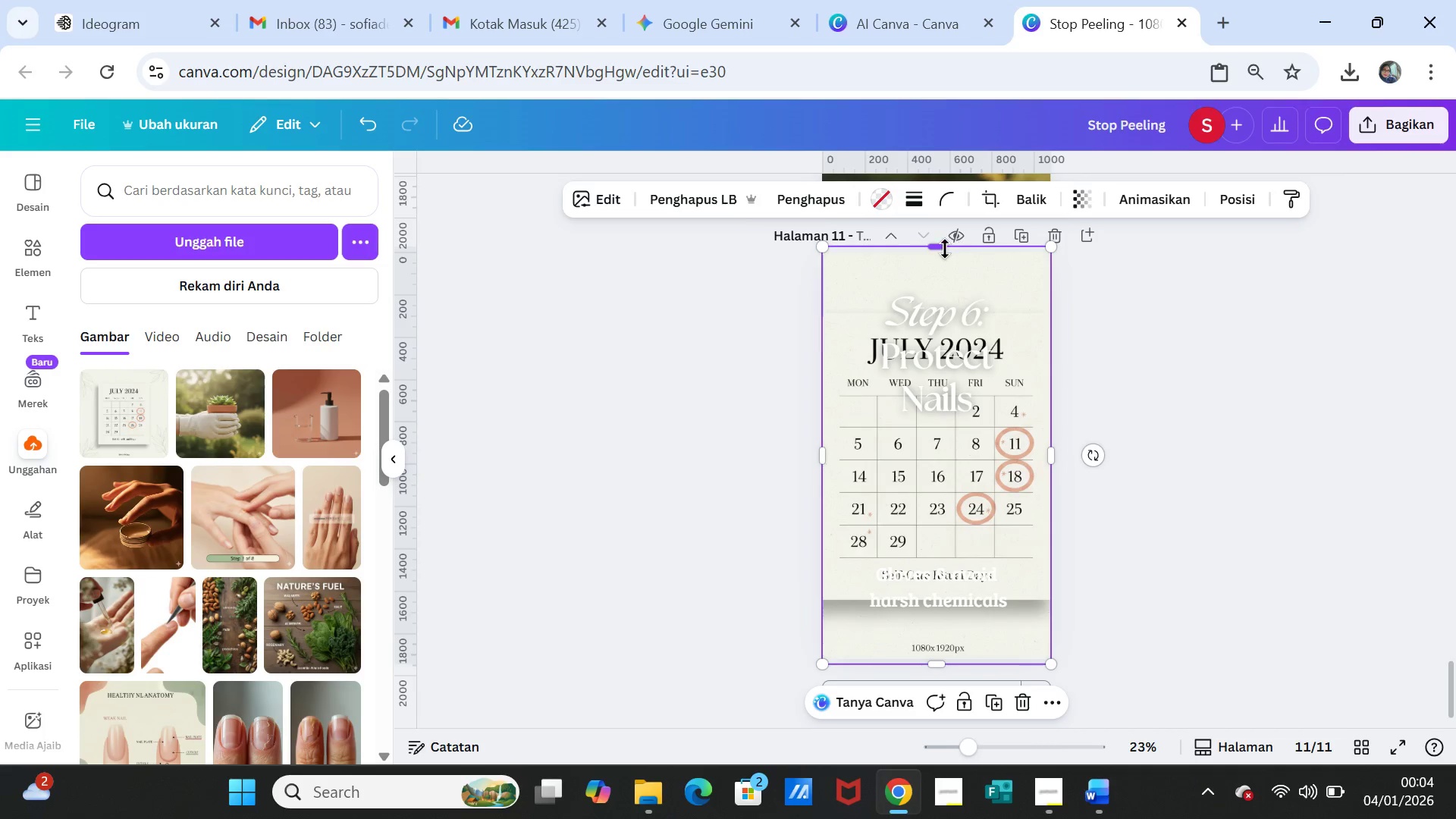 
left_click_drag(start_coordinate=[940, 249], to_coordinate=[940, 259])
 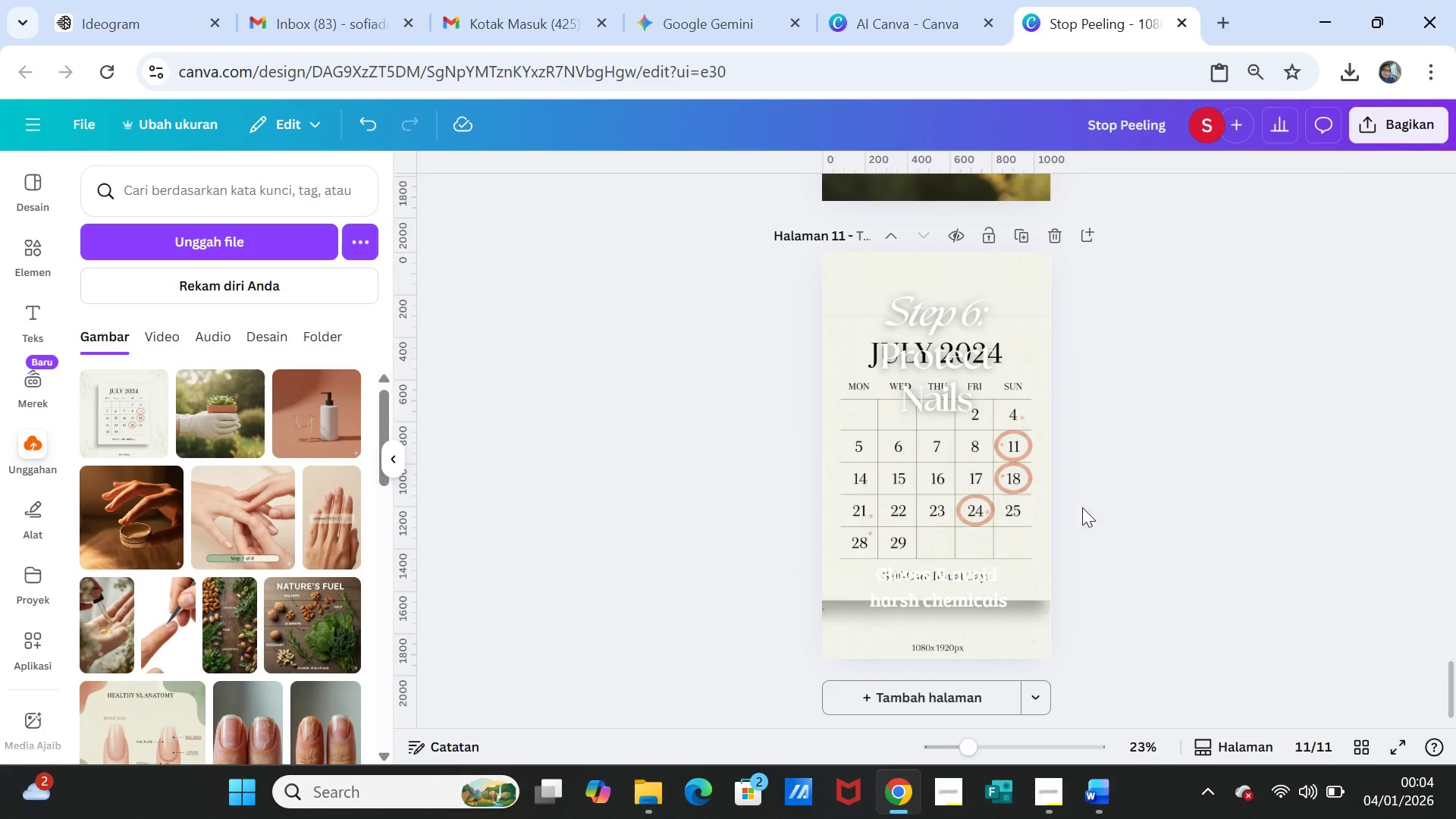 
left_click([959, 358])
 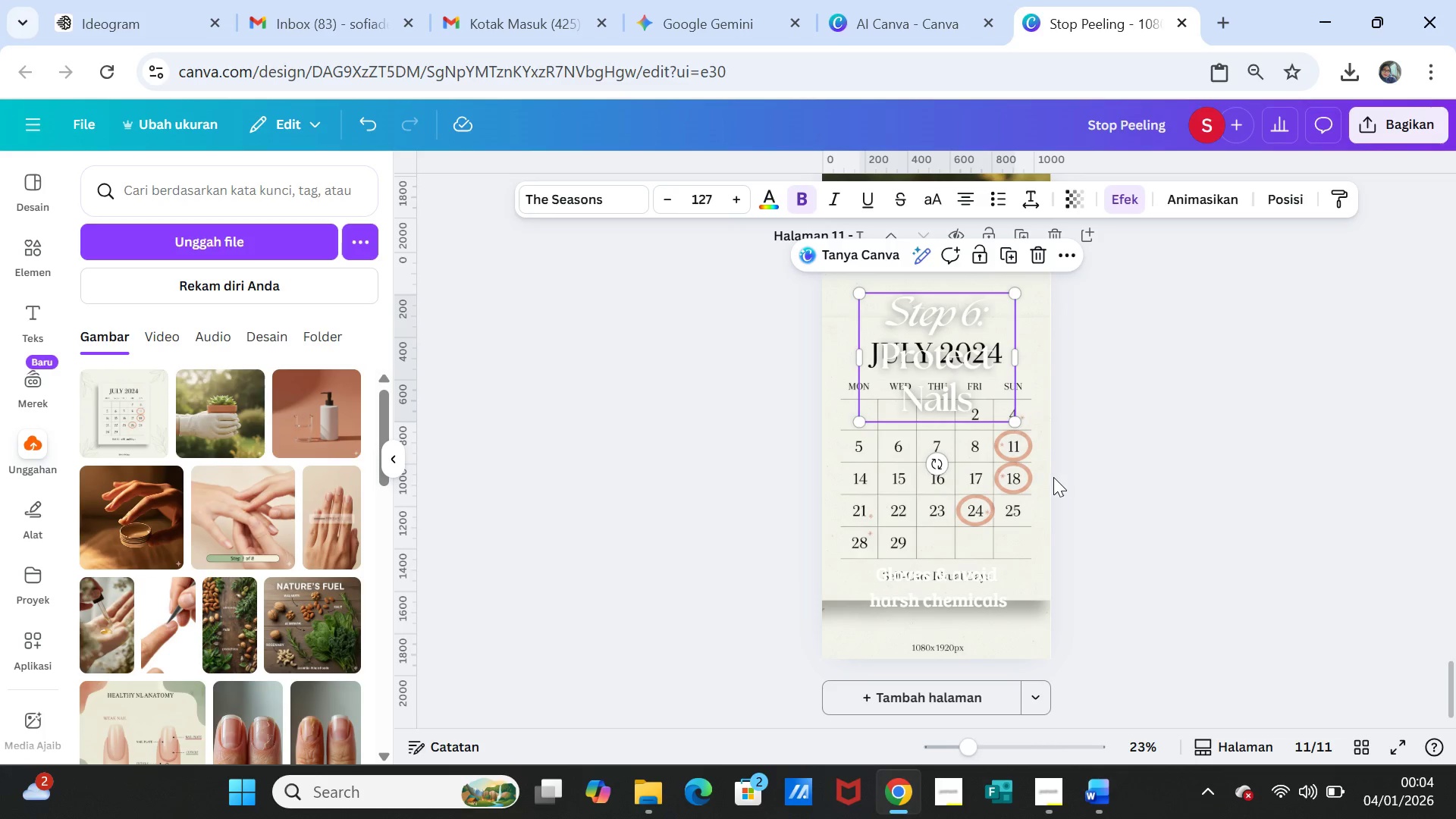 
left_click([1044, 478])
 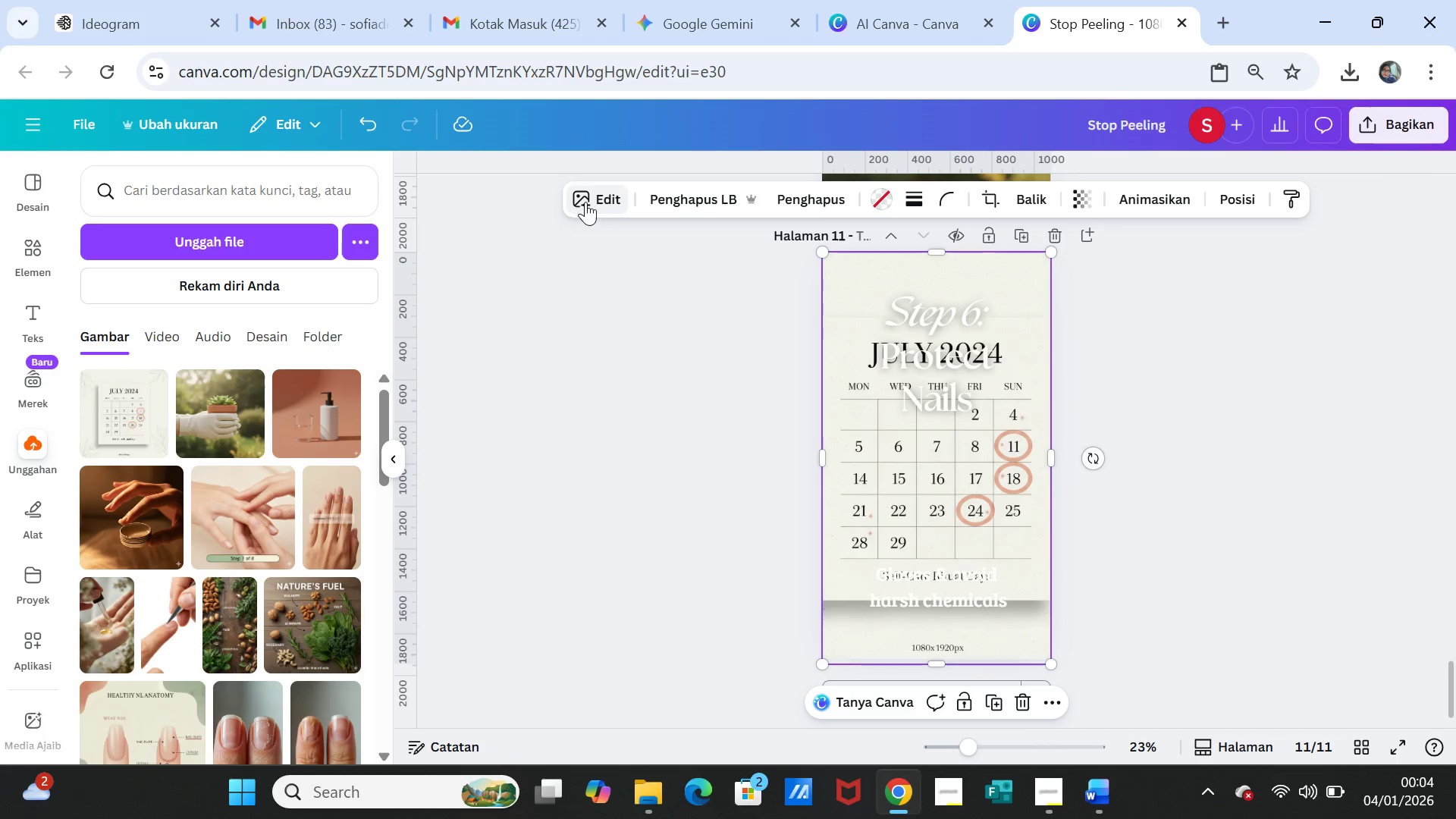 
left_click([595, 200])
 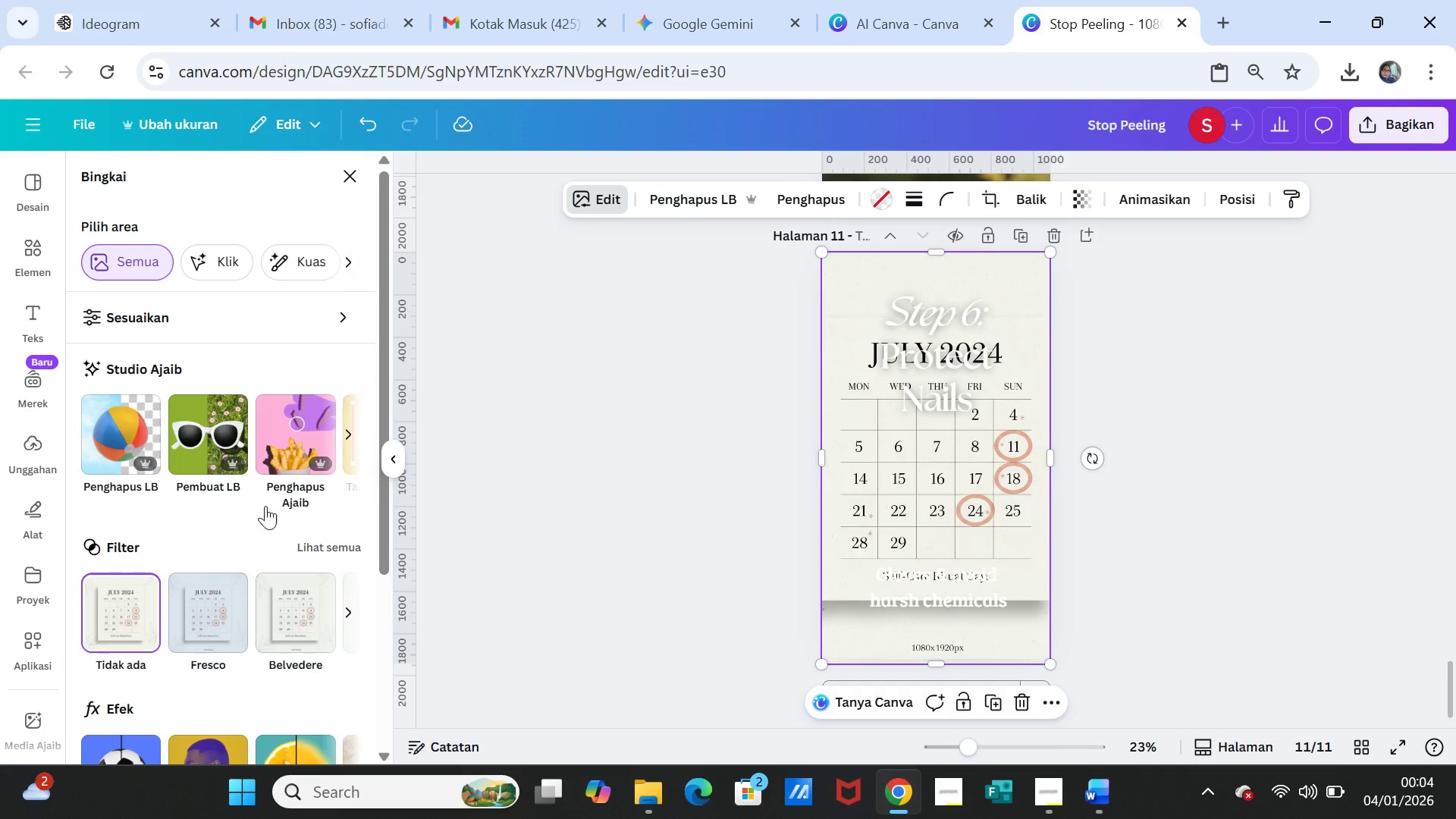 
left_click([298, 444])
 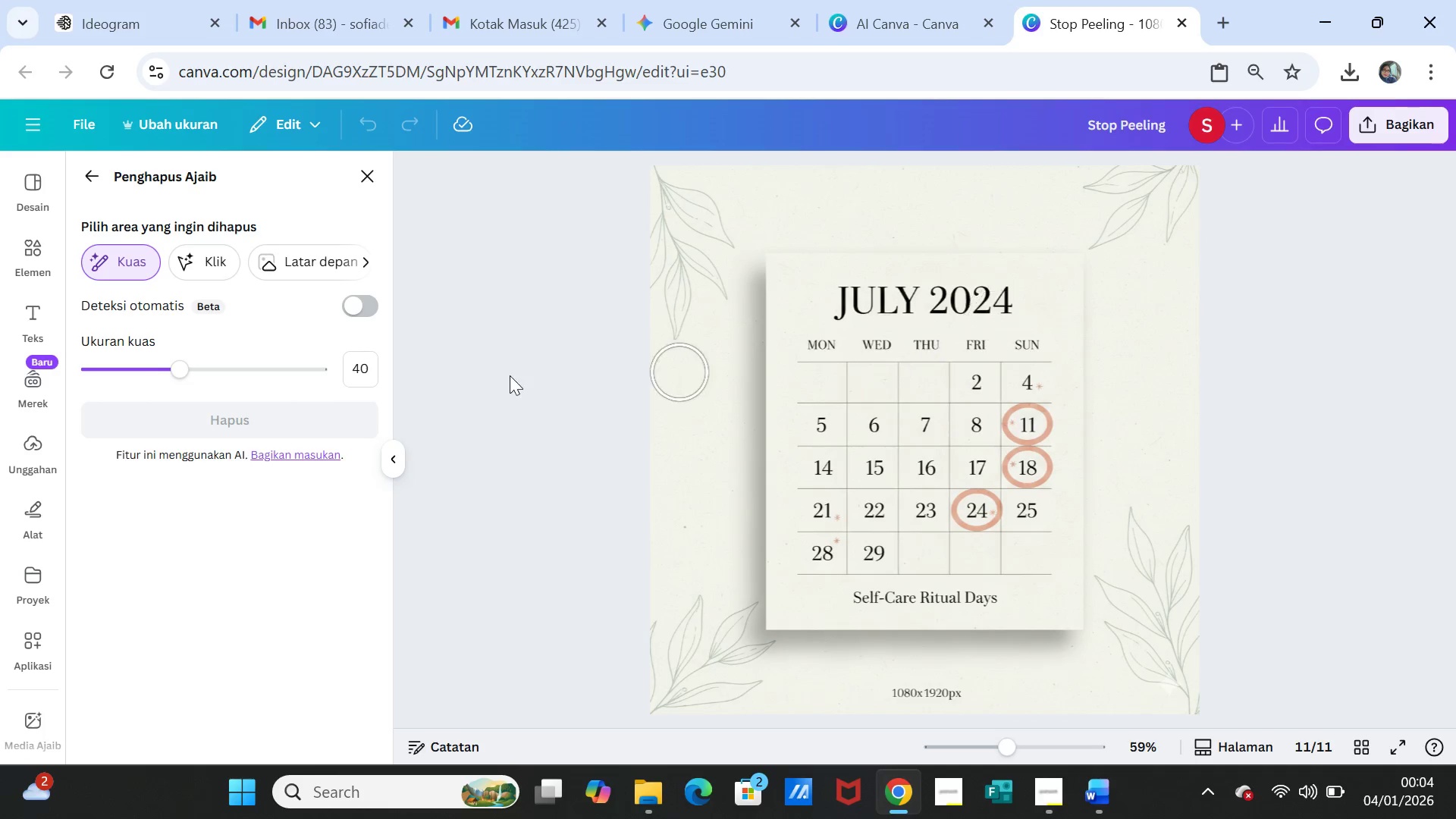 
wait(7.25)
 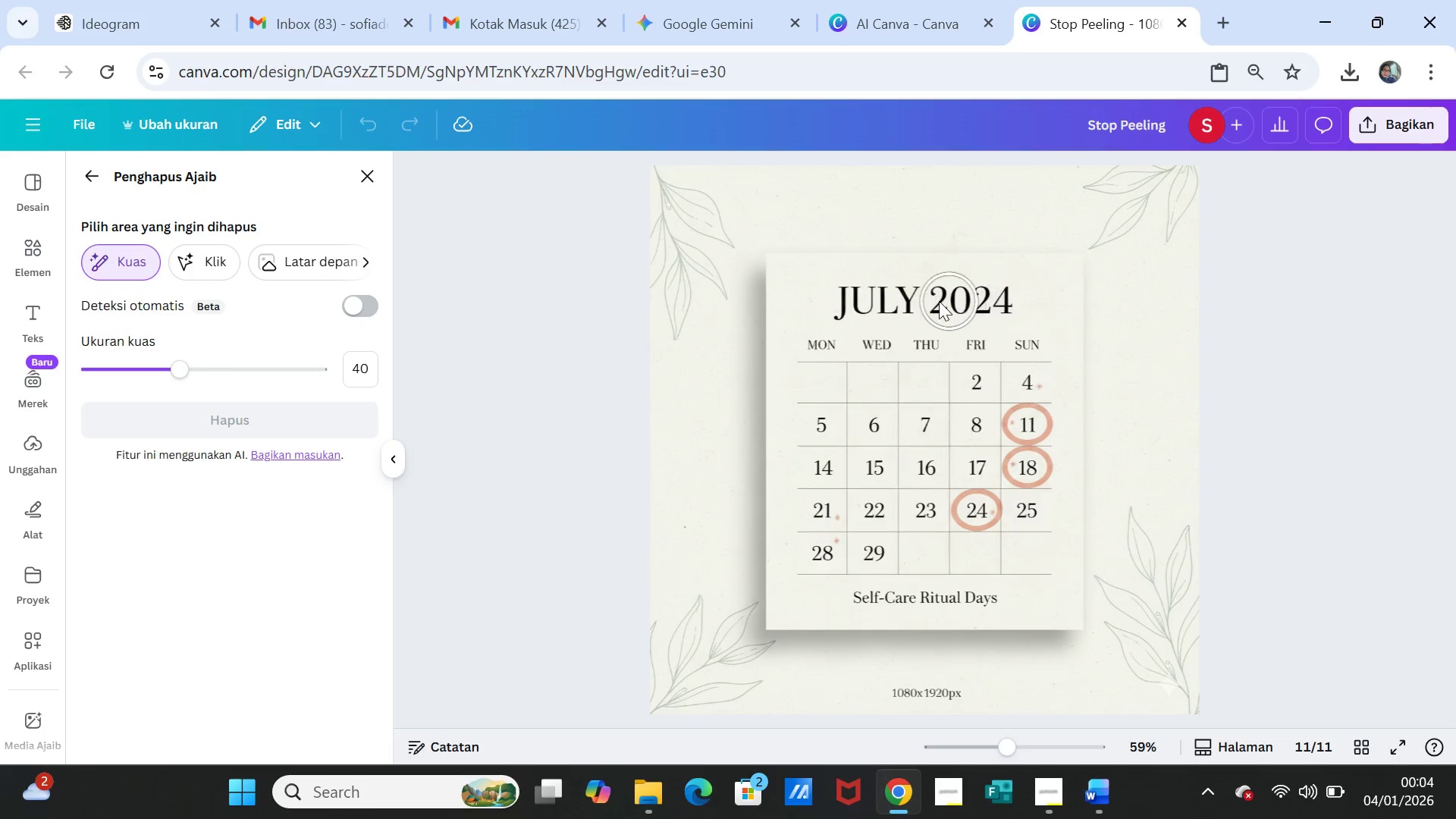 
left_click([93, 173])
 